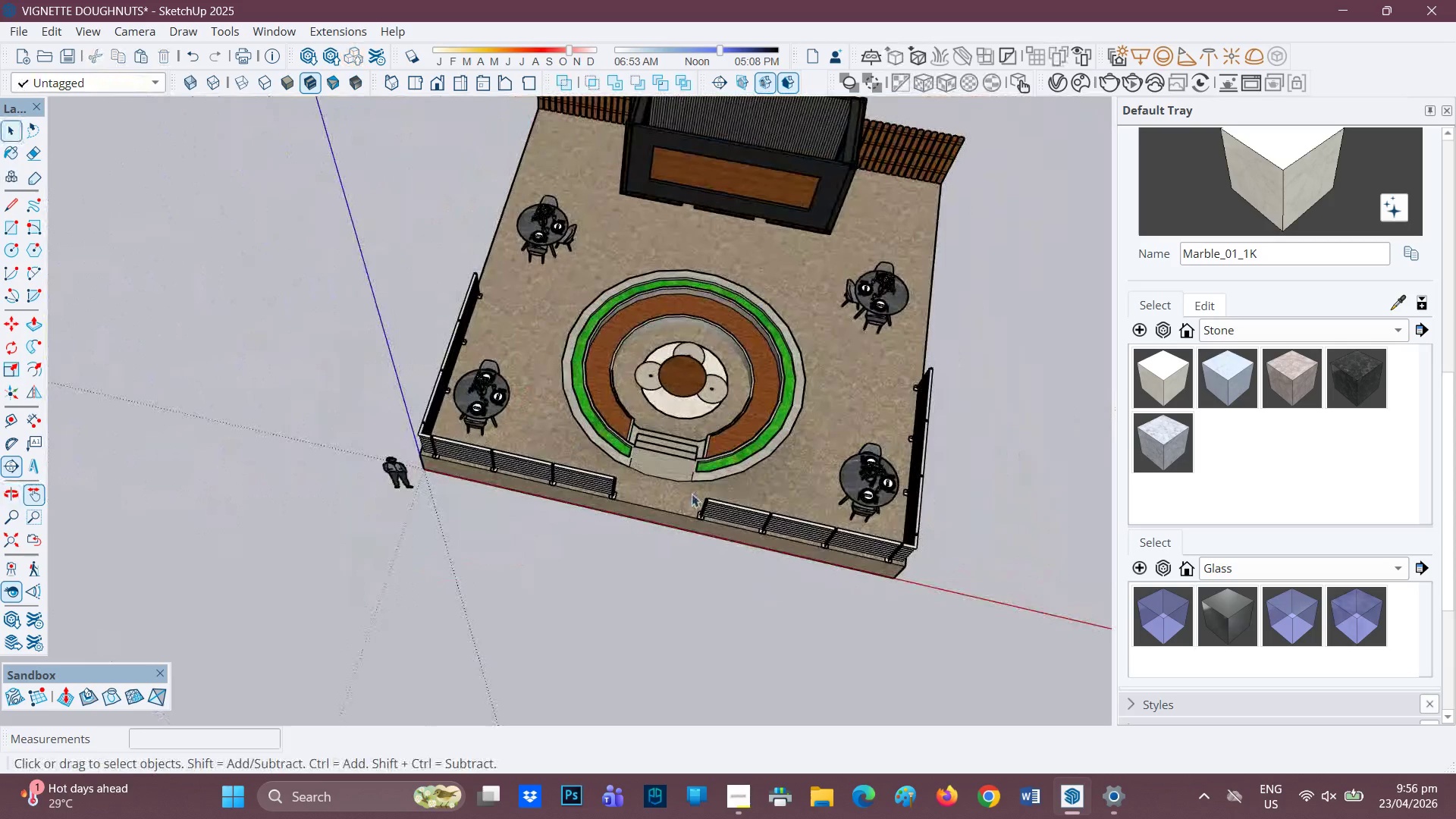 
scroll: coordinate [549, 476], scroll_direction: up, amount: 8.0
 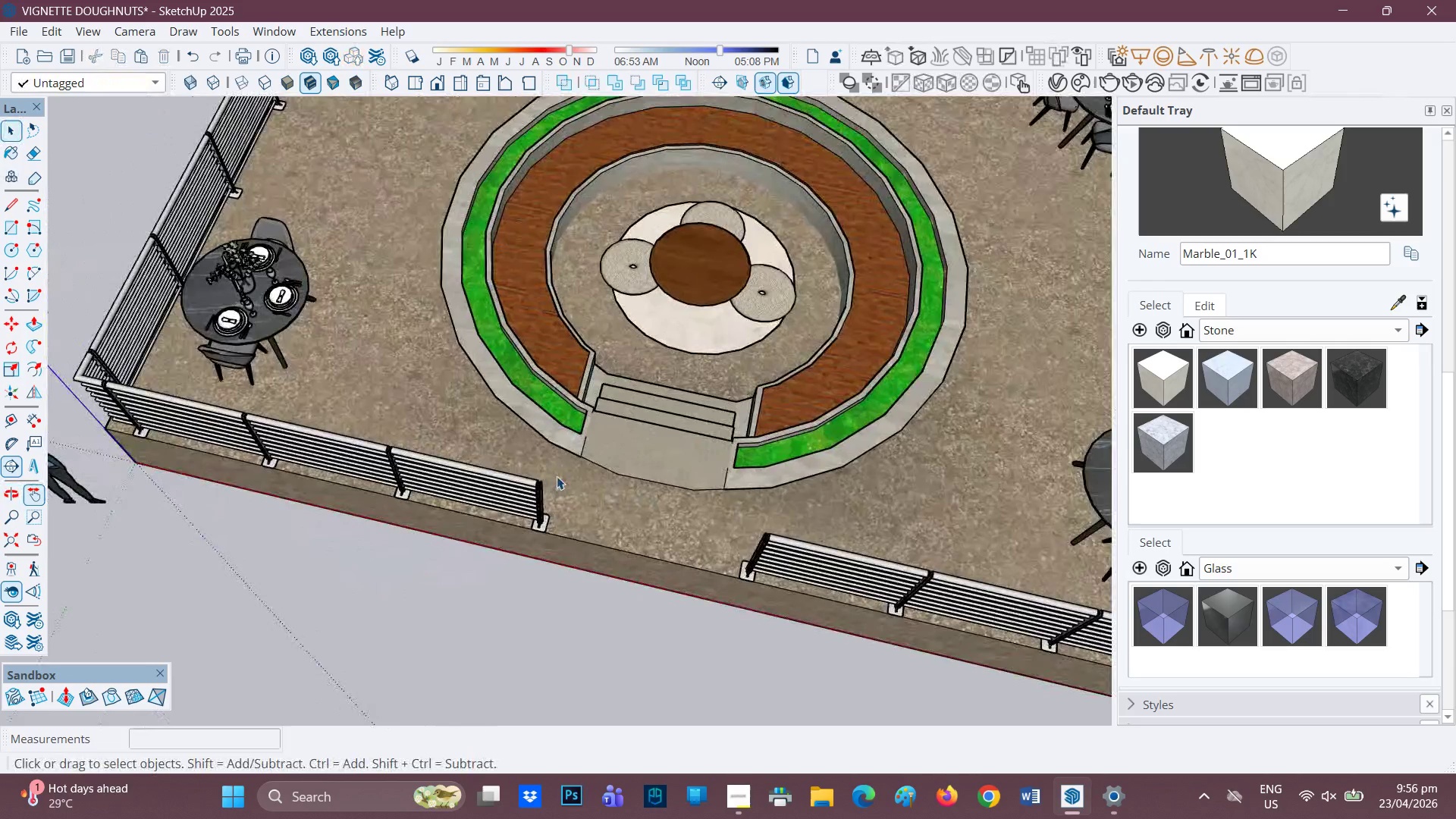 
scroll: coordinate [603, 446], scroll_direction: down, amount: 12.0
 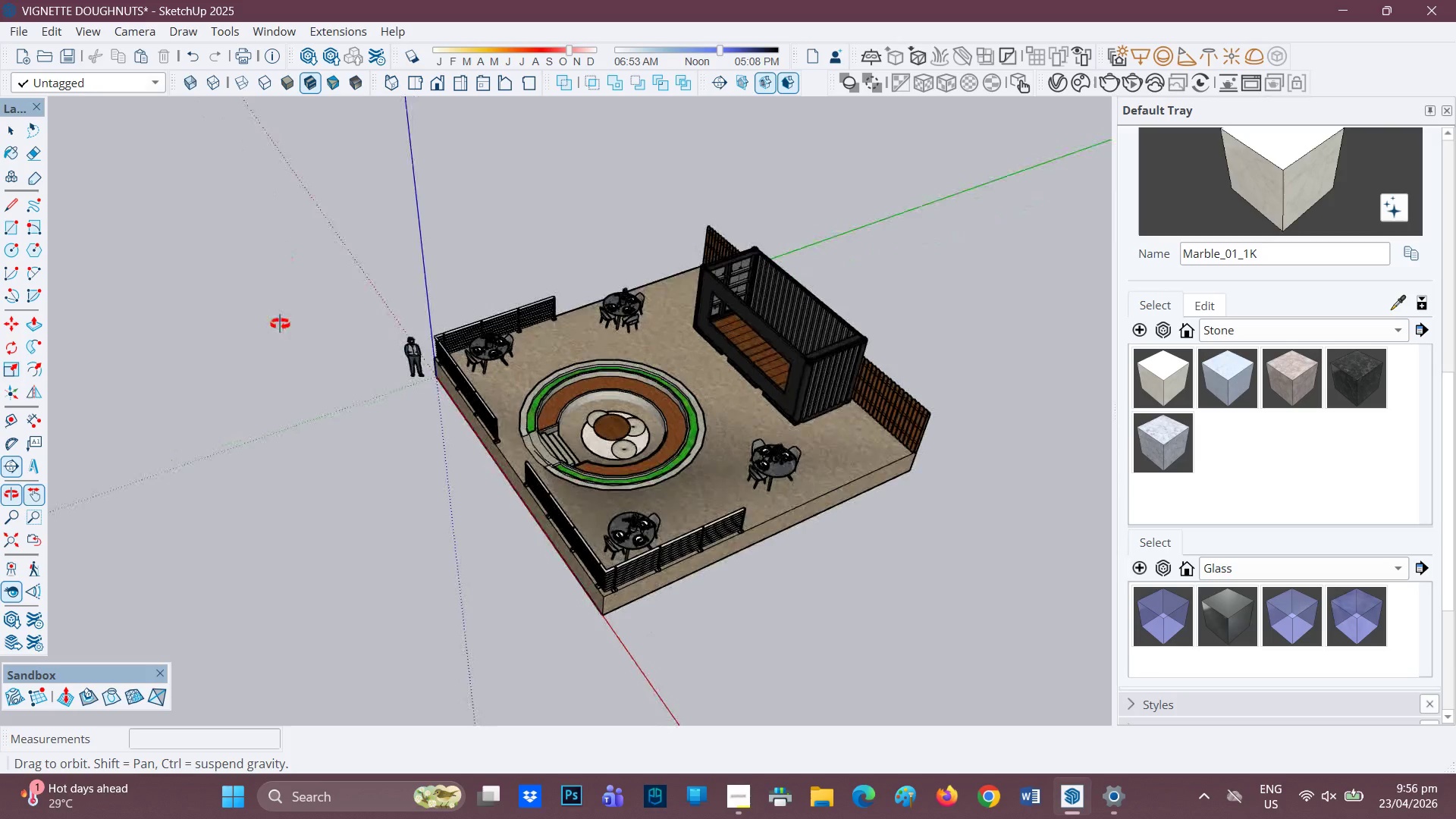 
scroll: coordinate [593, 456], scroll_direction: up, amount: 10.0
 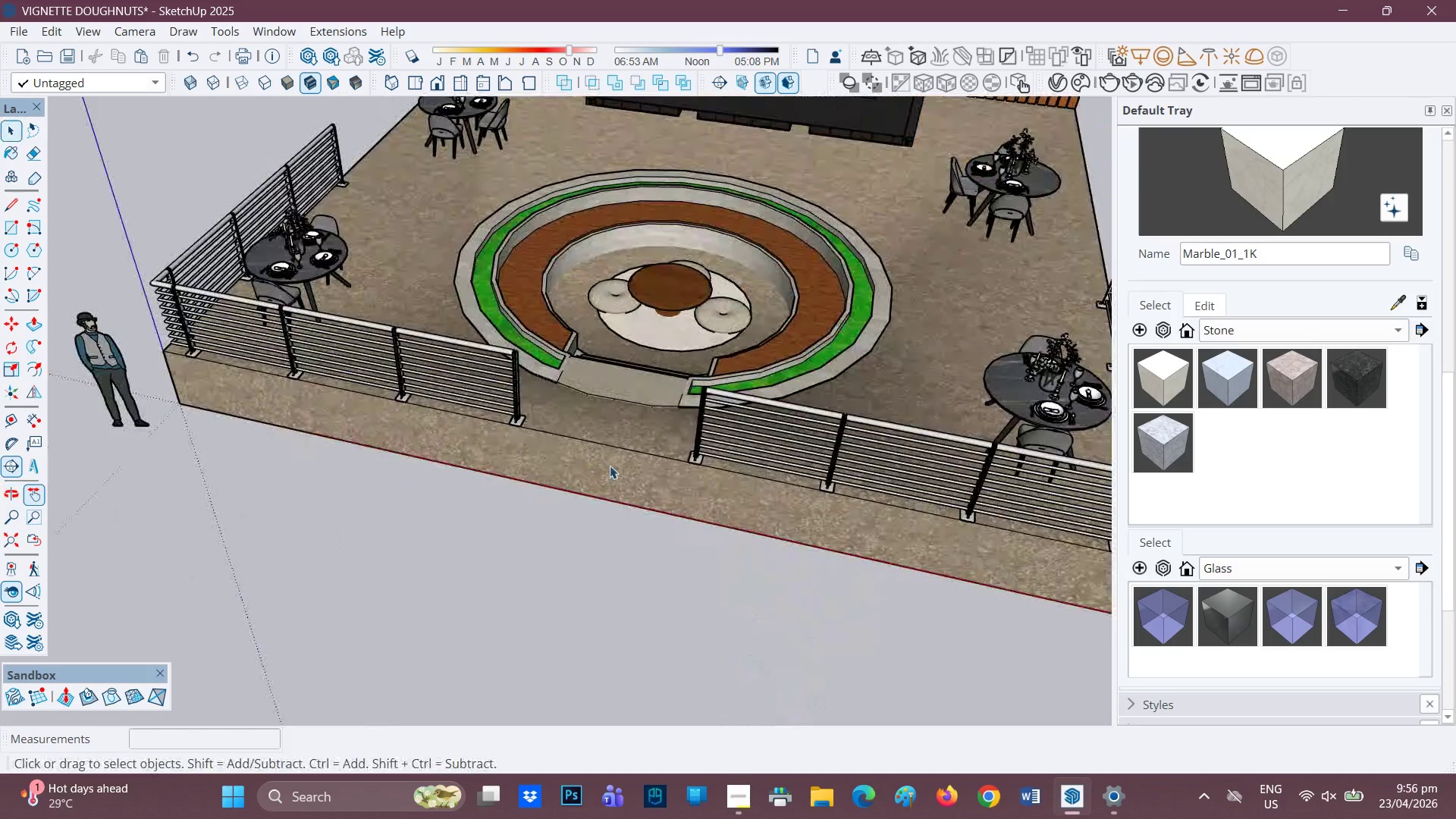 
scroll: coordinate [849, 343], scroll_direction: down, amount: 7.0
 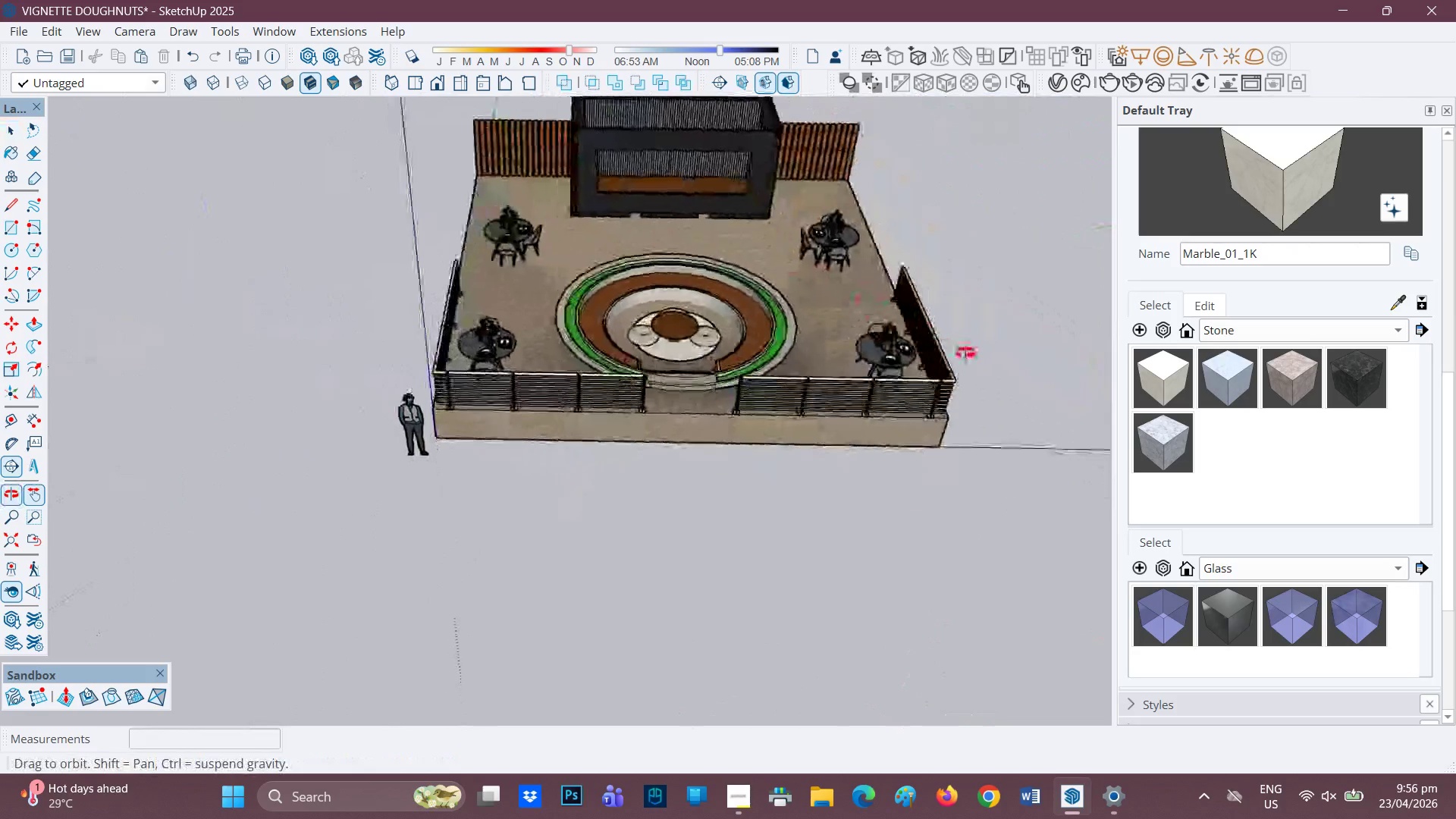 
wait(6.45)
 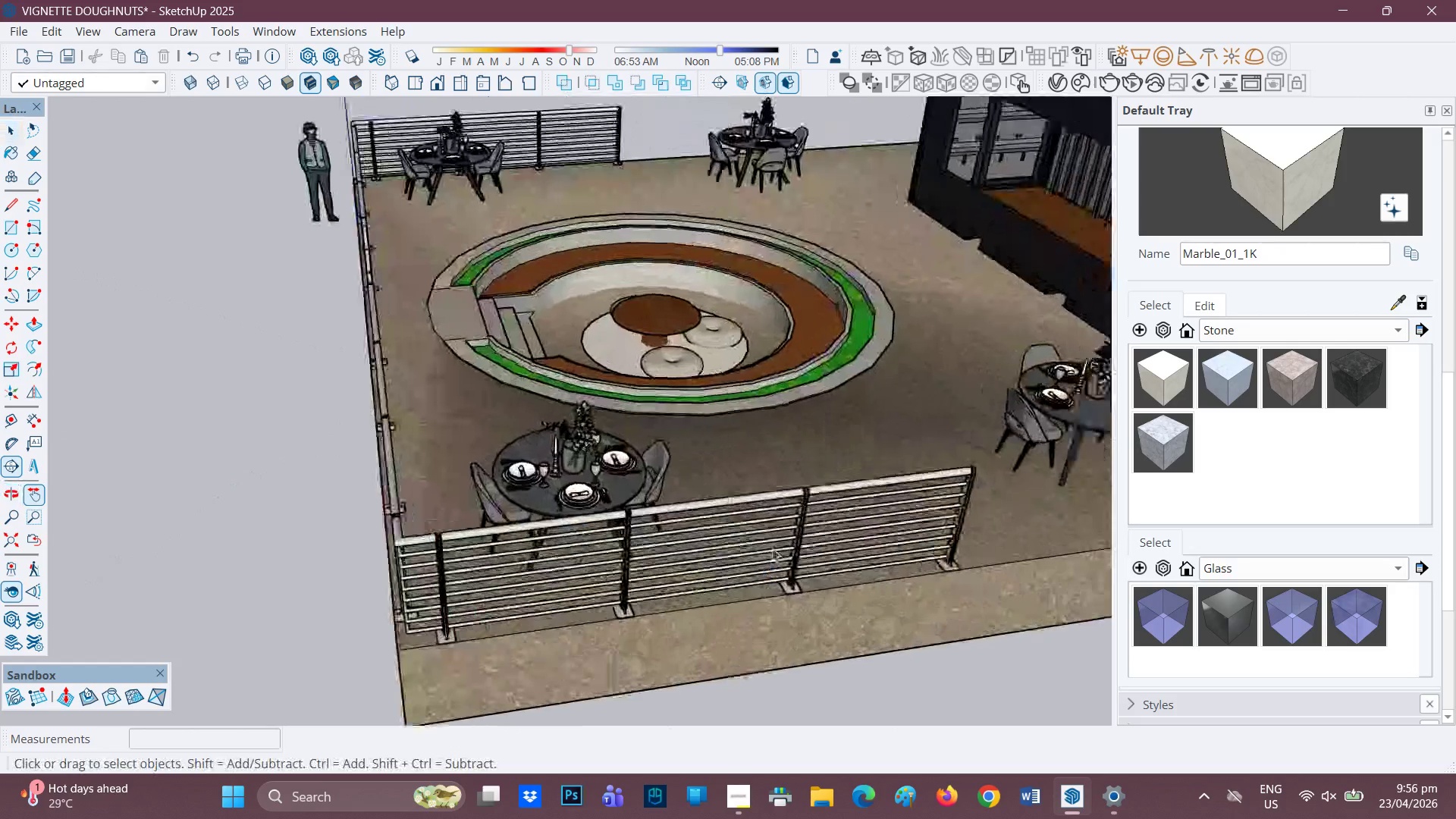 
key(Space)
 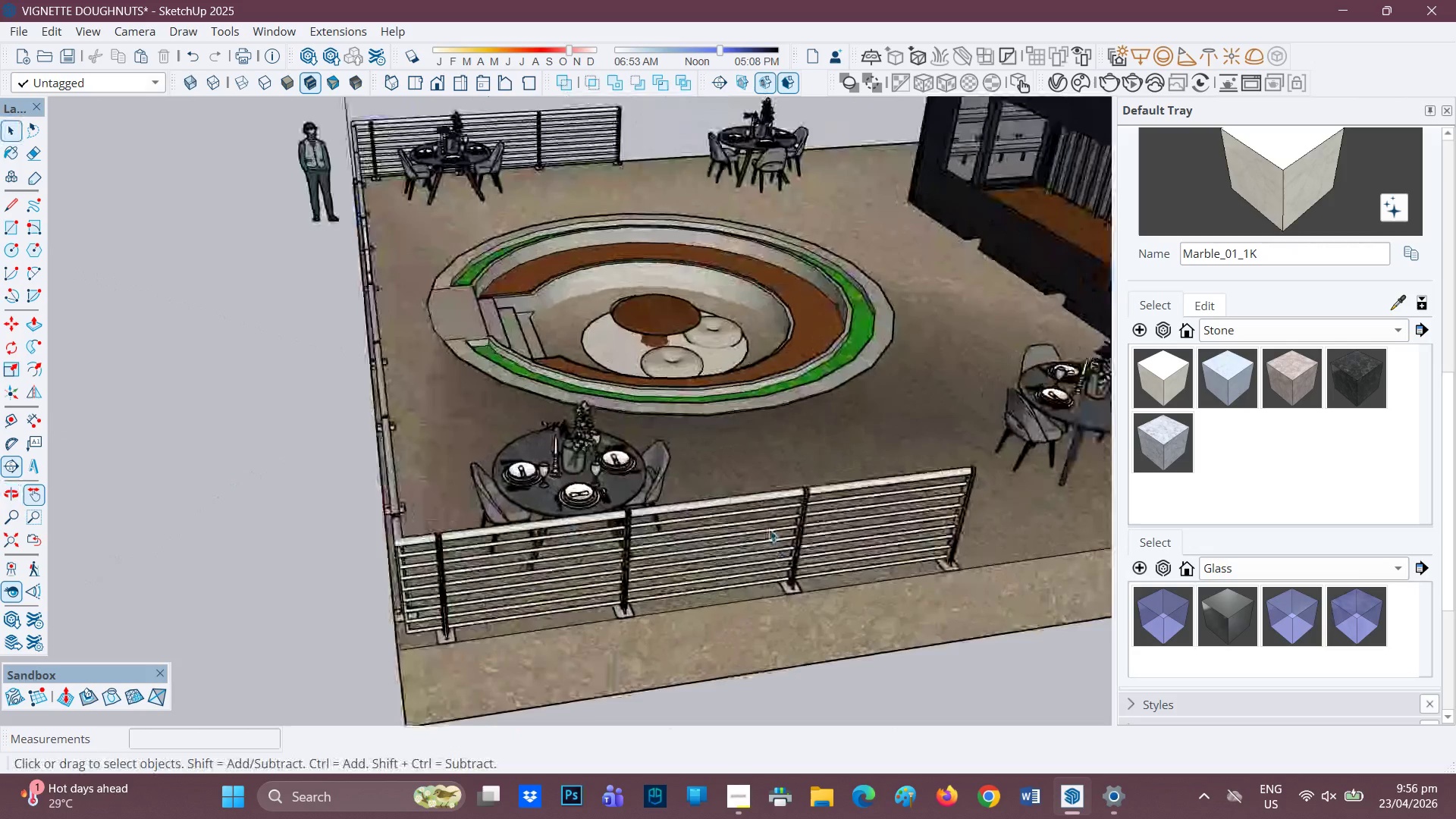 
left_click([769, 529])
 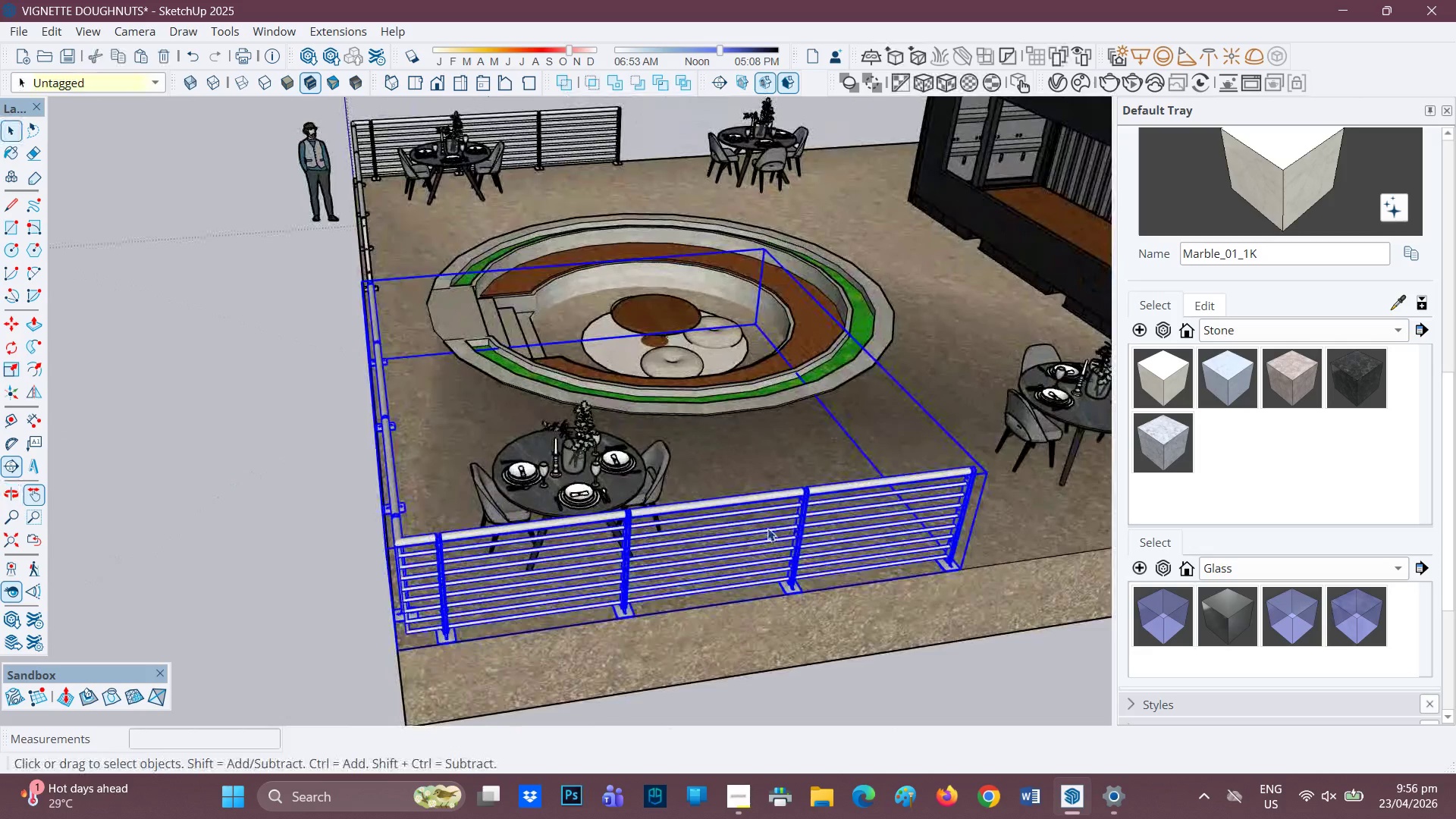 
scroll: coordinate [764, 581], scroll_direction: up, amount: 7.0
 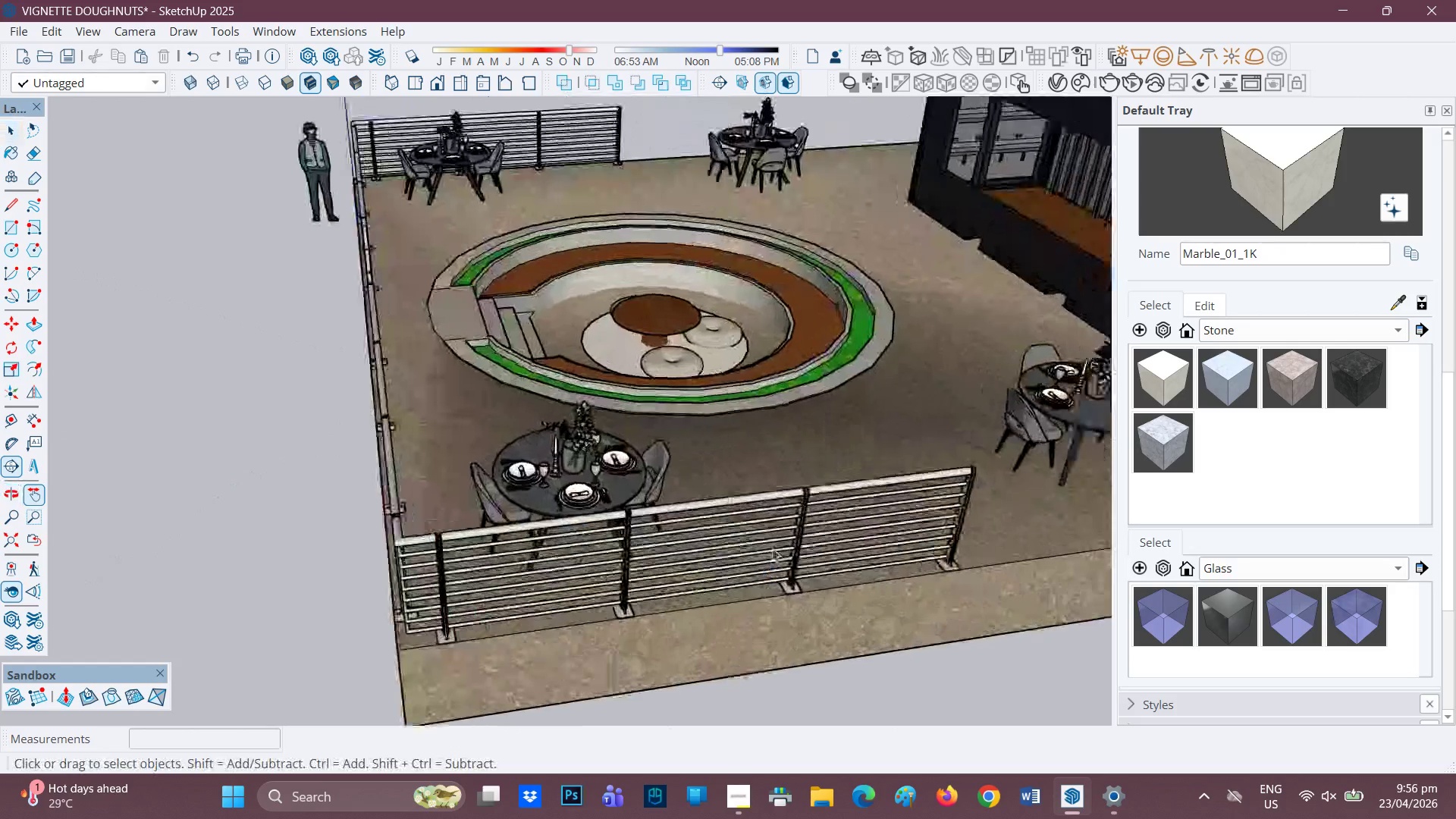 
double_click([767, 528])
 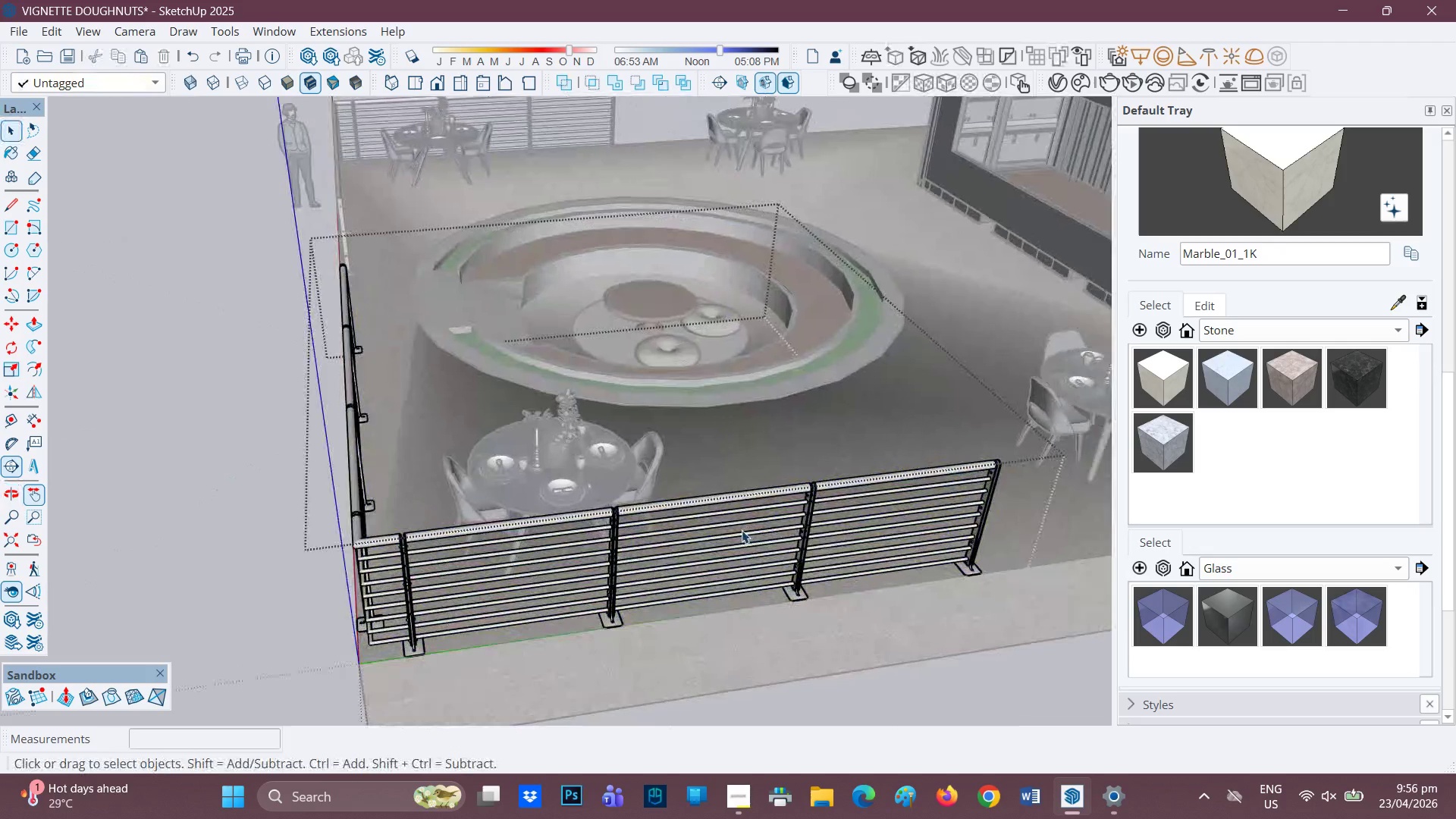 
left_click([742, 530])
 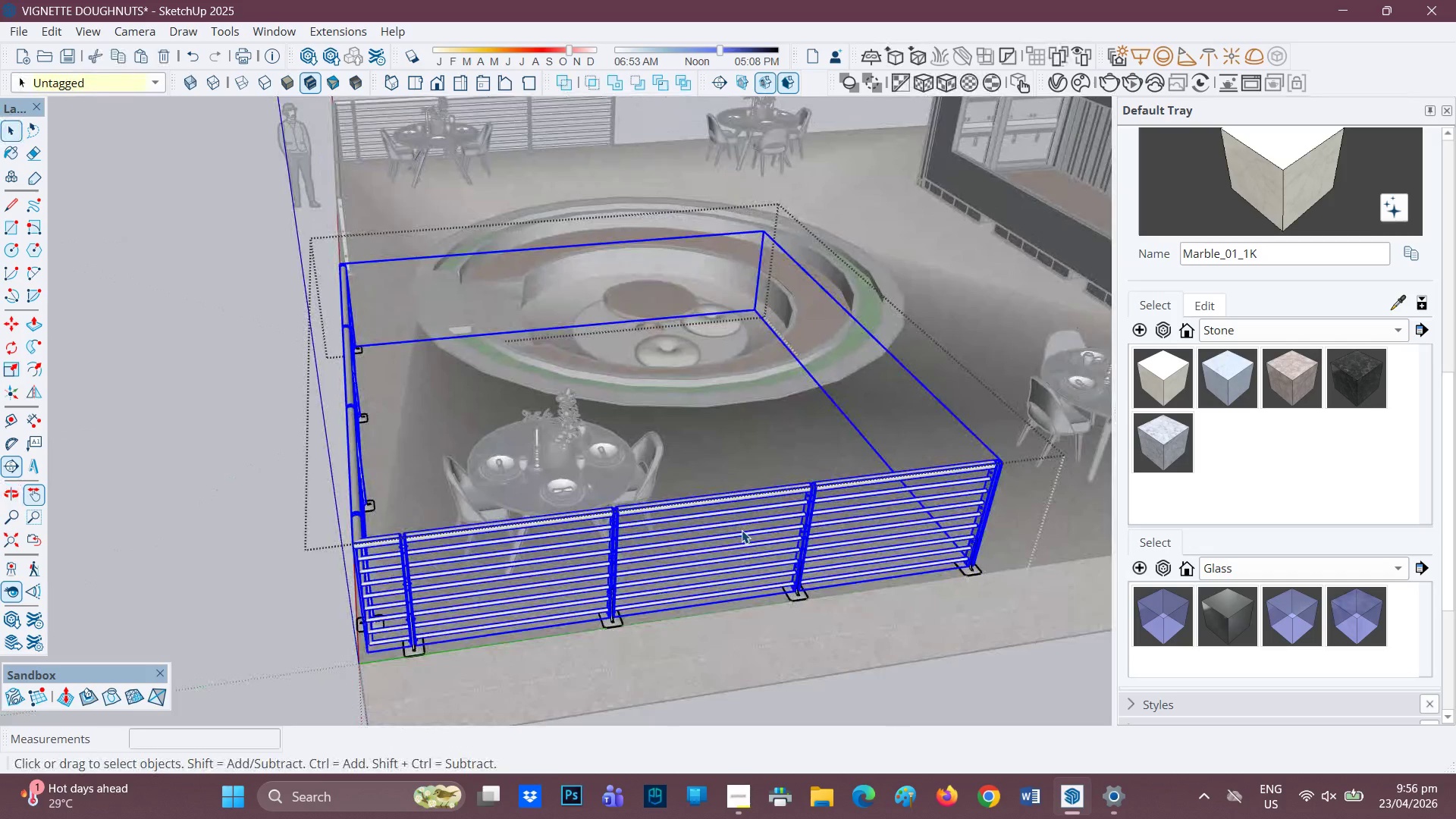 
double_click([742, 530])
 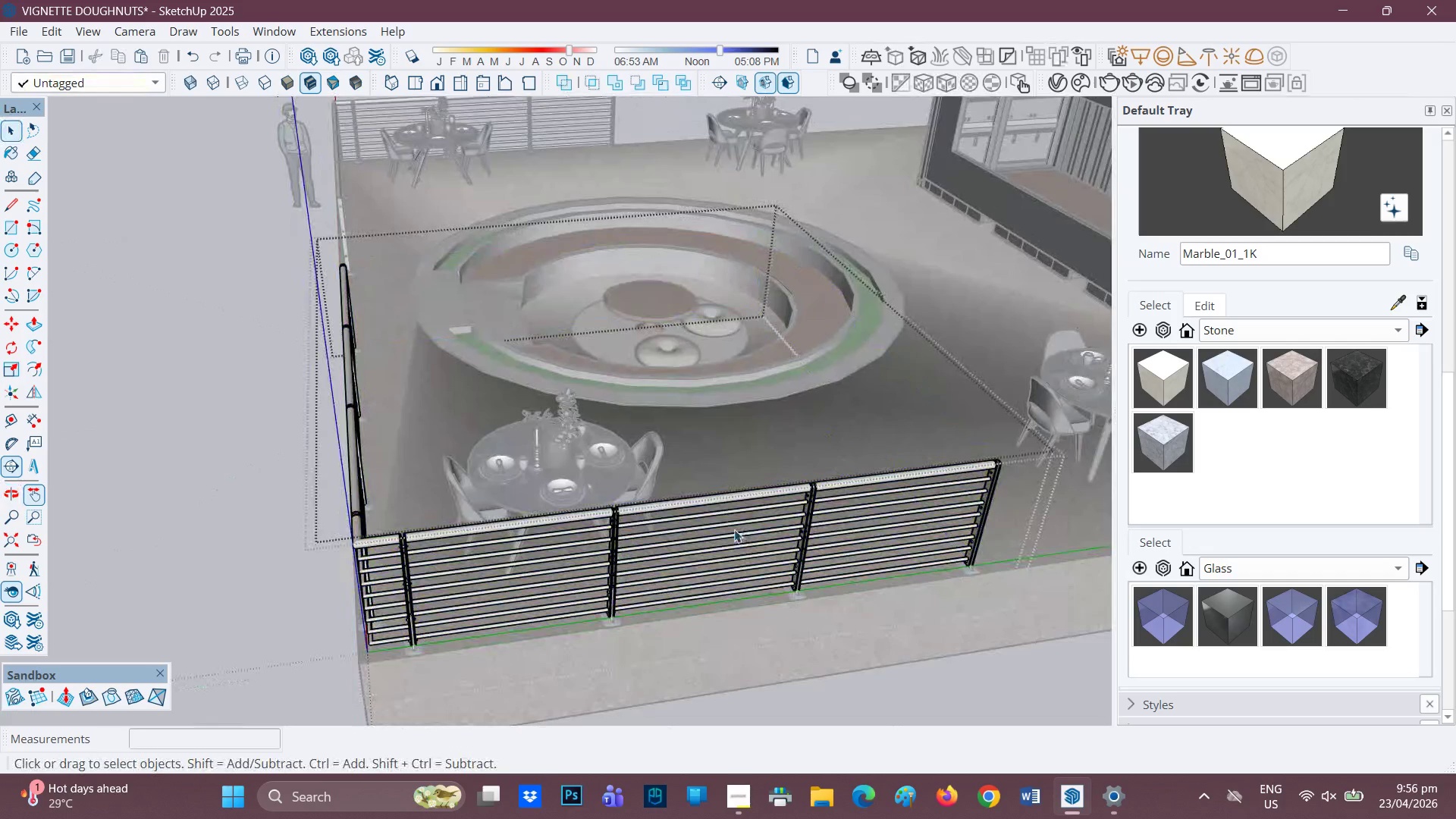 
triple_click([734, 529])
 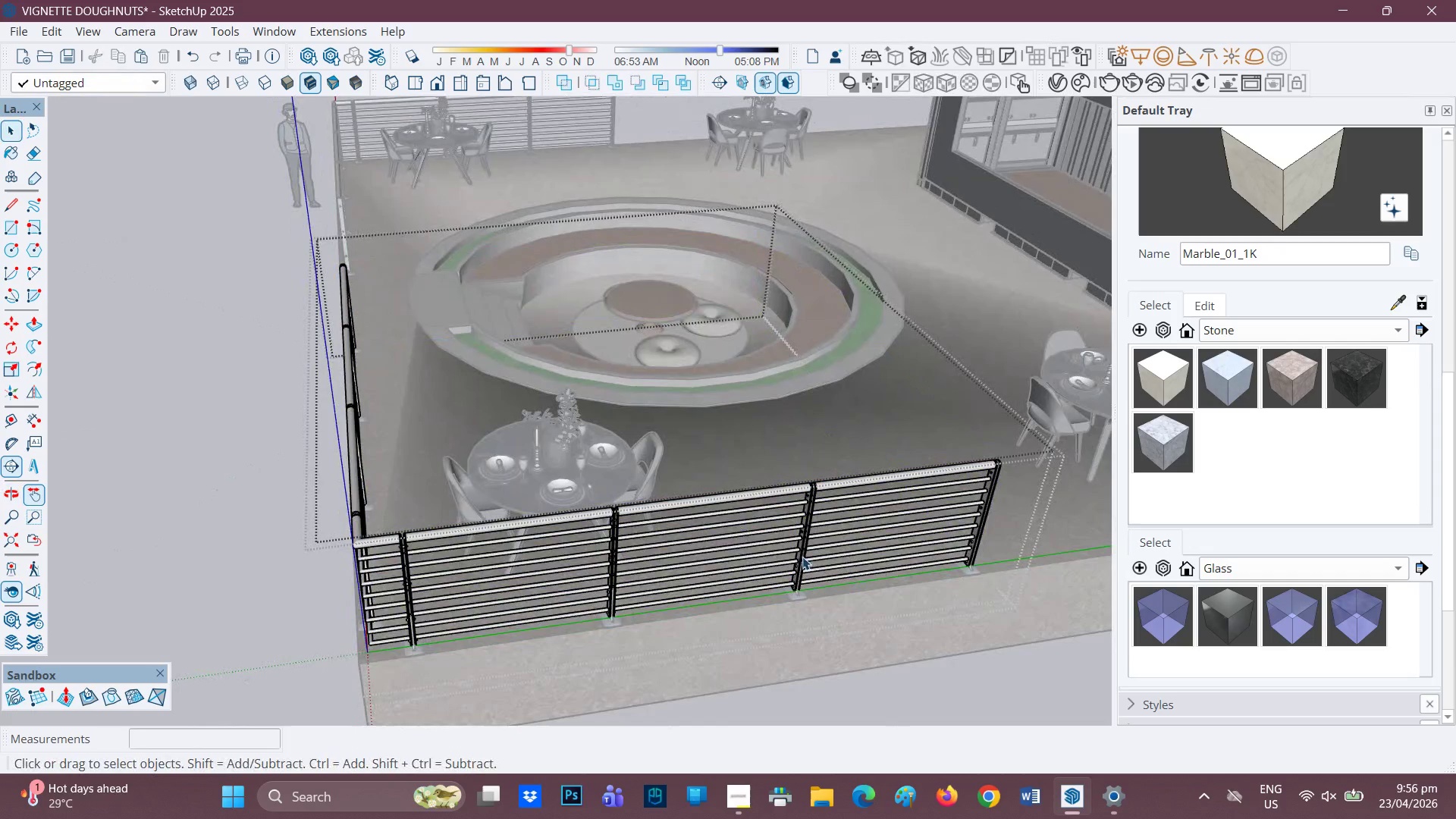 
left_click_drag(start_coordinate=[833, 570], to_coordinate=[723, 494])
 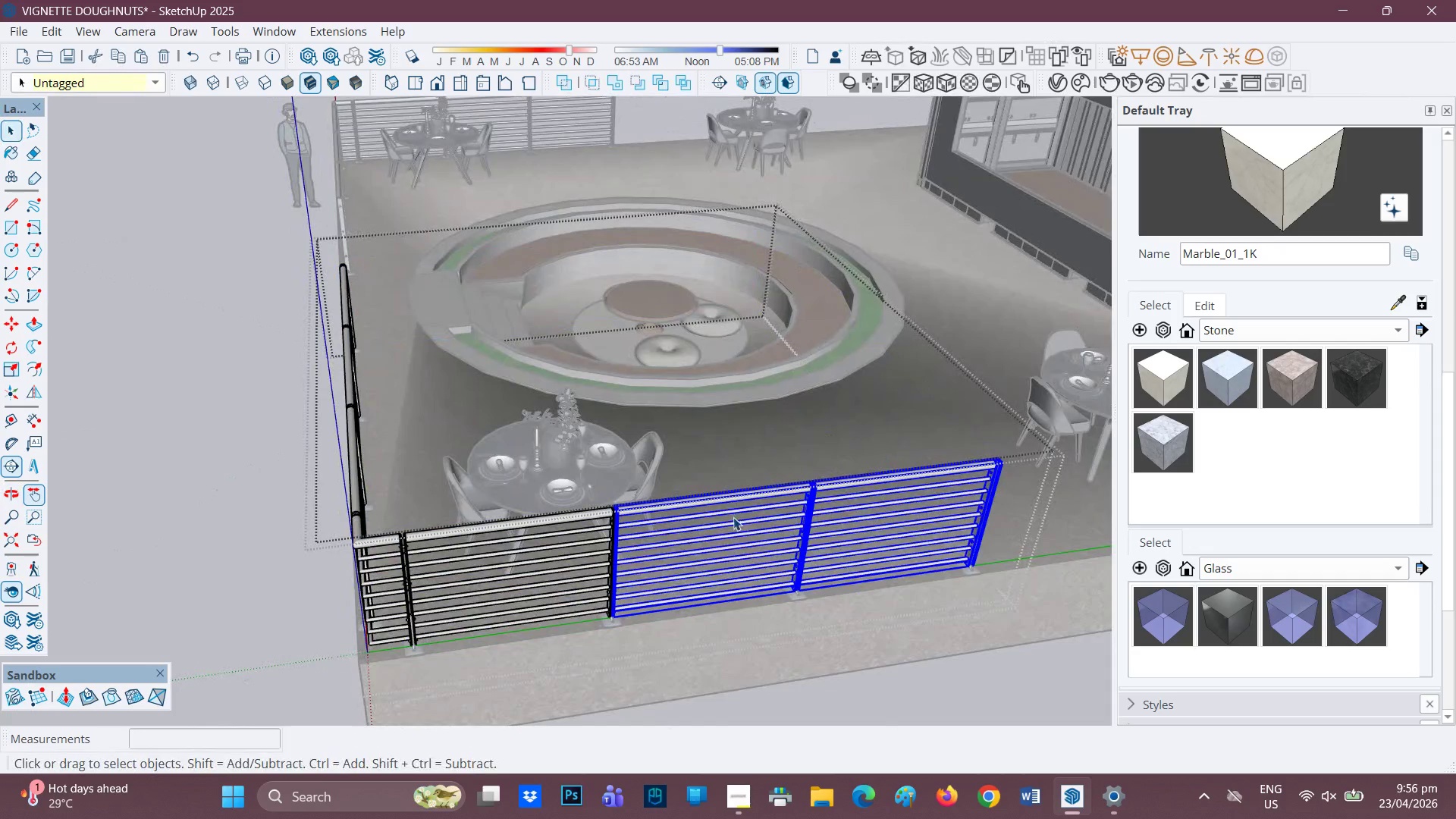 
scroll: coordinate [733, 518], scroll_direction: down, amount: 1.0
 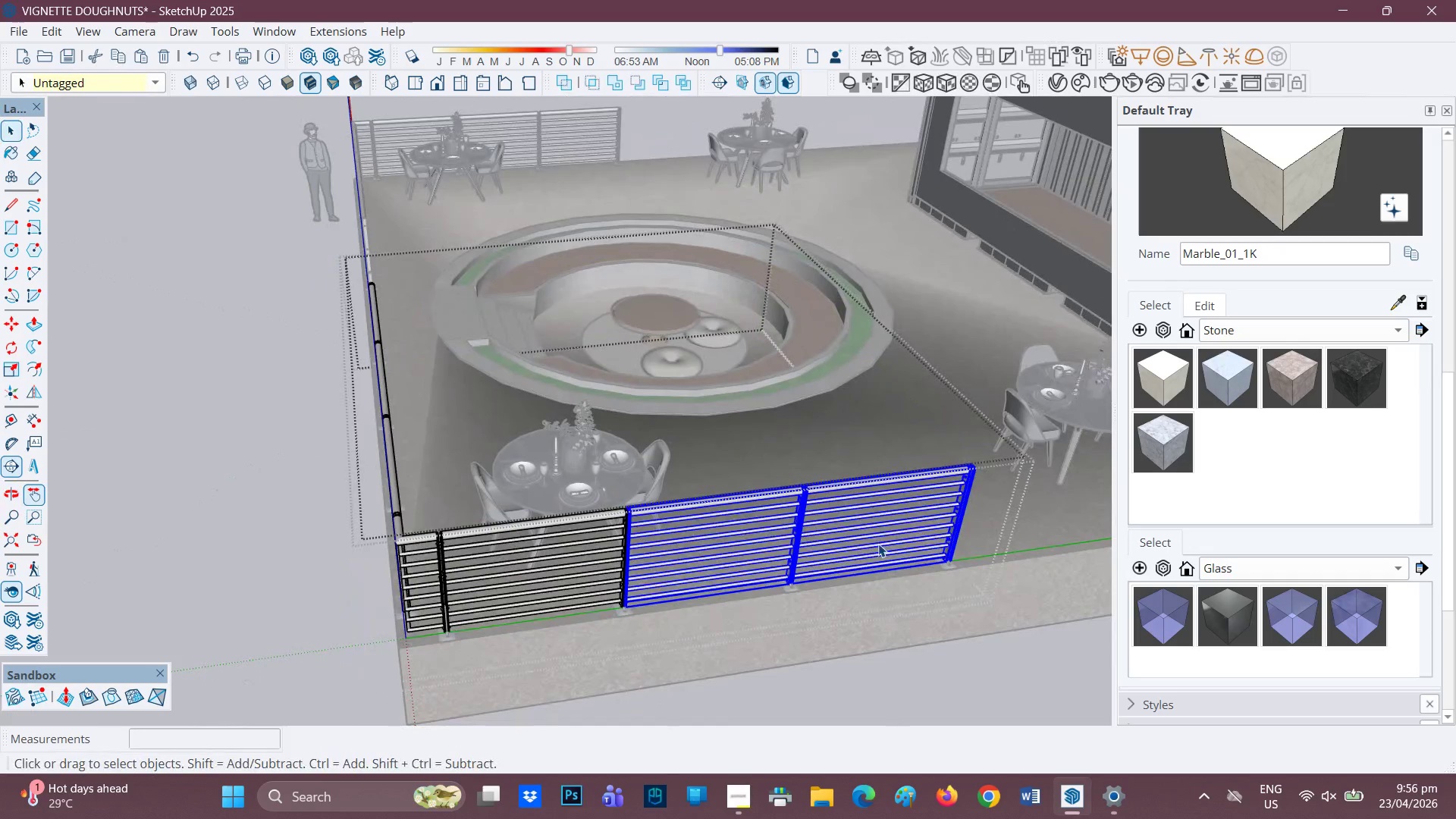 
scroll: coordinate [739, 517], scroll_direction: up, amount: 4.0
 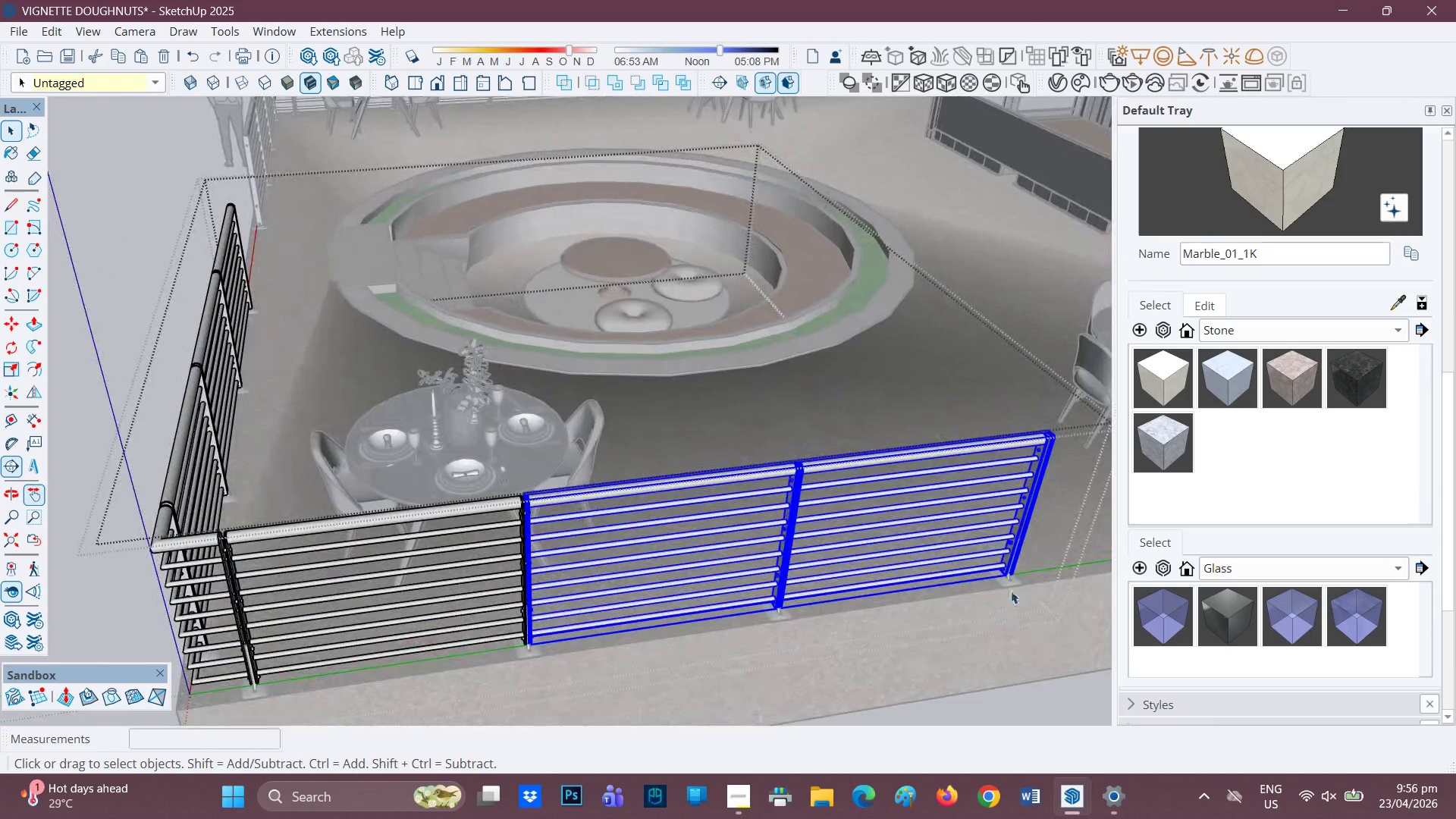 
left_click([1010, 589])
 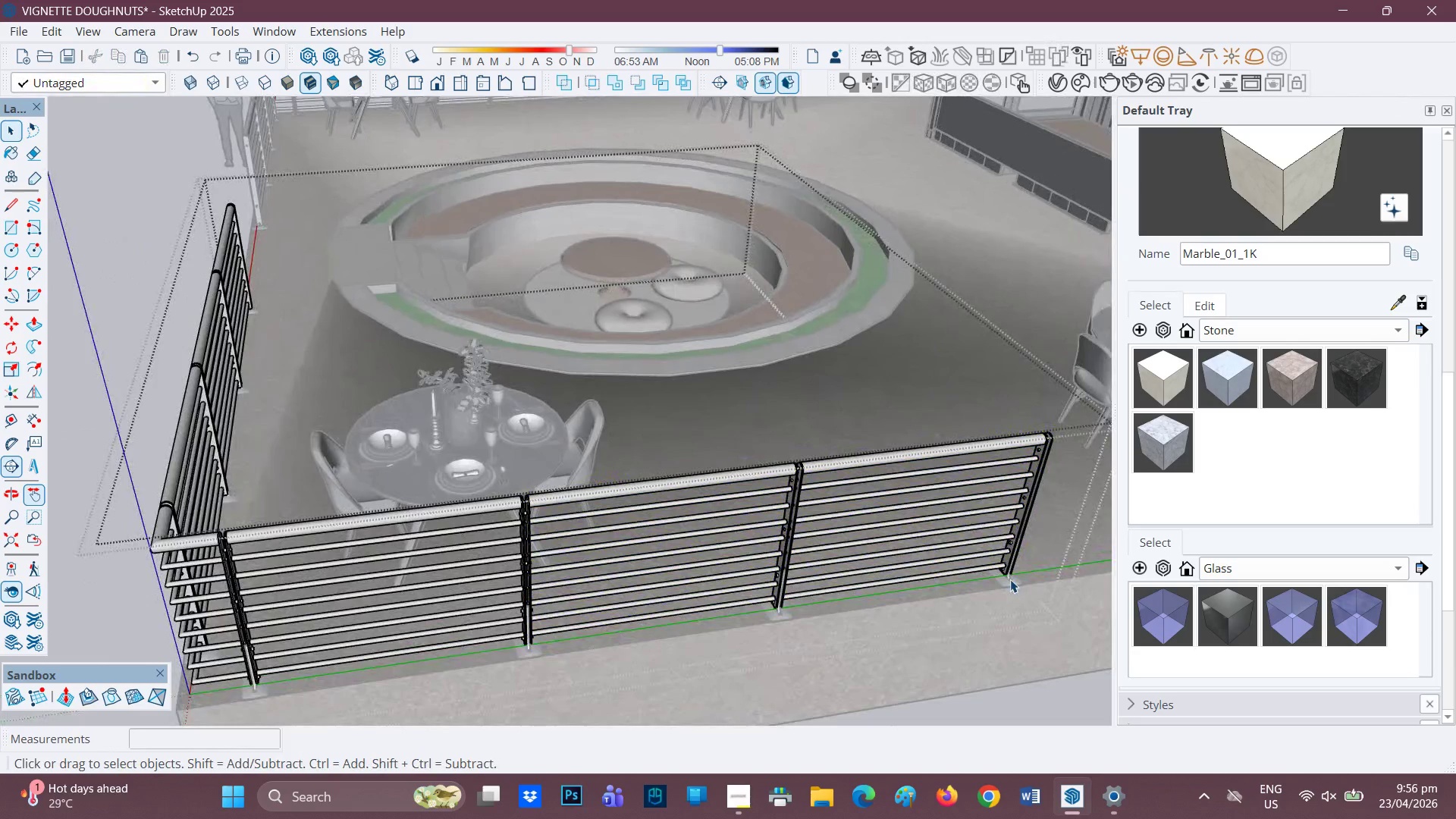 
double_click([1010, 579])
 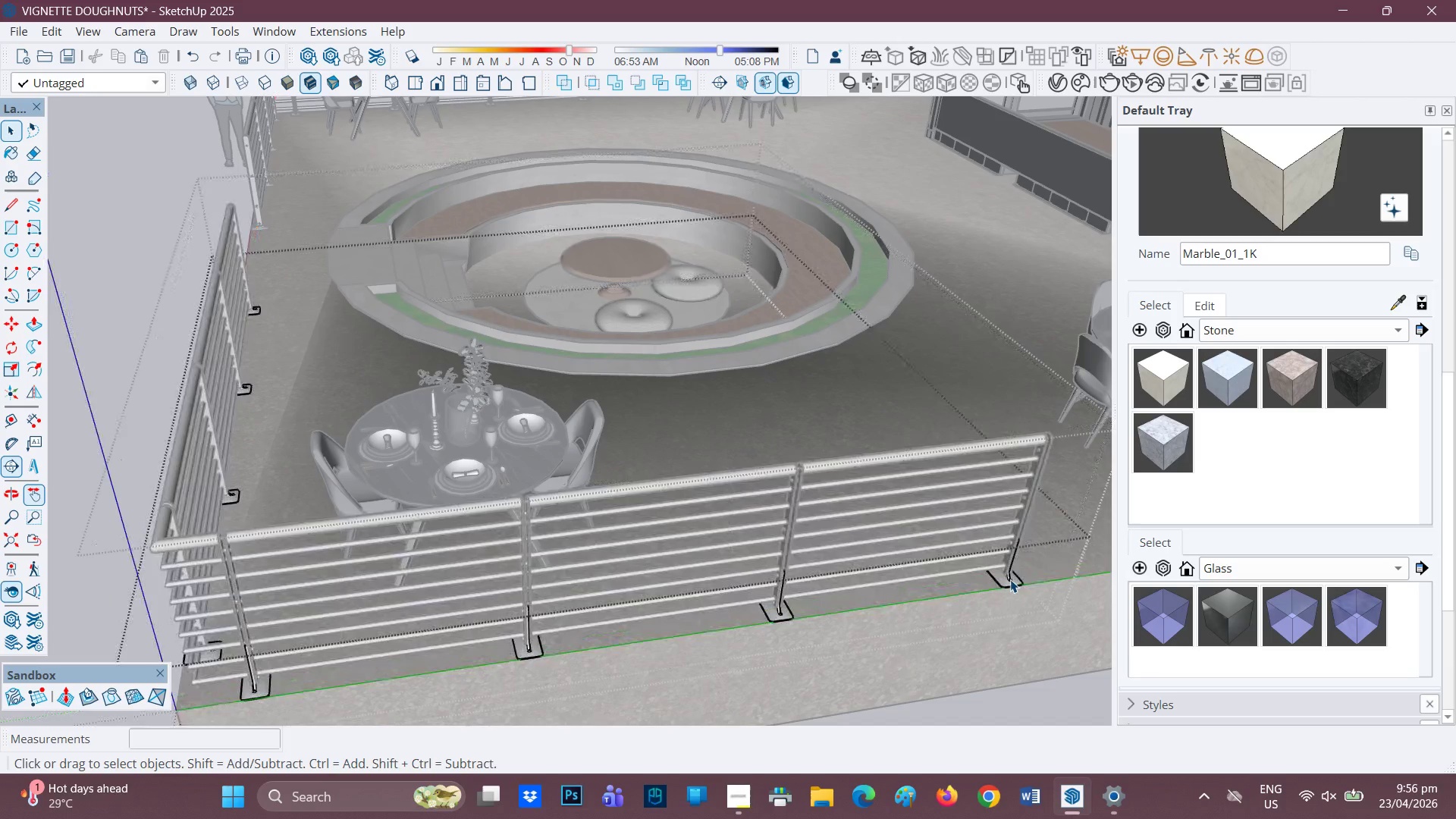 
left_click([1010, 579])
 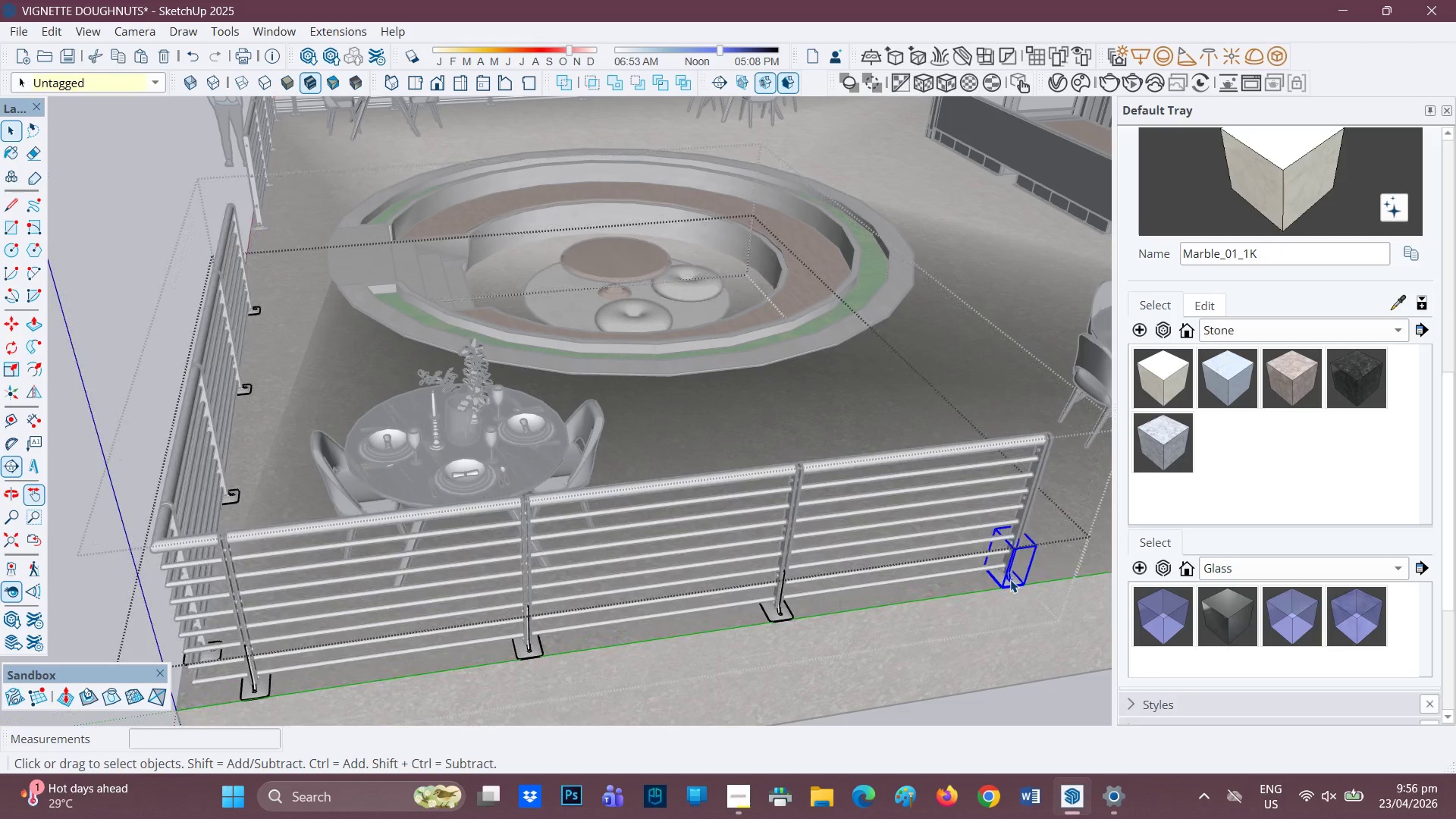 
key(Space)
 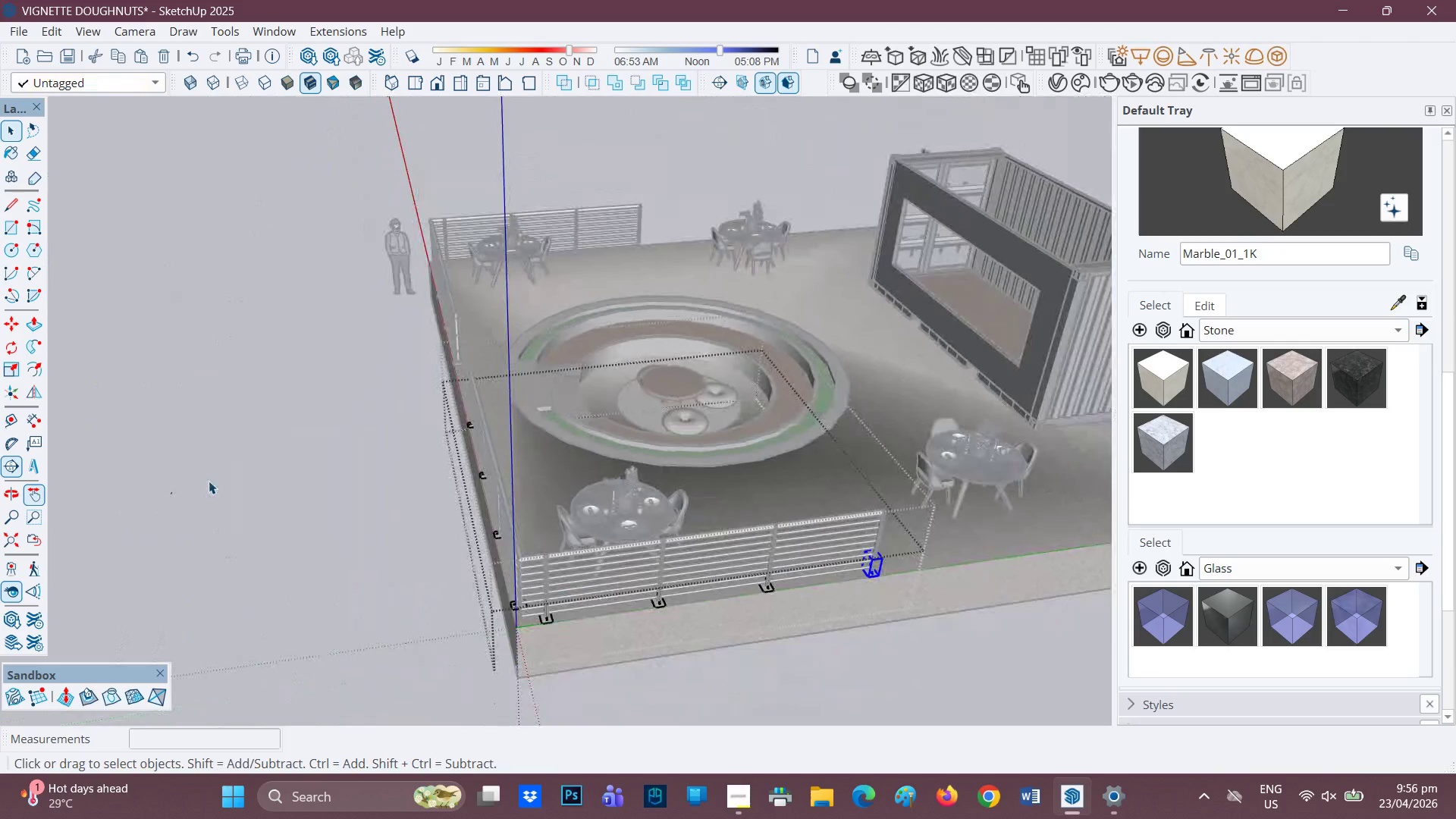 
scroll: coordinate [630, 533], scroll_direction: down, amount: 19.0
 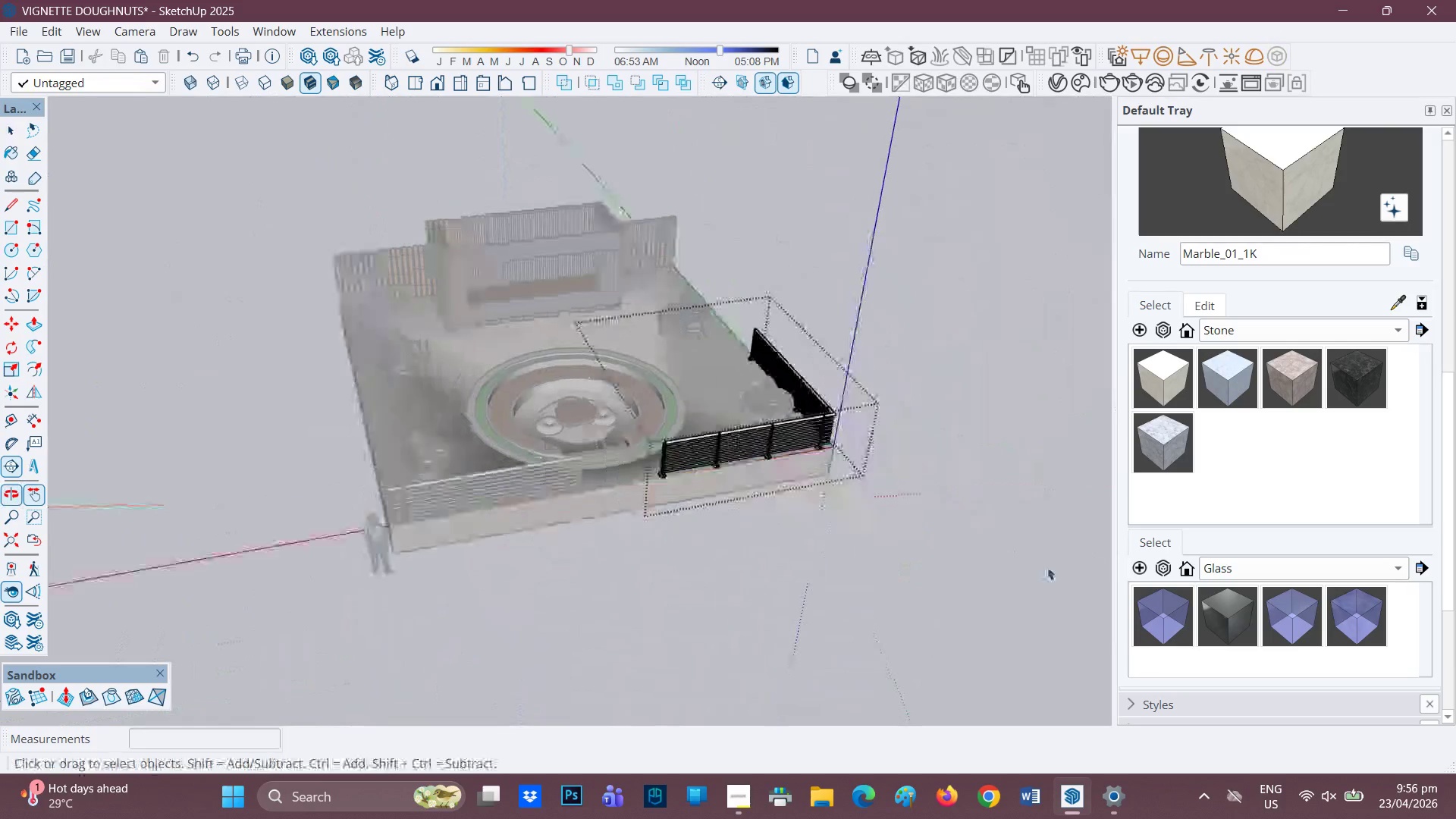 
key(Space)
 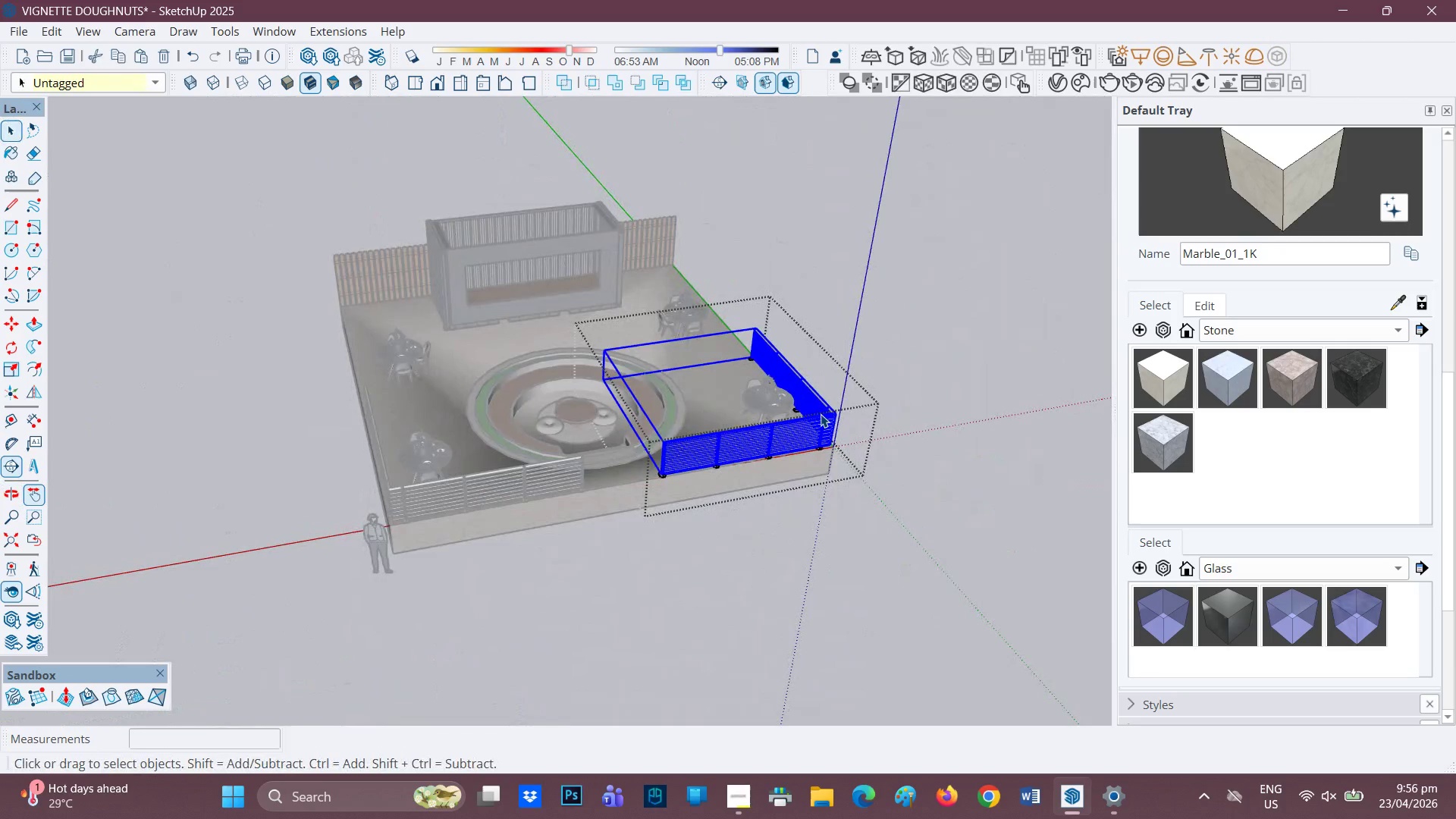 
key(M)
 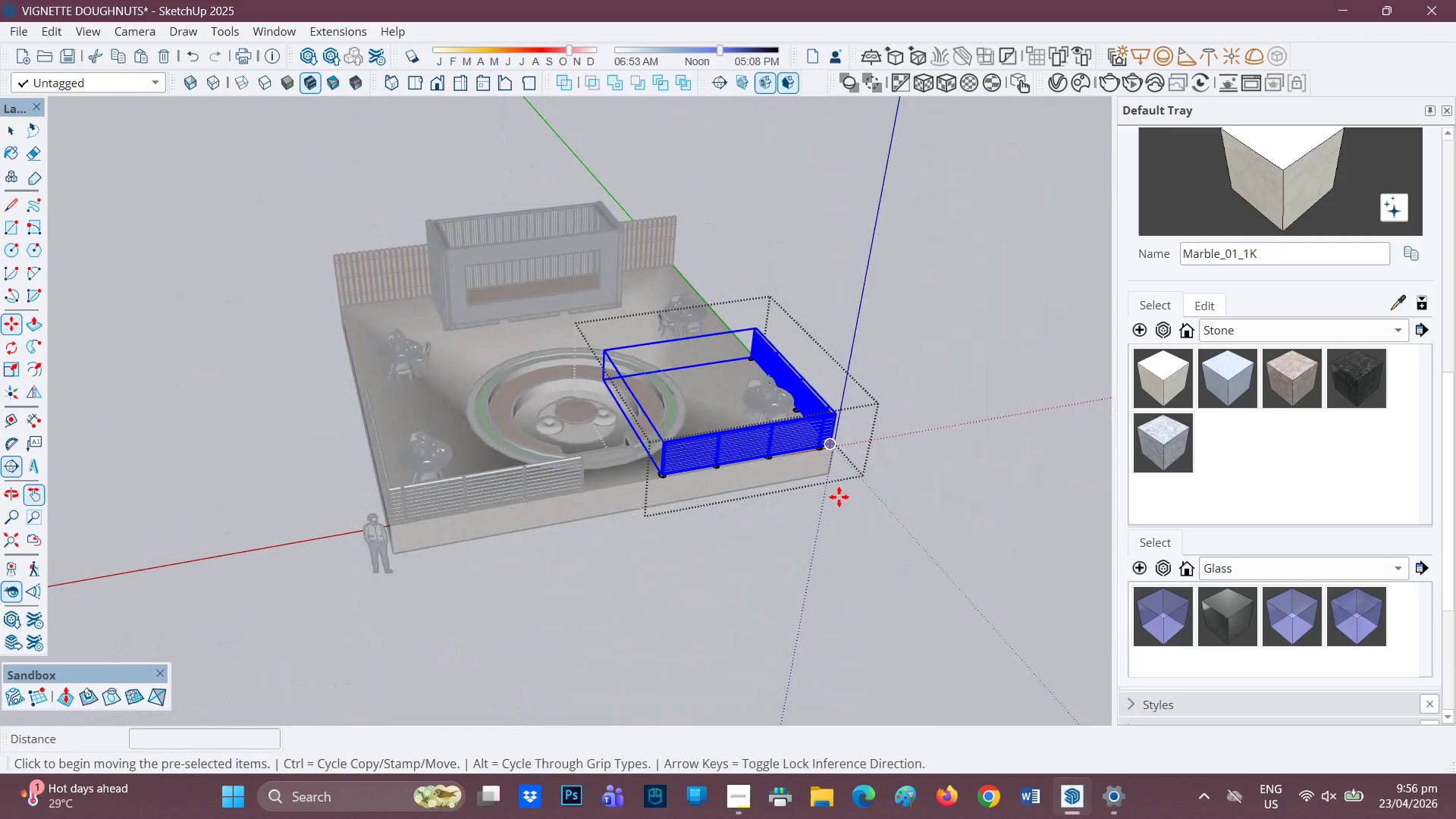 
key(Space)
 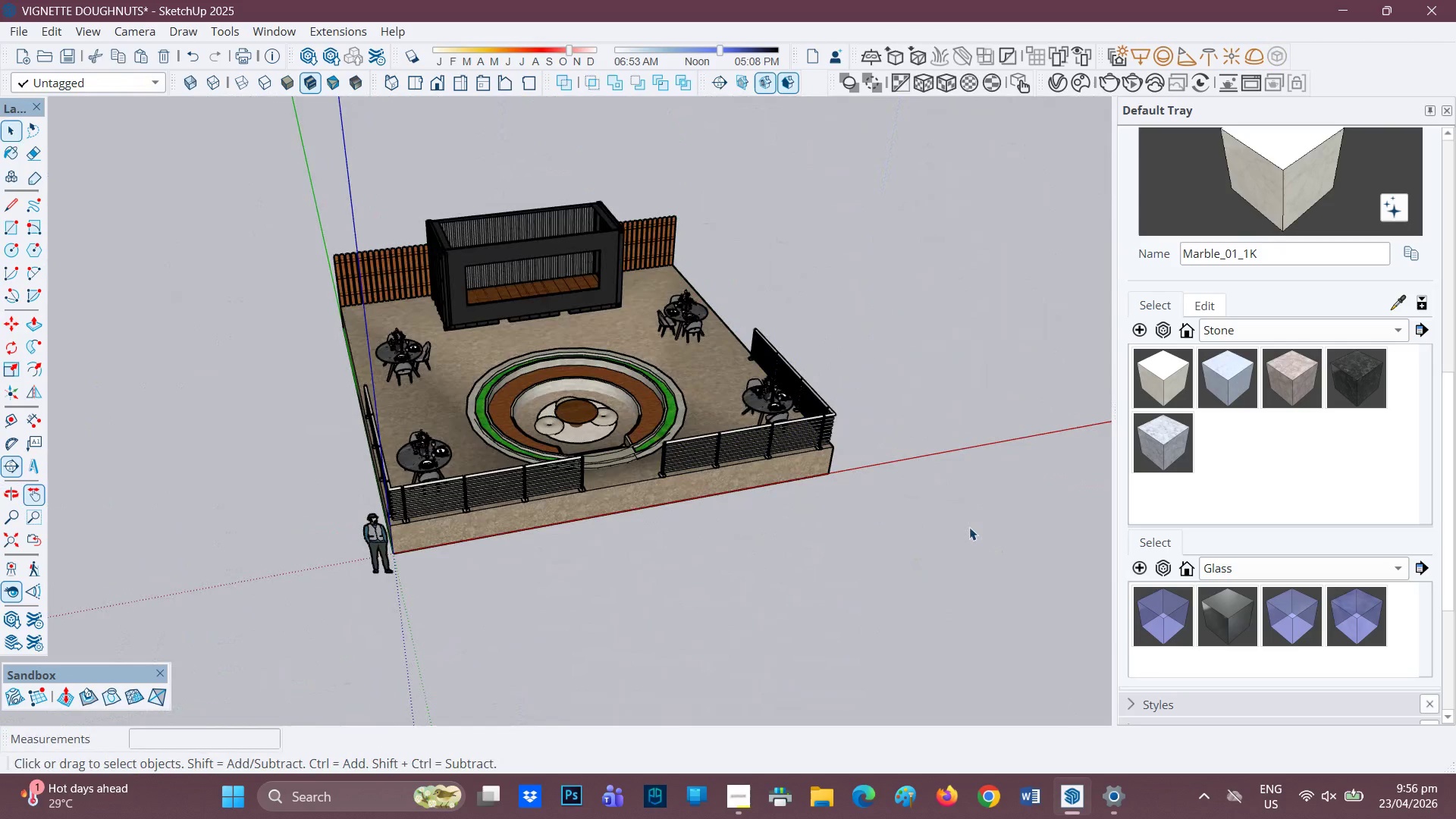 
double_click([969, 527])
 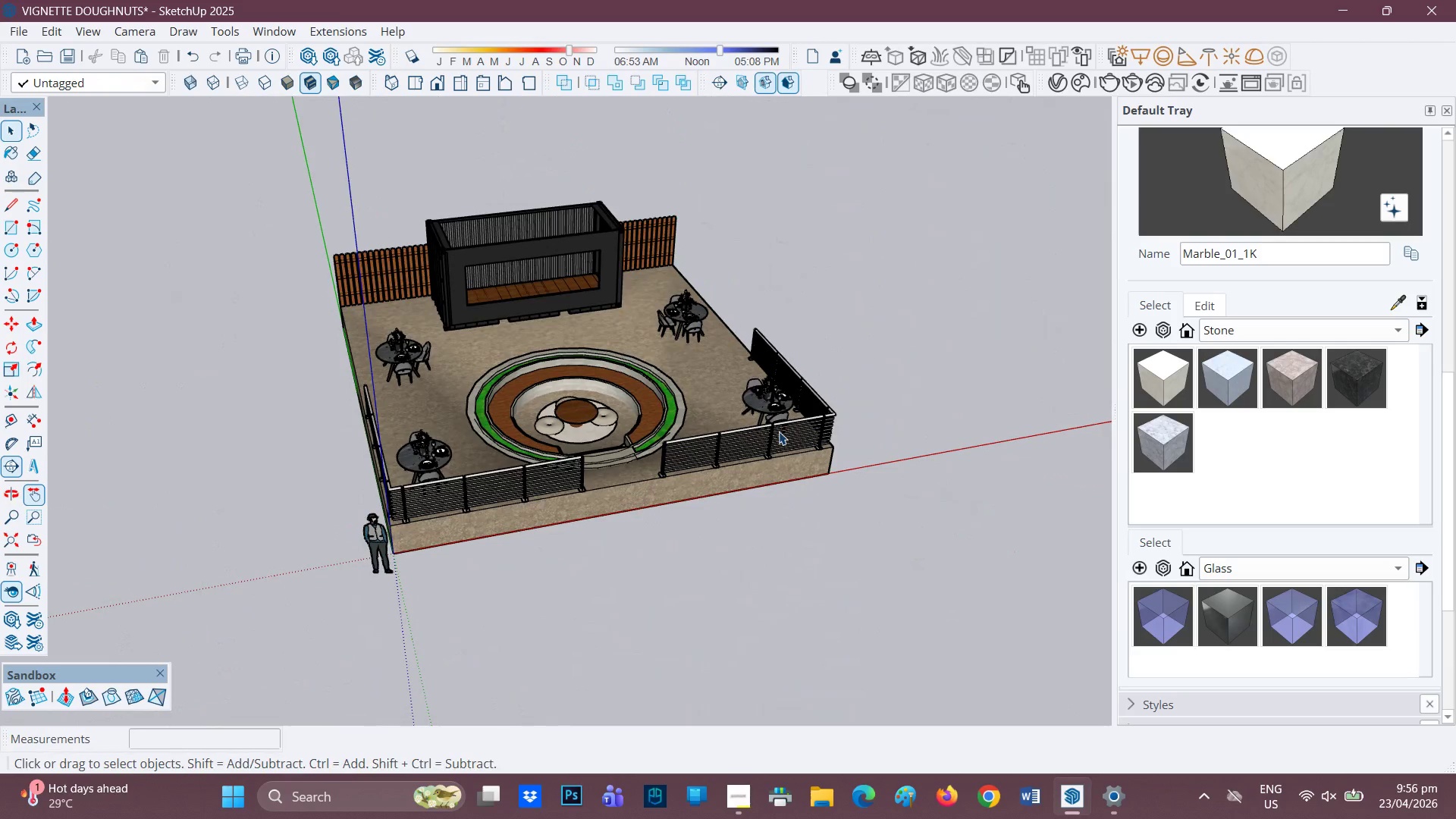 
left_click([801, 443])
 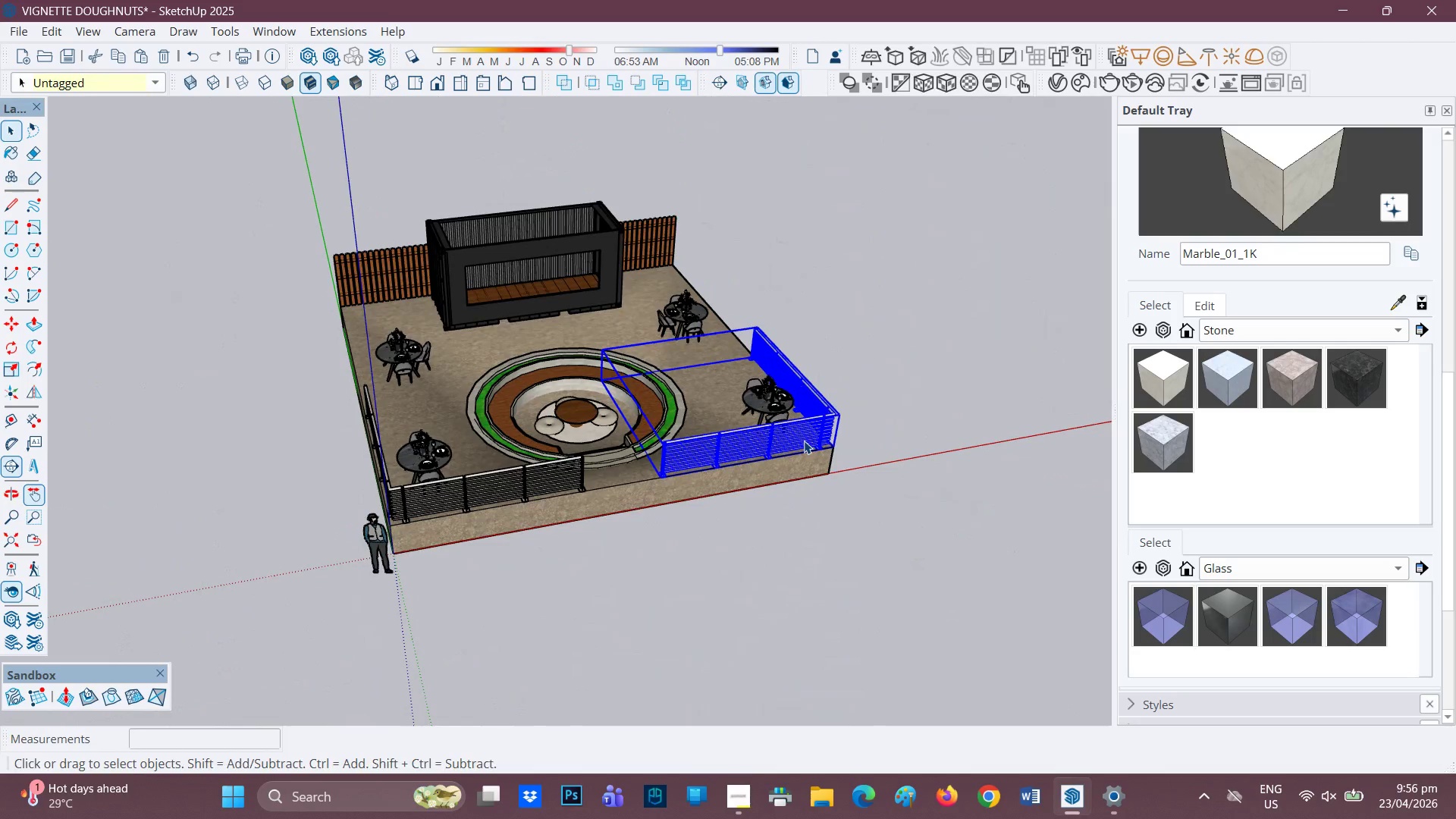 
key(Control+C)
 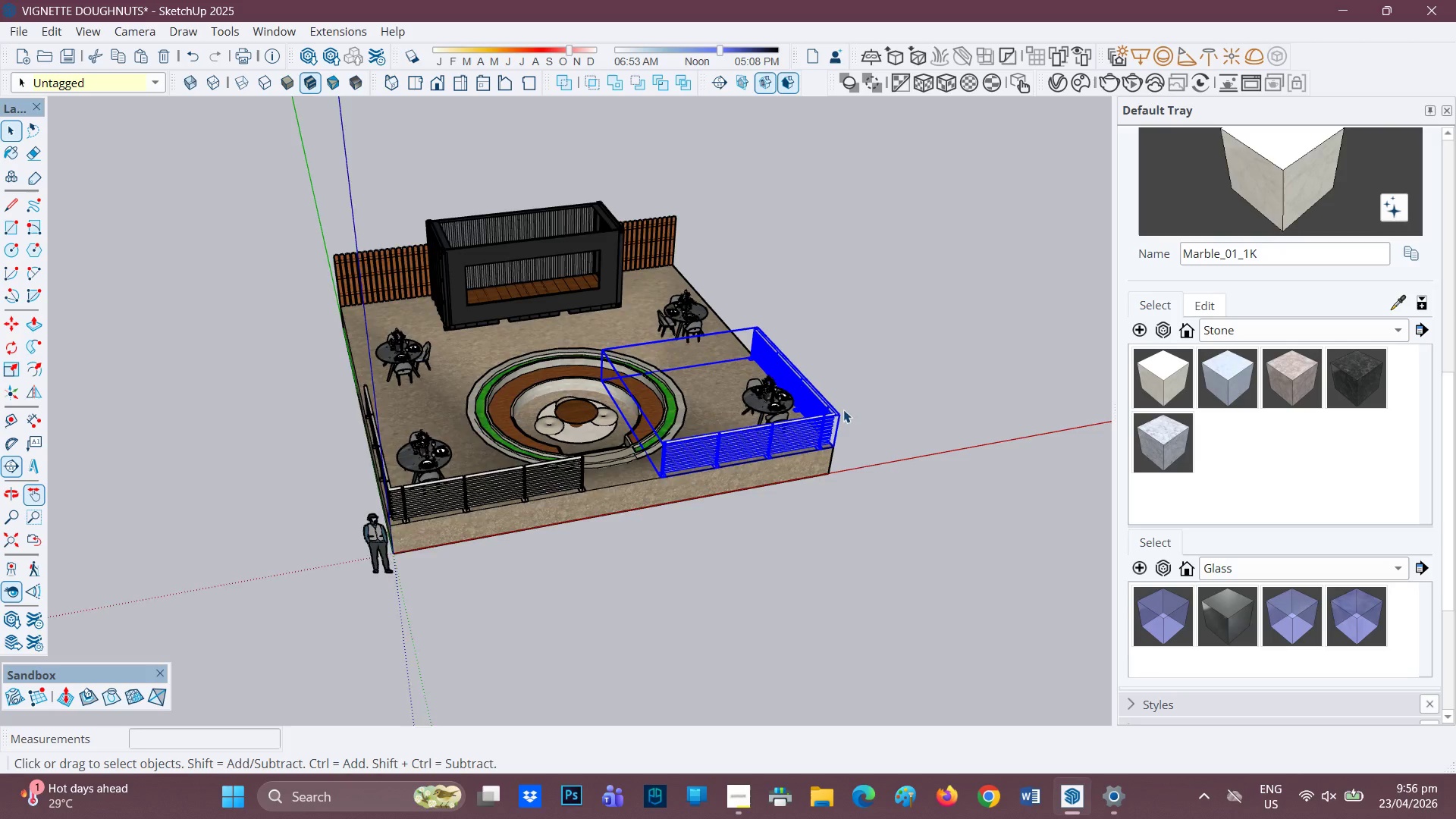 
scroll: coordinate [853, 394], scroll_direction: down, amount: 6.0
 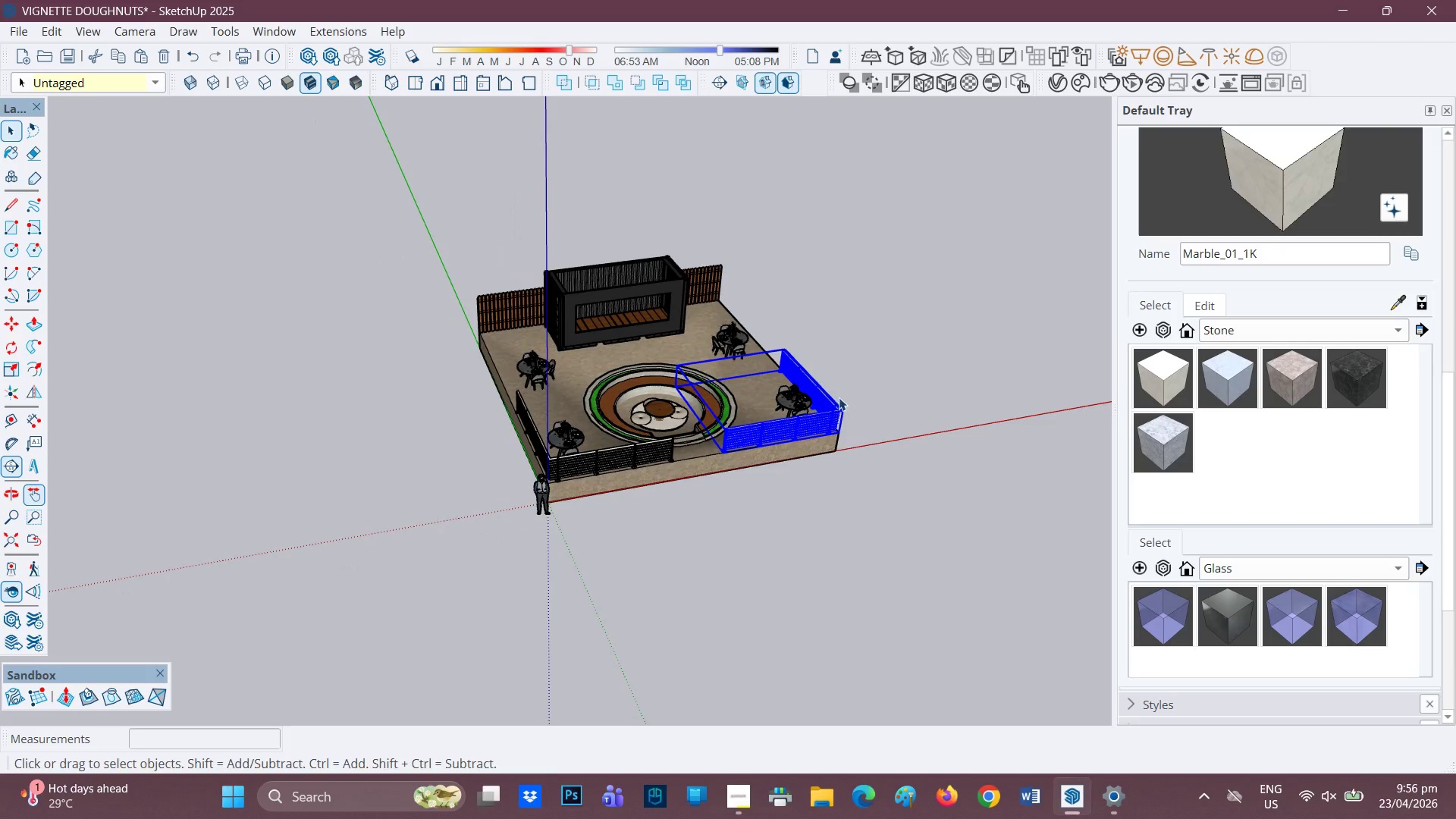 
key(H)
 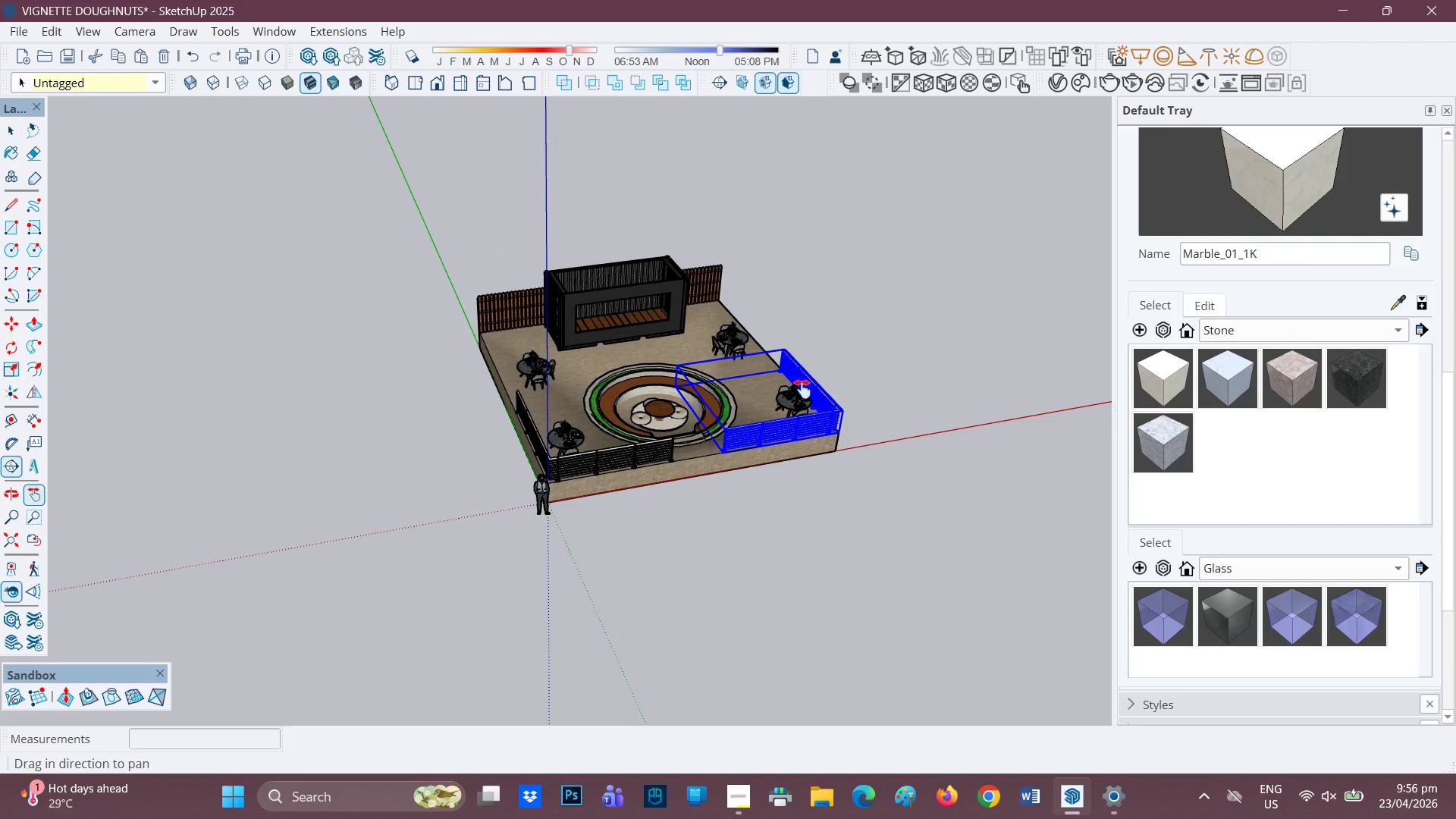 
left_click_drag(start_coordinate=[832, 388], to_coordinate=[410, 463])
 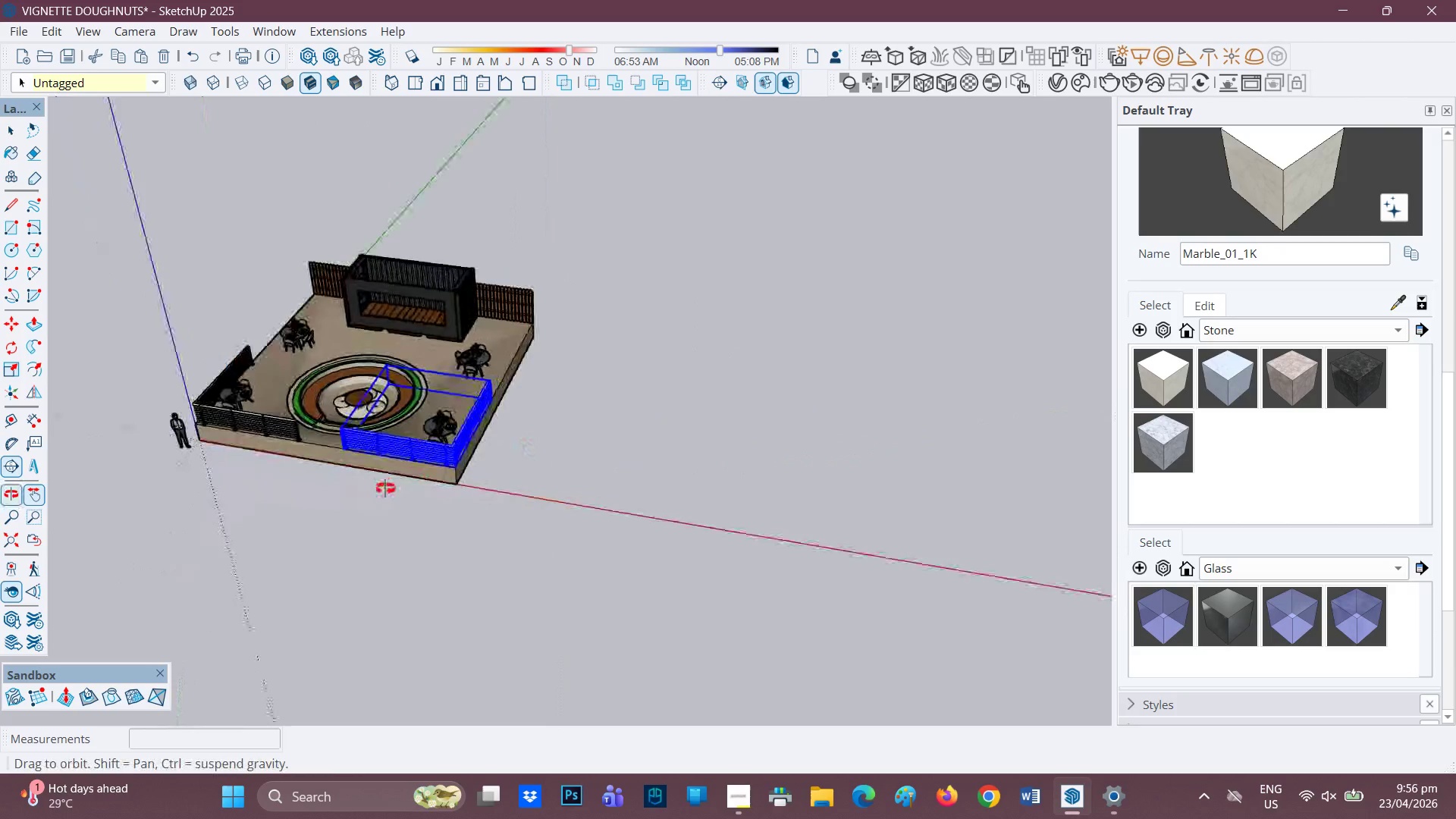 
scroll: coordinate [651, 360], scroll_direction: up, amount: 5.0
 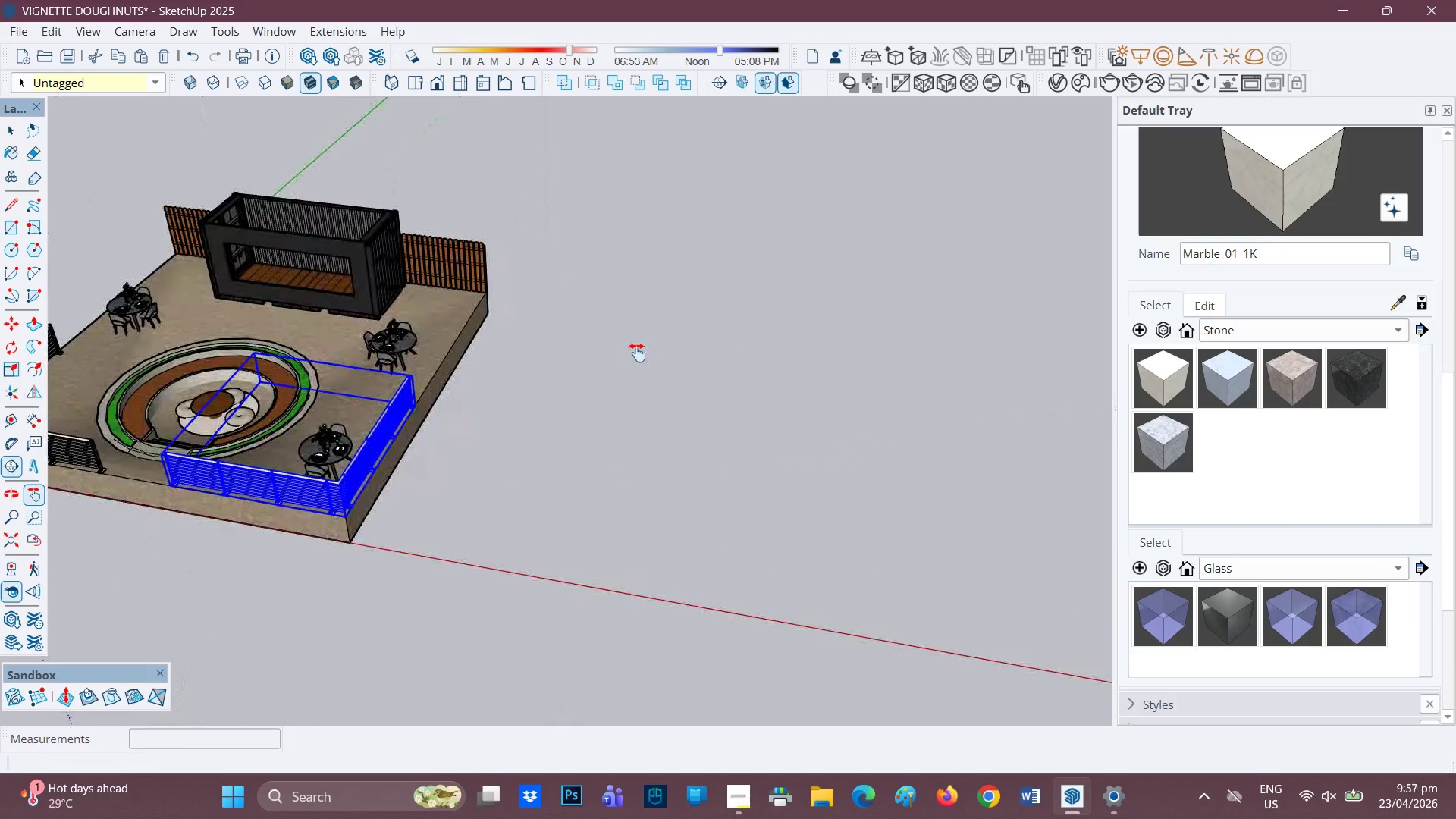 
scroll: coordinate [504, 310], scroll_direction: down, amount: 2.0
 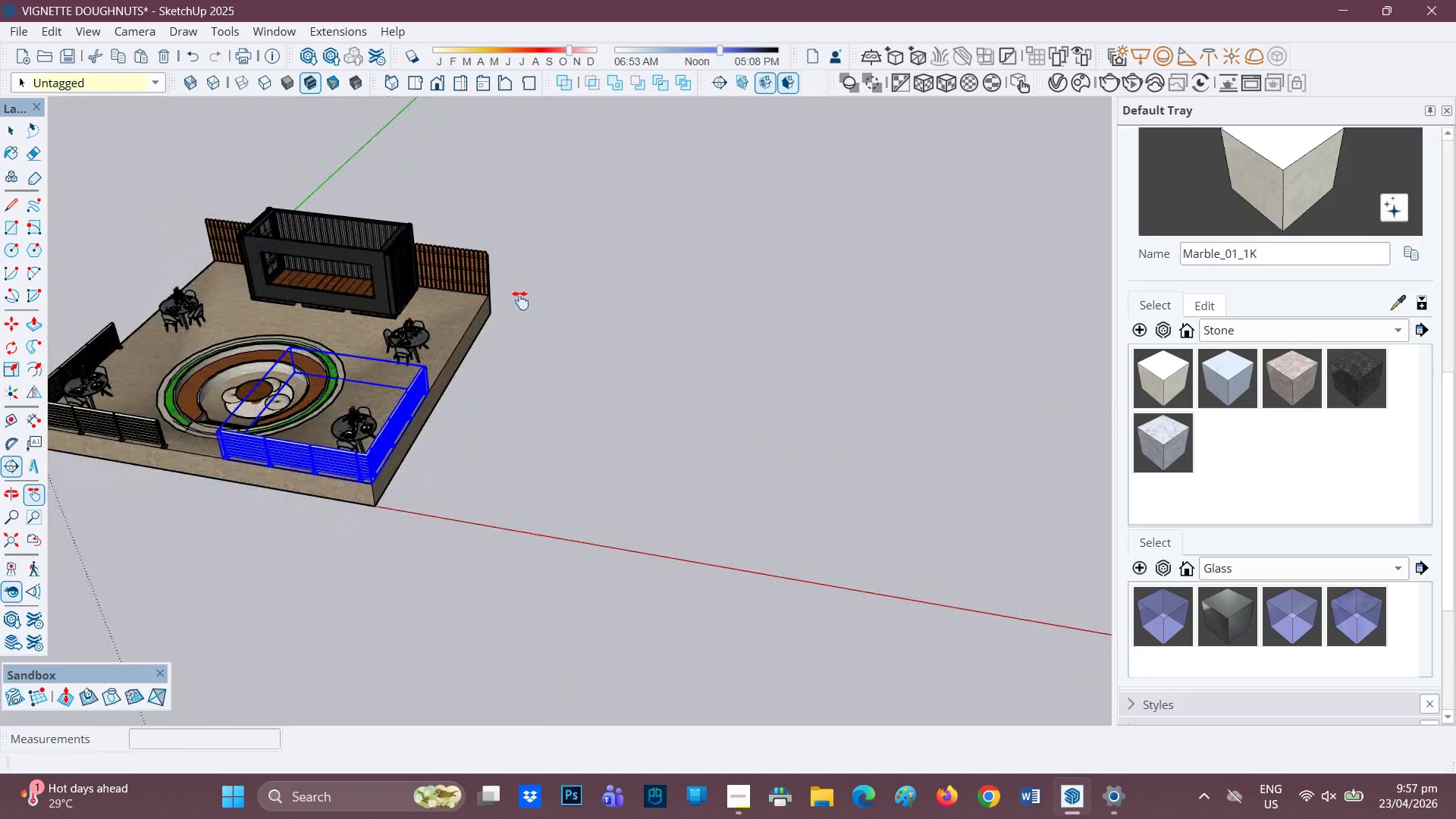 
key(Space)
 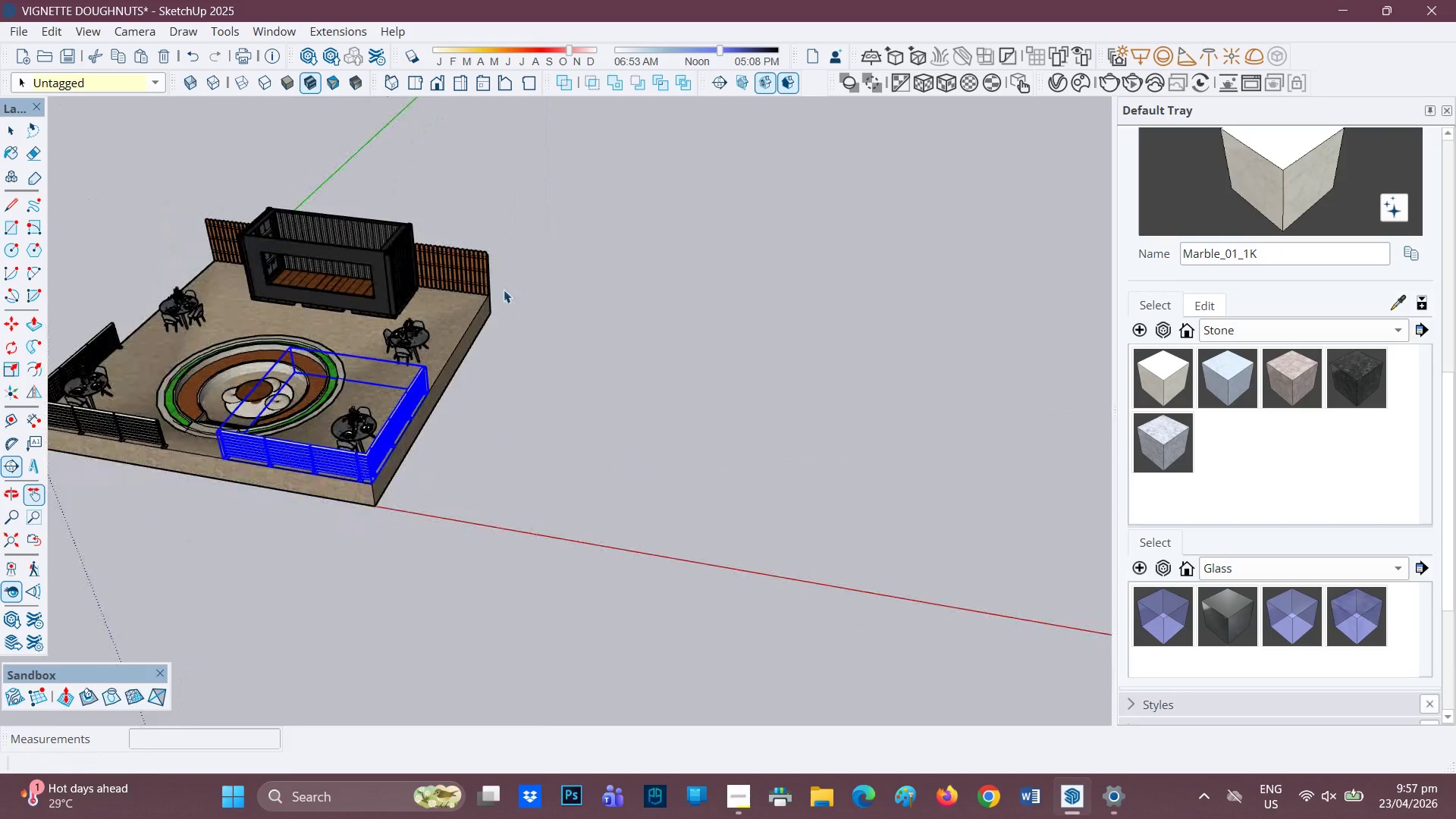 
scroll: coordinate [501, 289], scroll_direction: up, amount: 2.0
 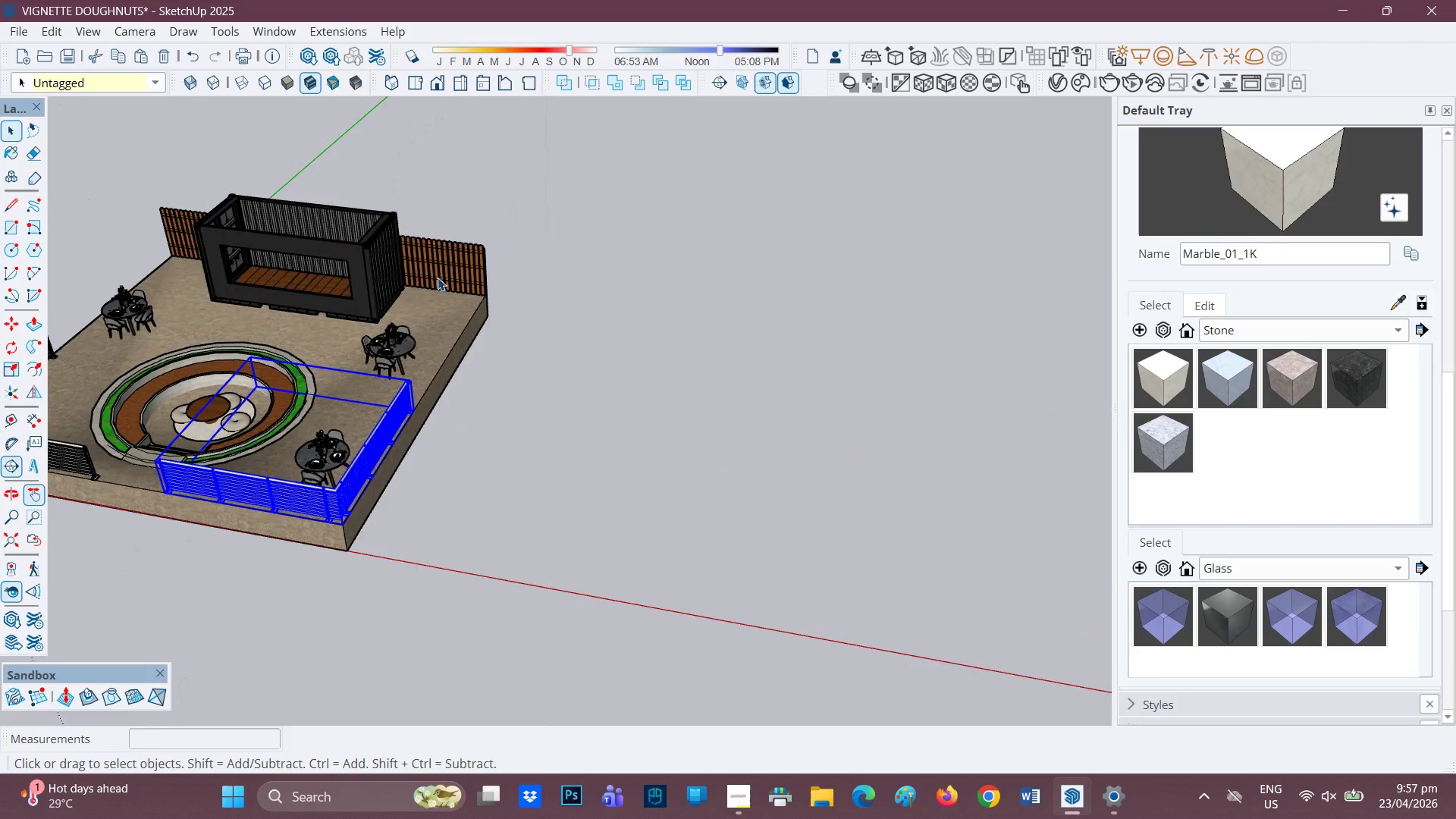 
left_click([438, 278])
 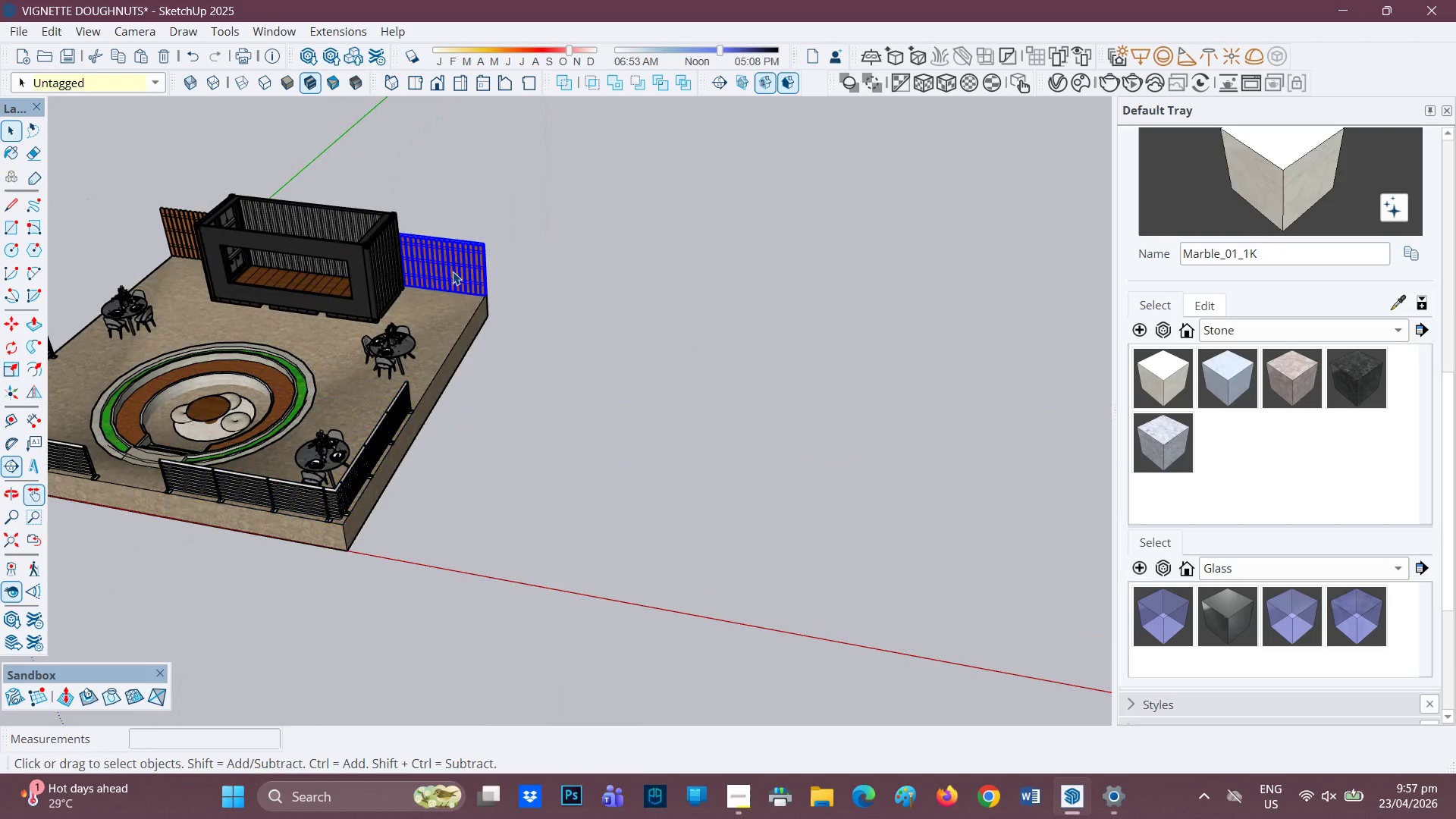 
right_click([453, 271])
 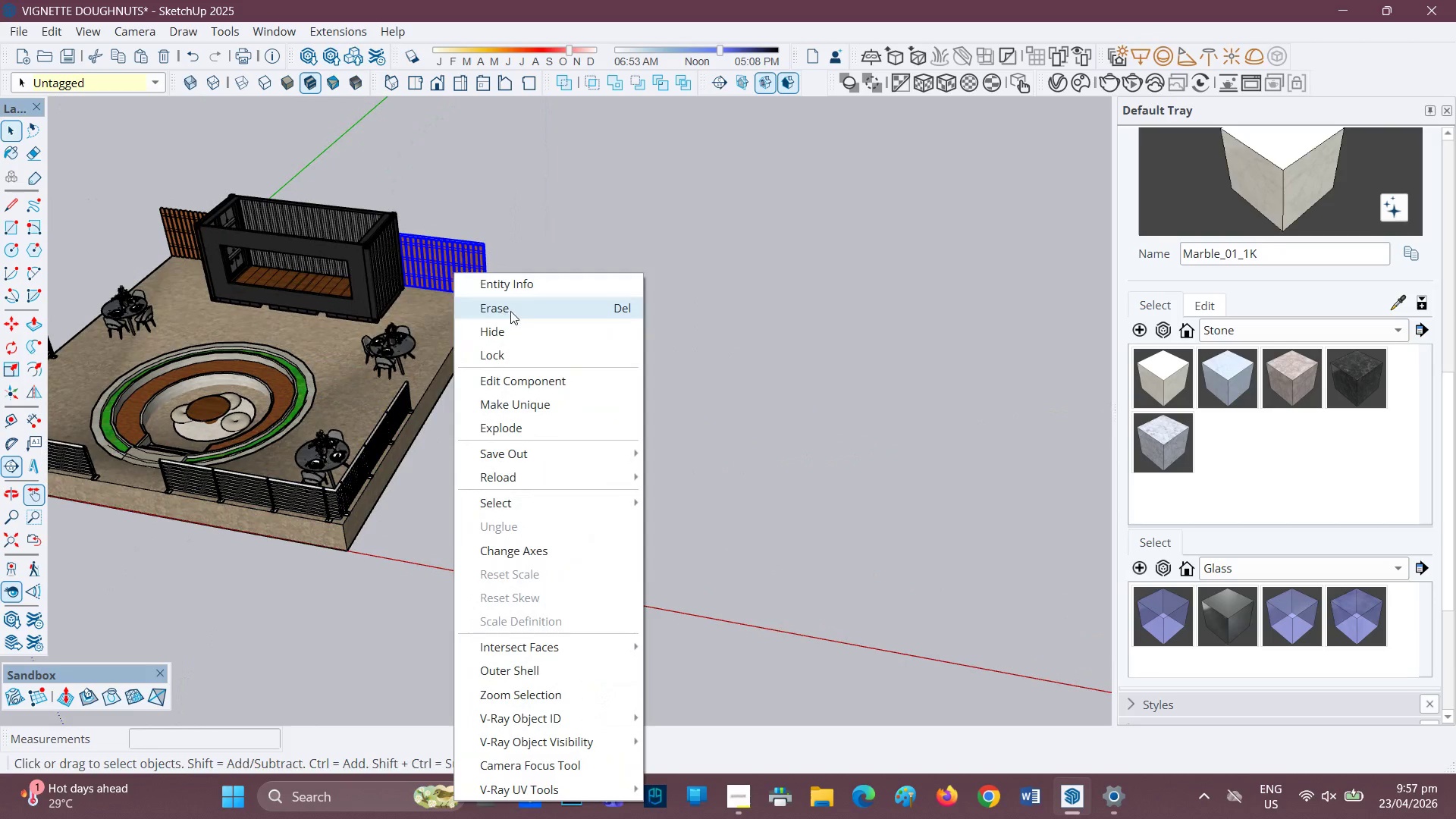 
left_click([510, 311])
 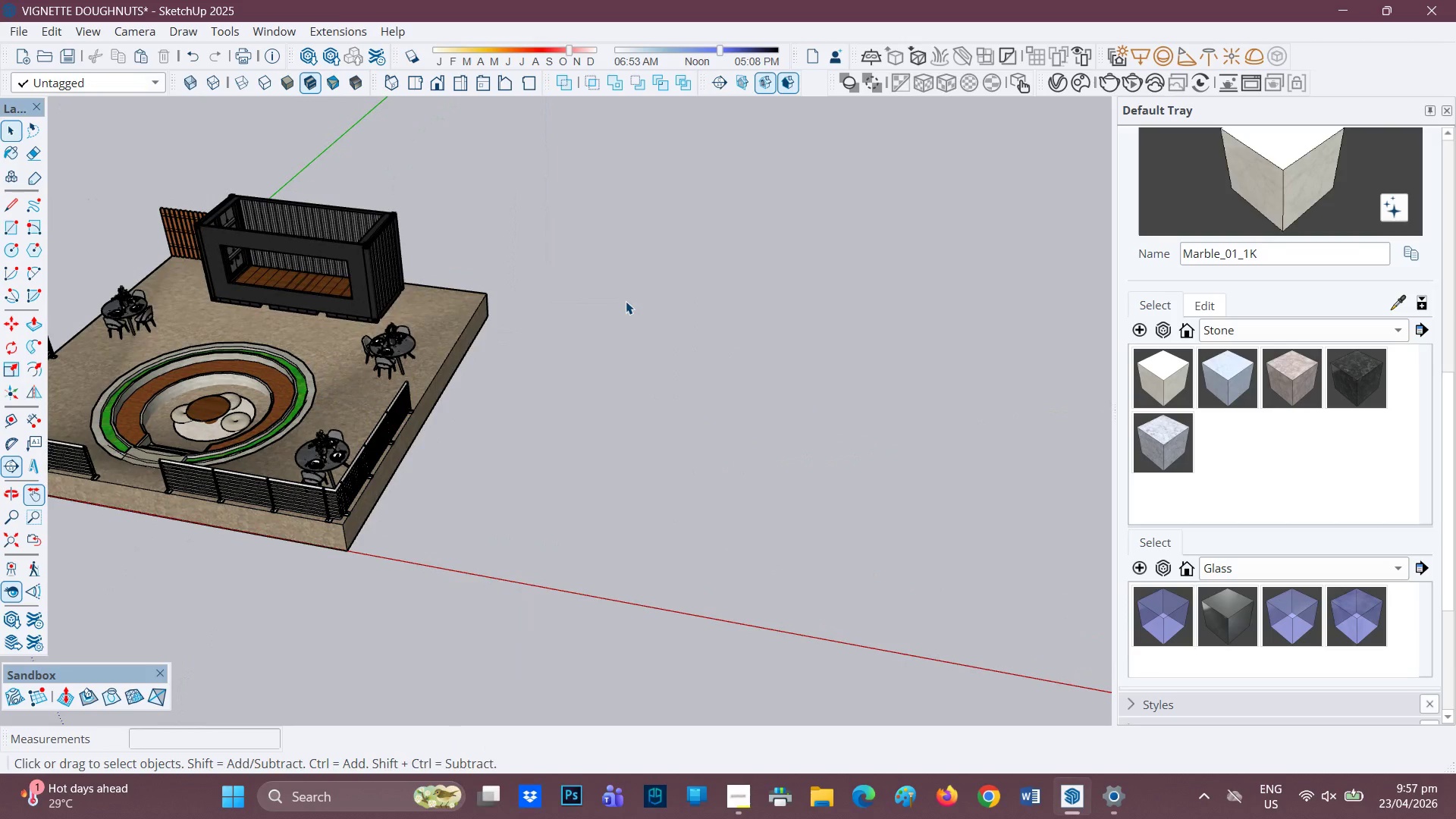 
hold_key(key=ControlLeft, duration=0.69)
 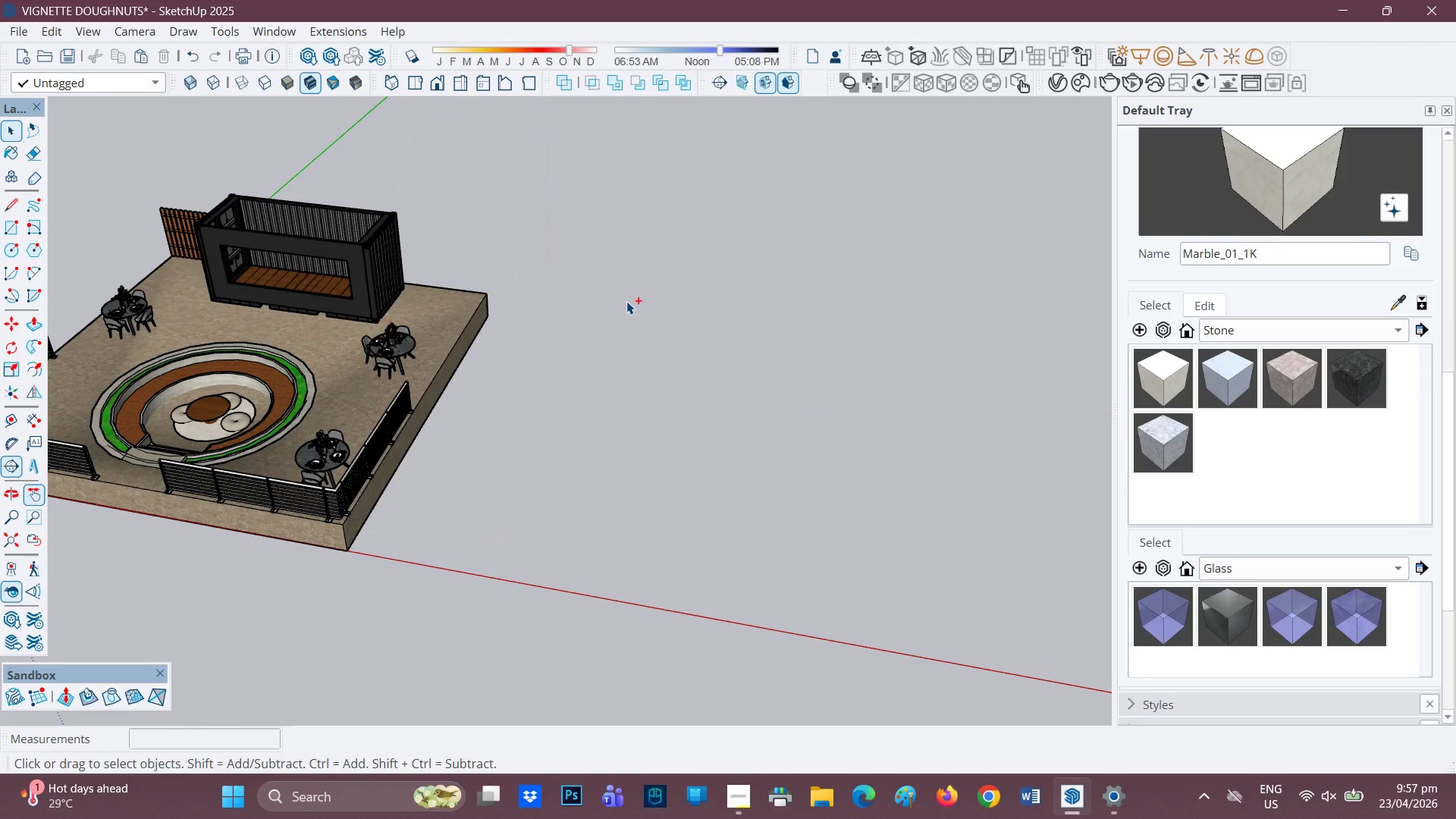 
key(Control+ControlLeft)
 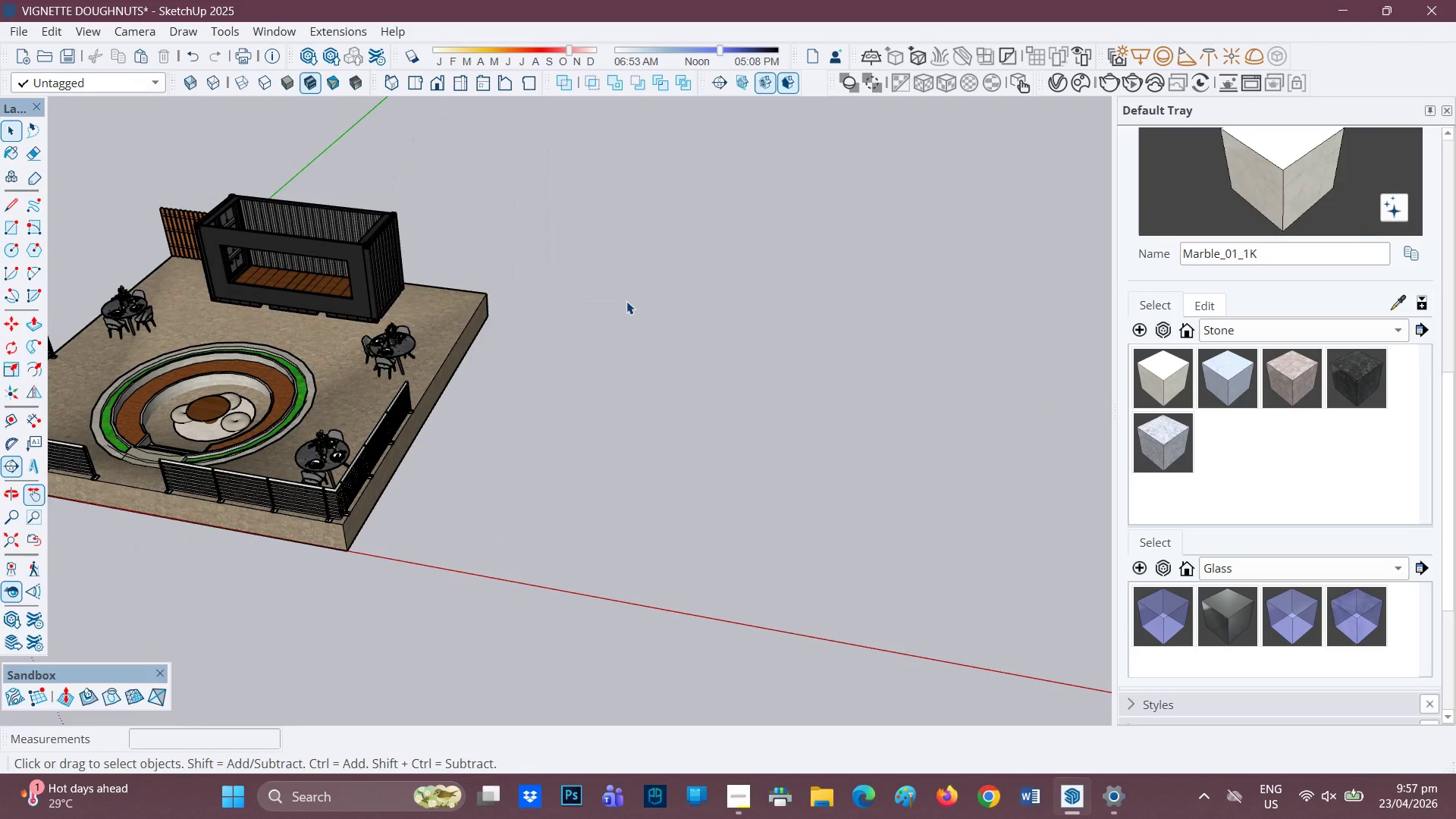 
key(Control+Z)
 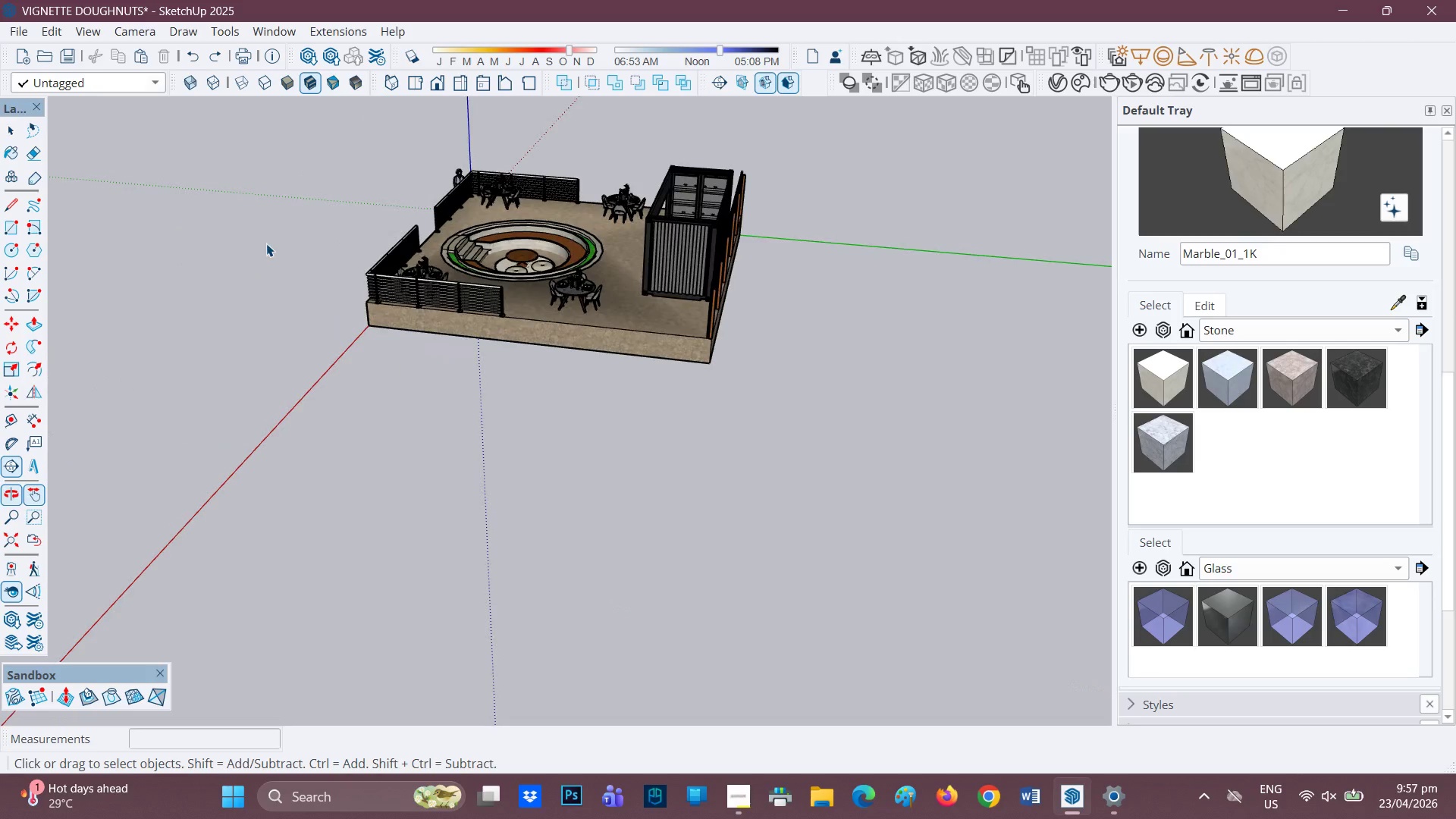 
key(H)
 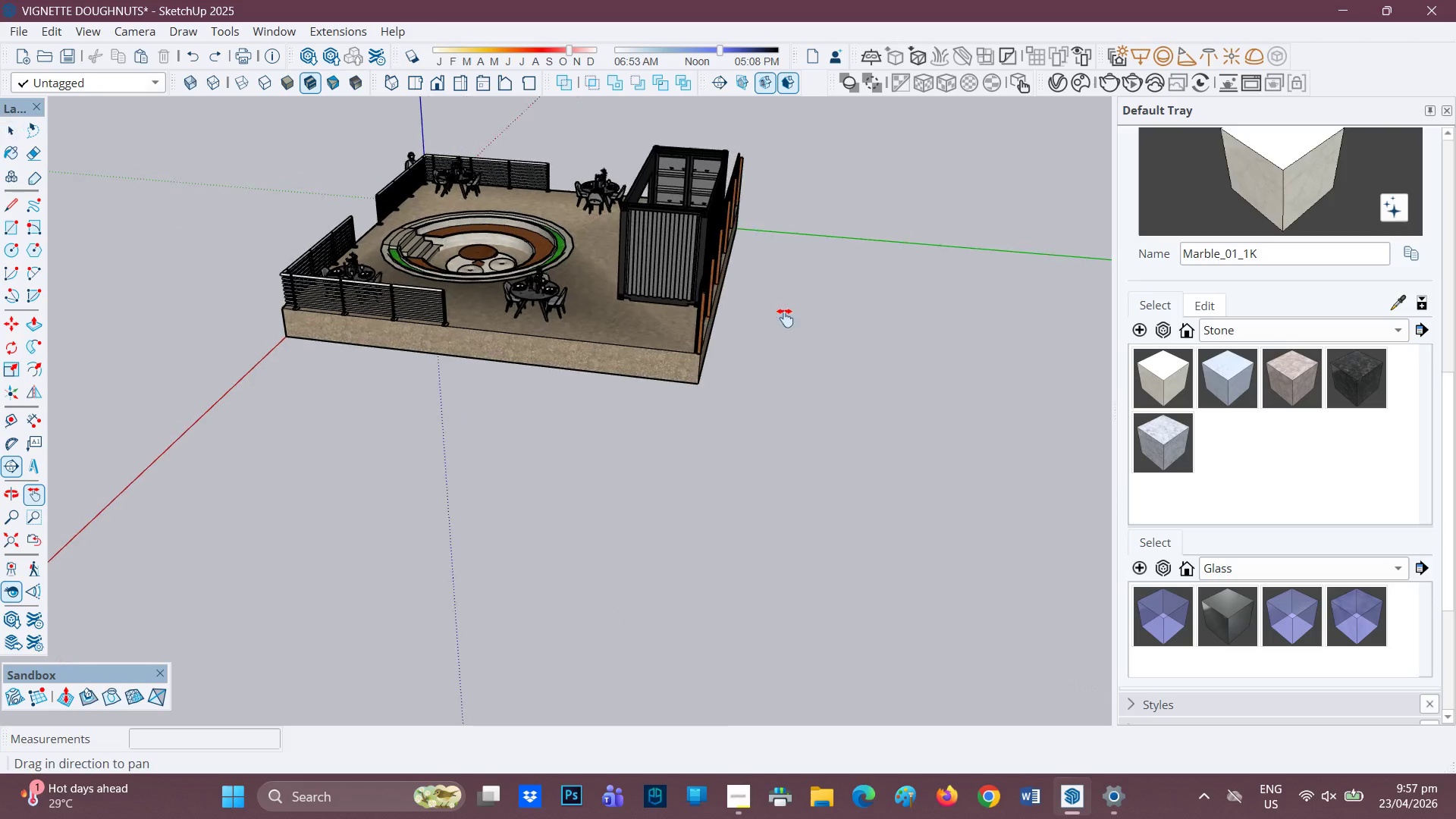 
scroll: coordinate [718, 321], scroll_direction: up, amount: 2.0
 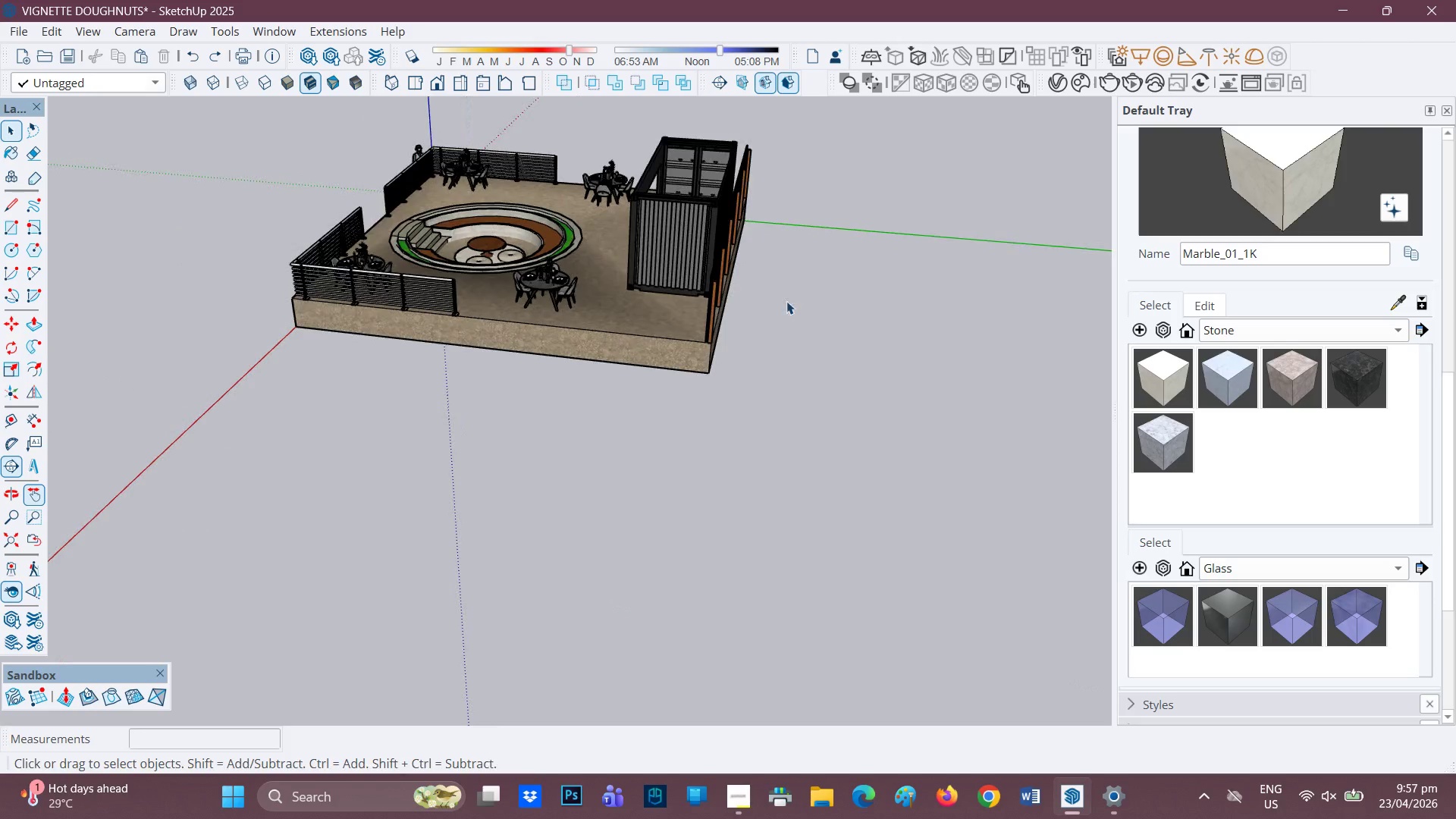 
left_click_drag(start_coordinate=[824, 283], to_coordinate=[591, 502])
 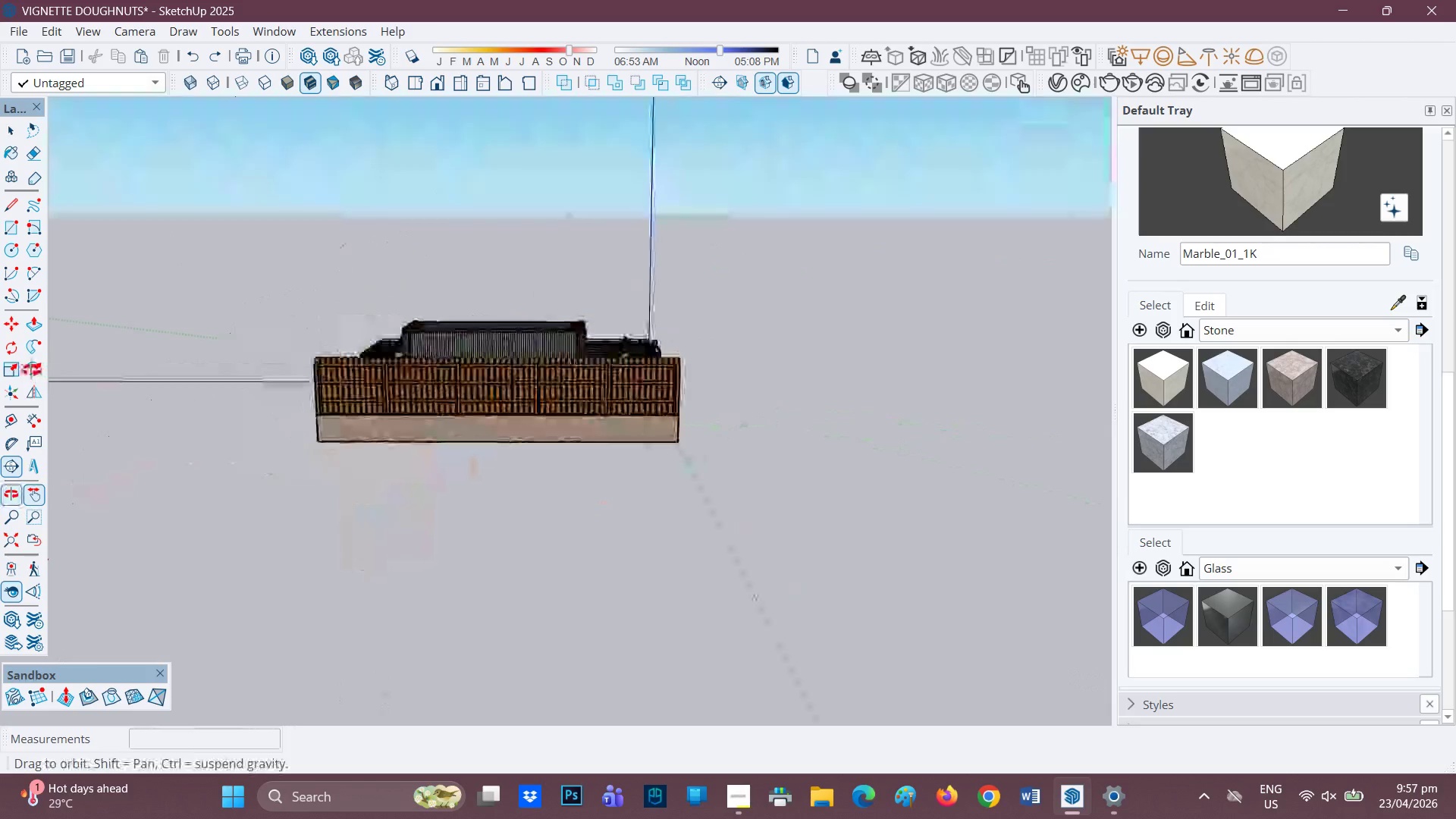 
scroll: coordinate [388, 405], scroll_direction: up, amount: 4.0
 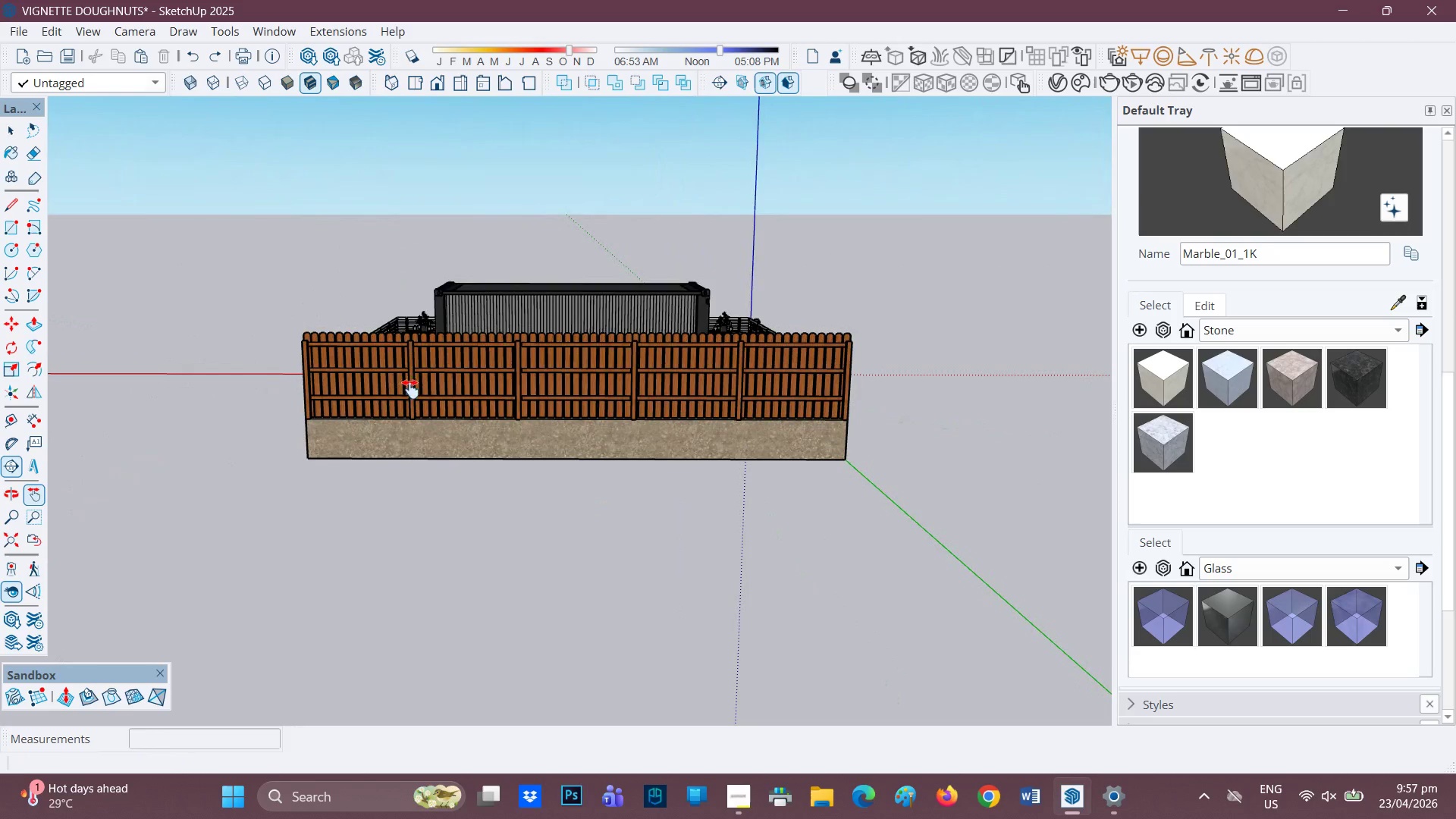 
hold_key(key=ShiftLeft, duration=1.38)
 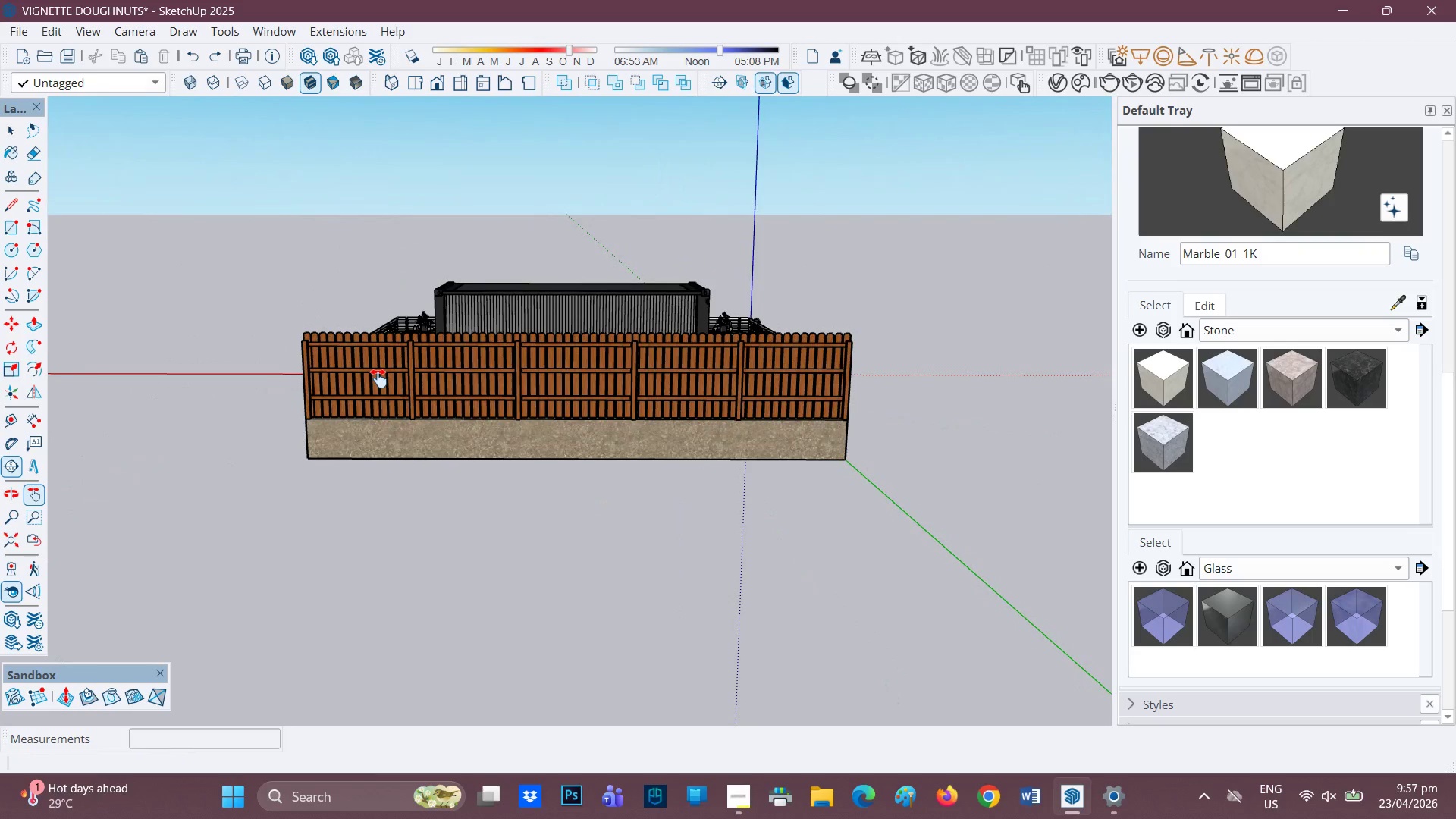 
hold_key(key=ShiftLeft, duration=0.98)
left_click([378, 378])
 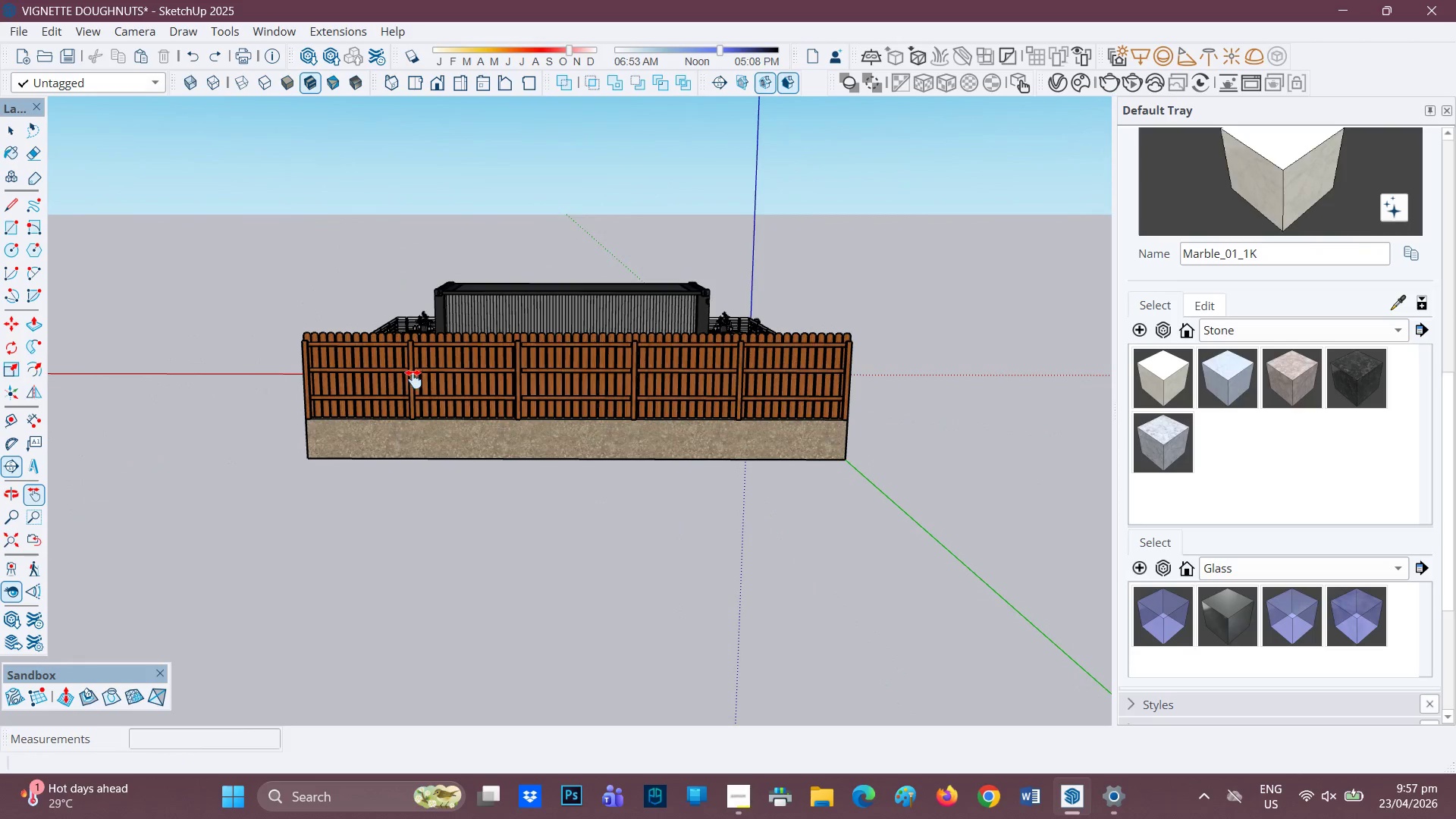 
left_click([406, 378])
 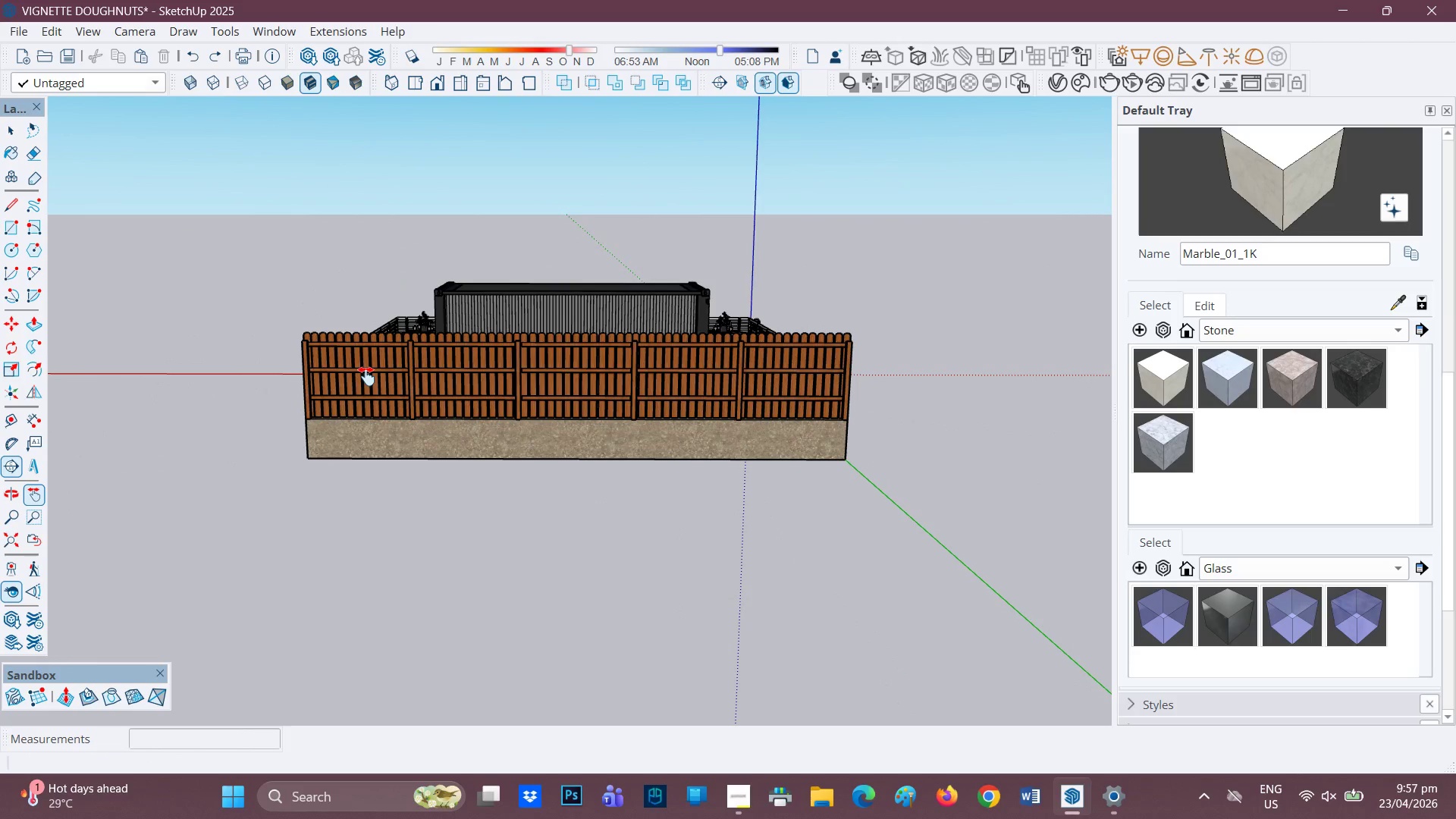 
key(Space)
 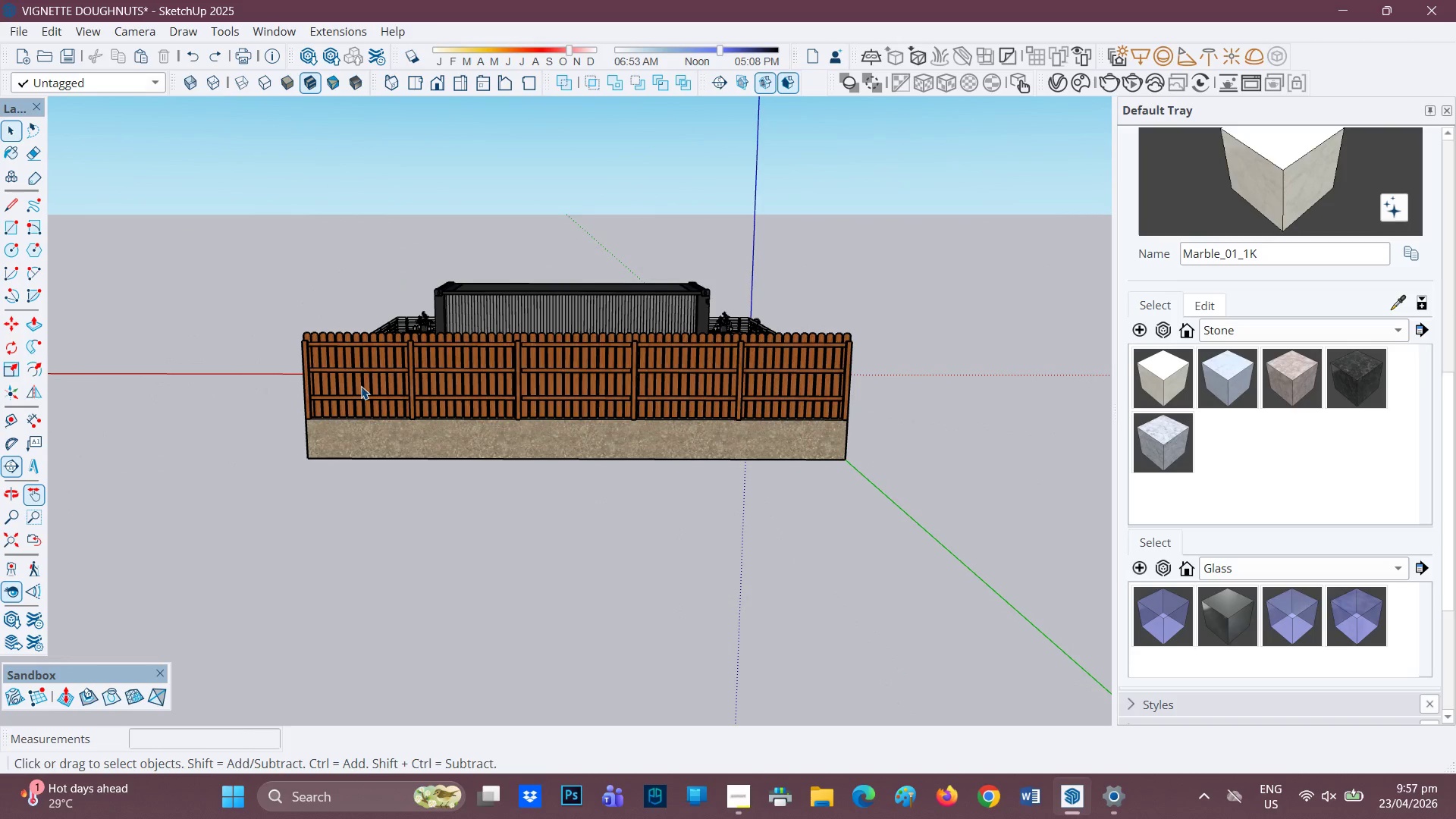 
left_click([361, 386])
 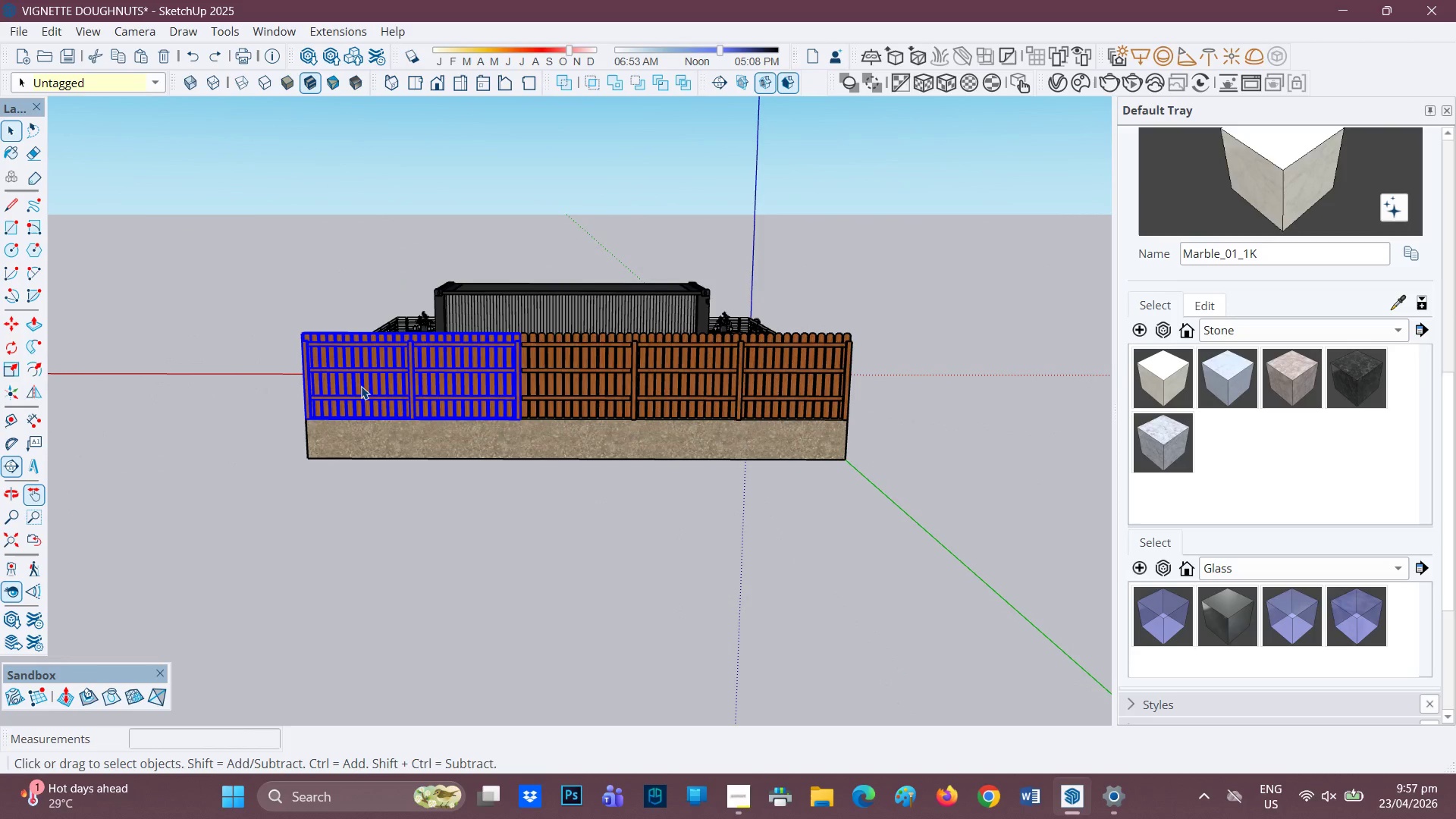 
hold_key(key=ShiftLeft, duration=1.75)
left_click([530, 375])
 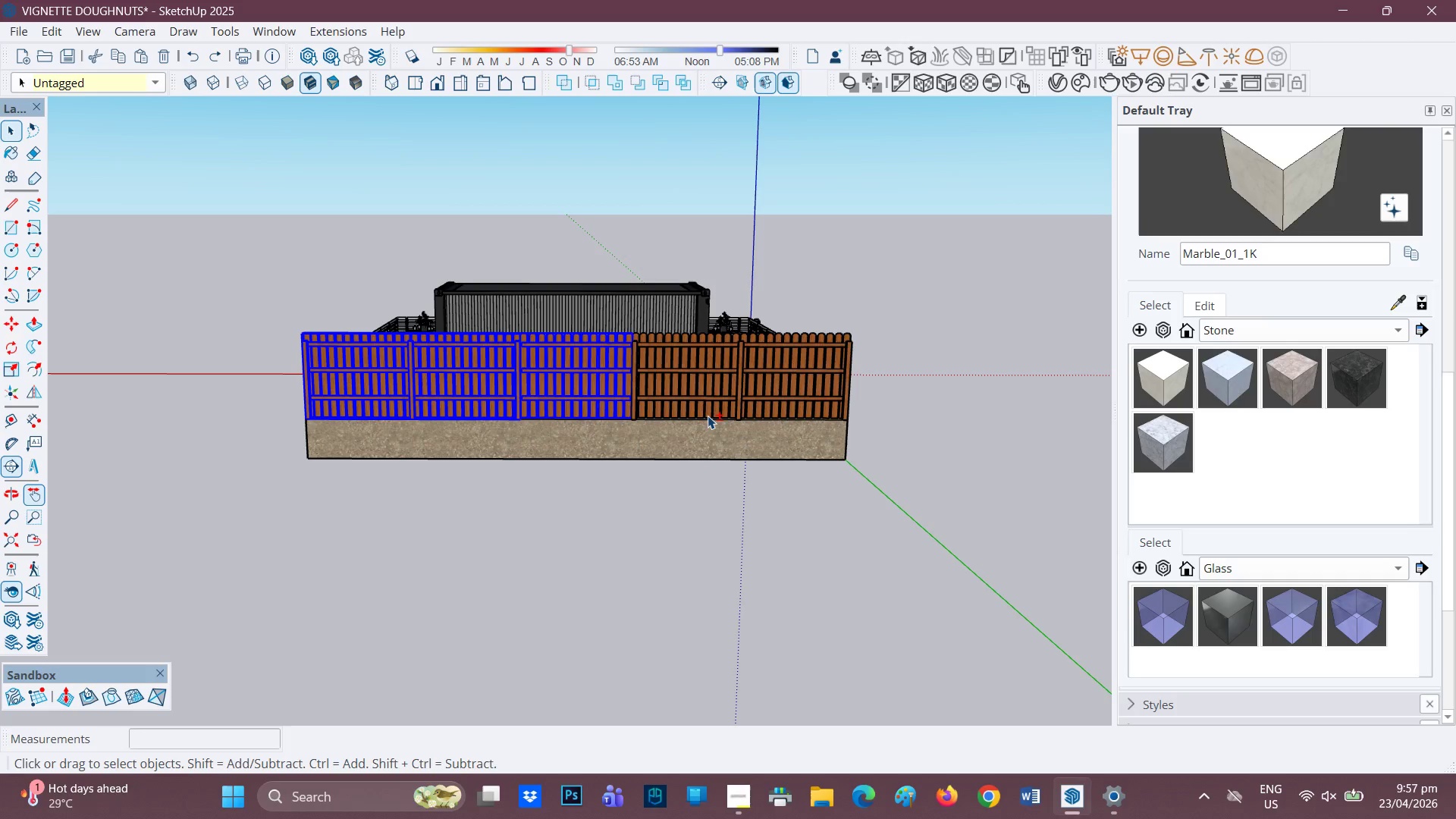 
left_click([708, 415])
 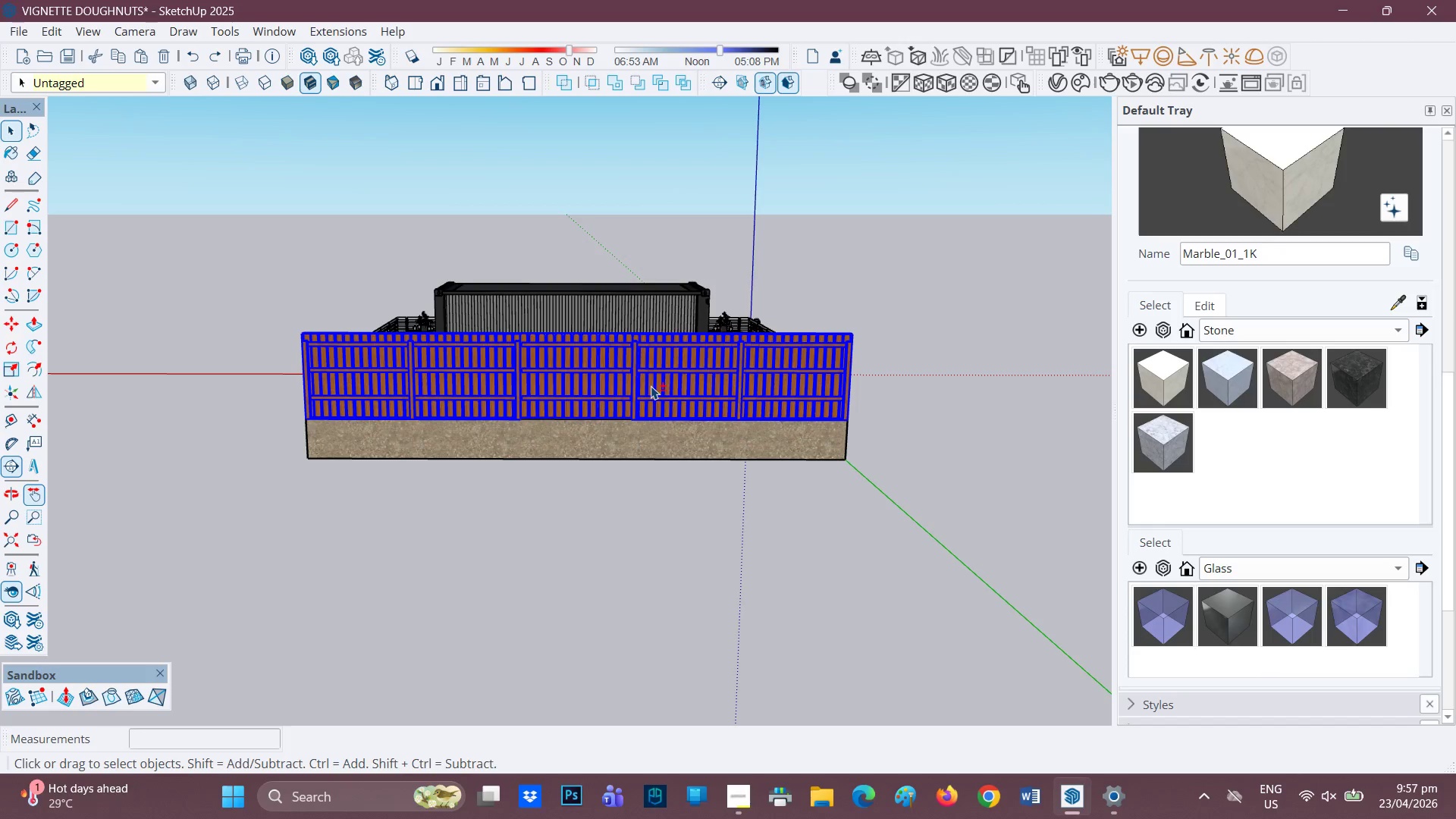 
right_click([647, 384])
 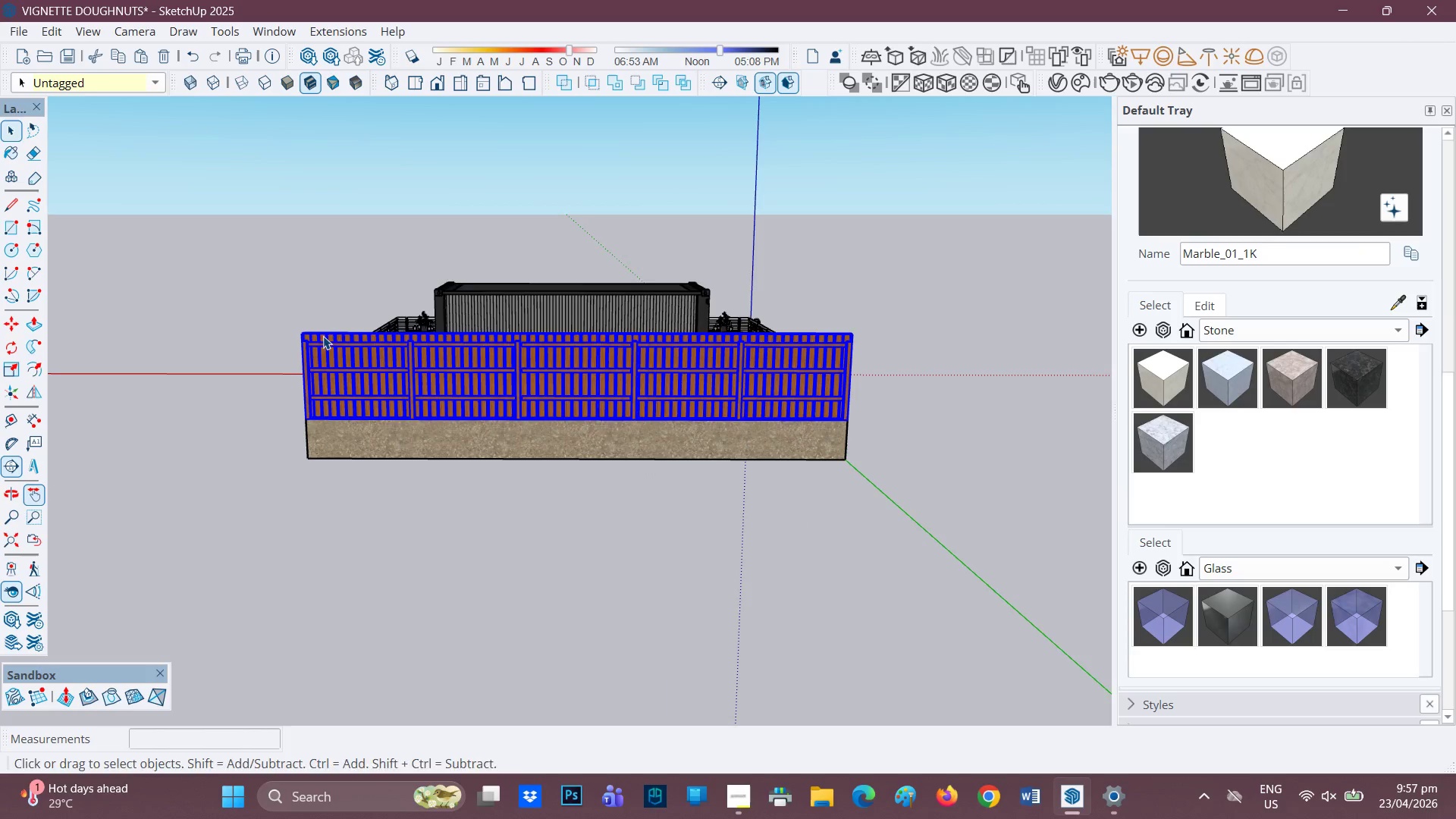 
key(Space)
 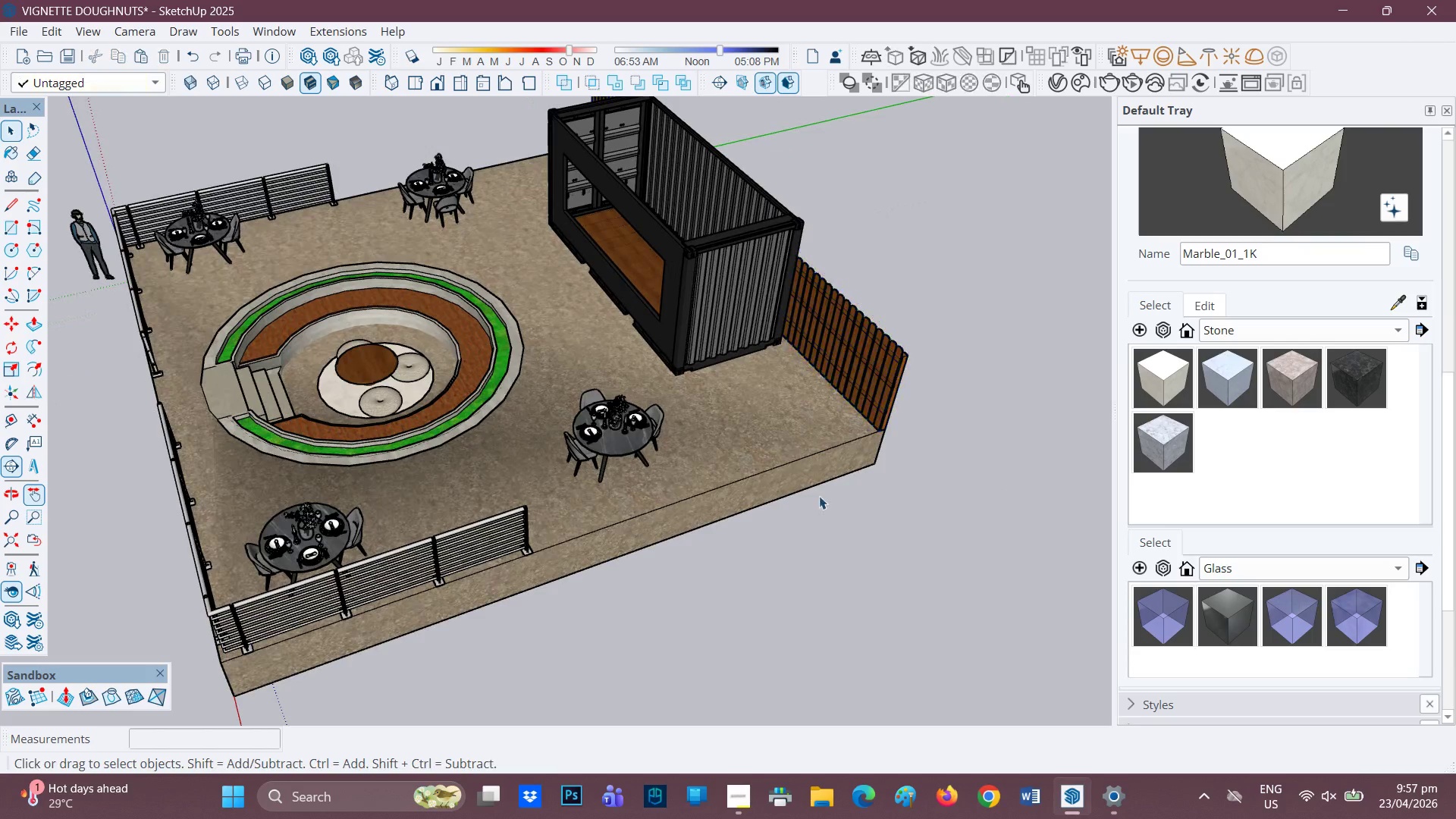 
scroll: coordinate [735, 522], scroll_direction: up, amount: 7.0
 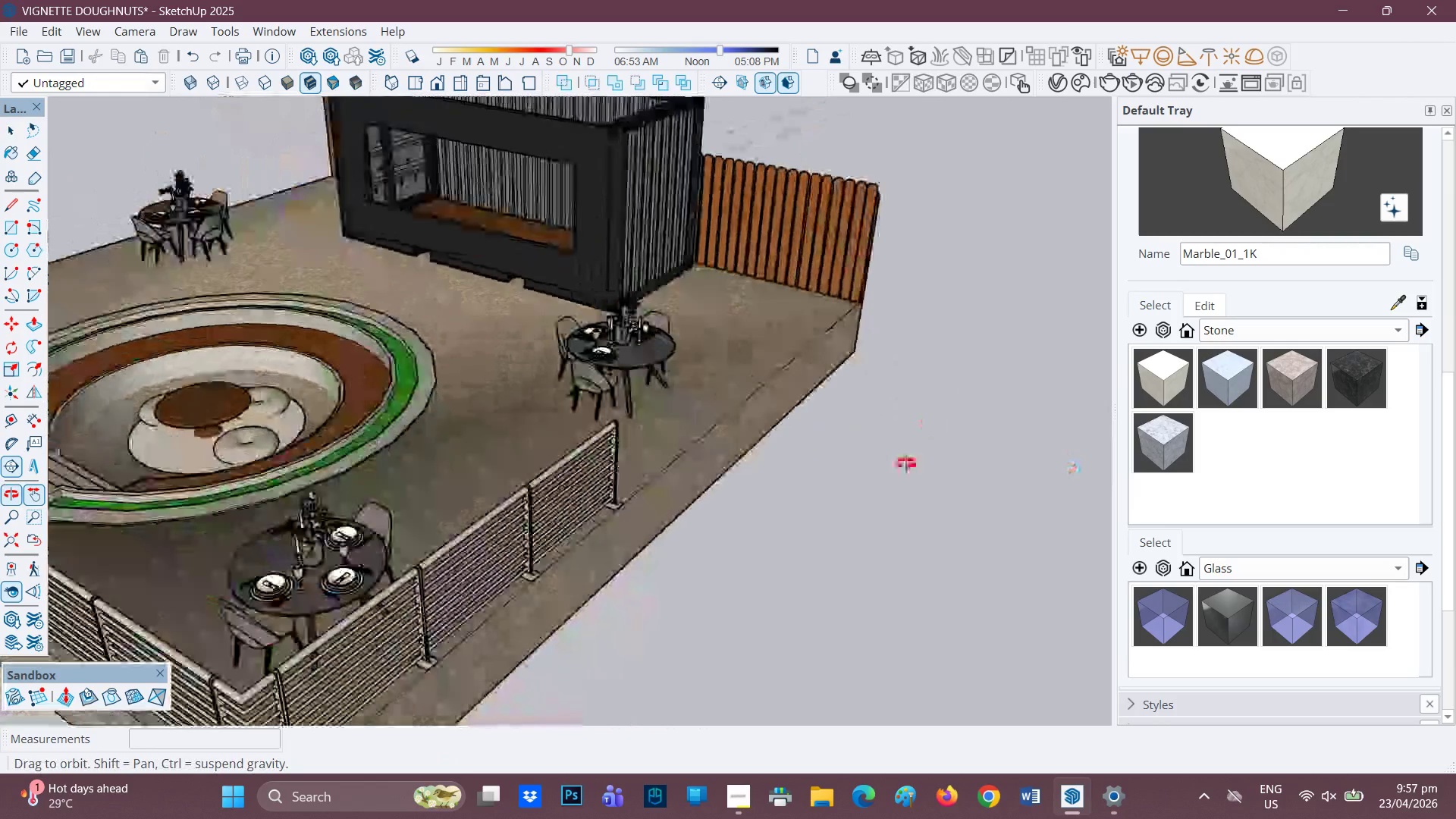 
key(Space)
 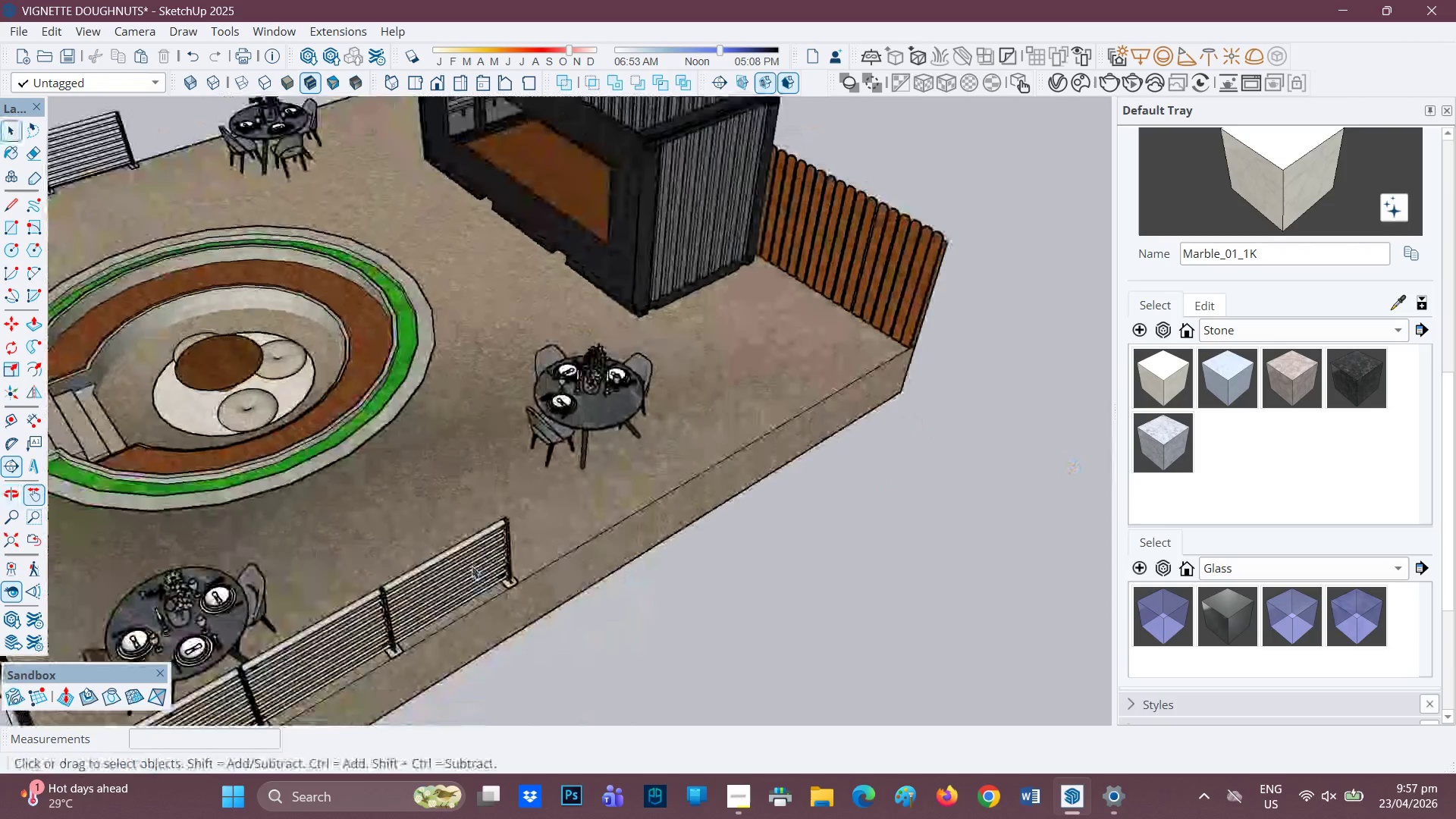 
left_click([472, 566])
 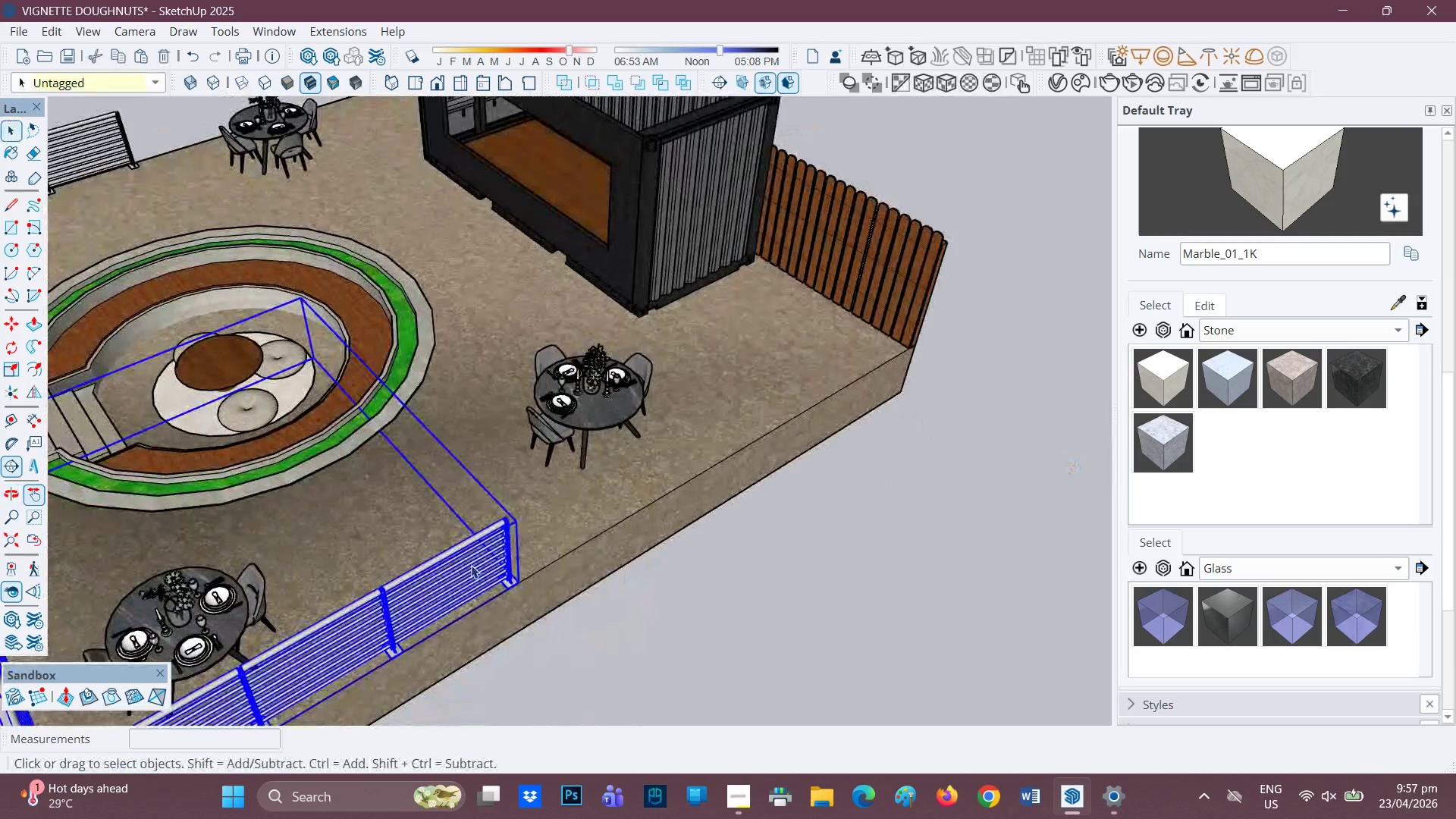 
scroll: coordinate [760, 497], scroll_direction: down, amount: 6.0
 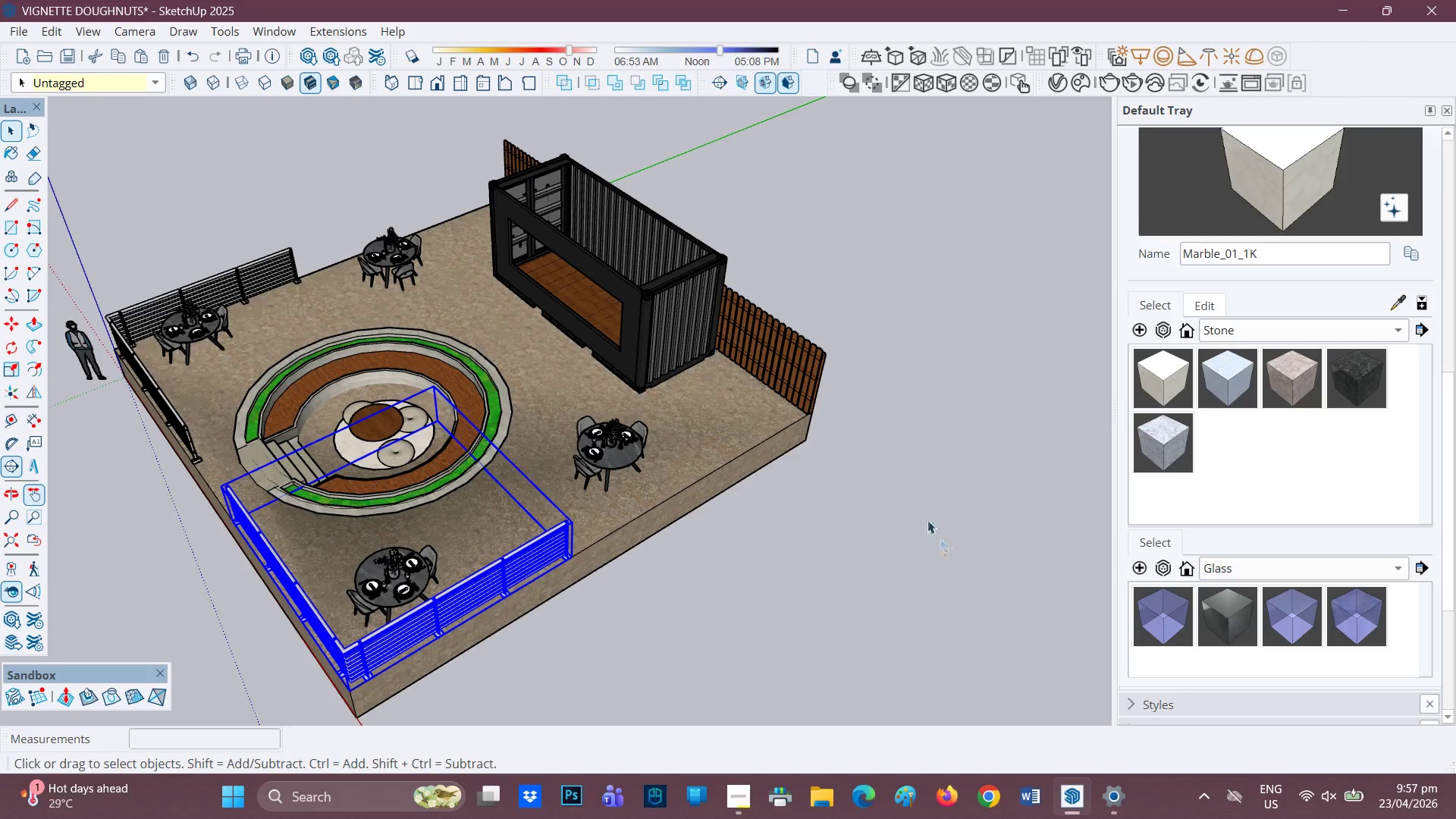 
left_click([894, 530])
 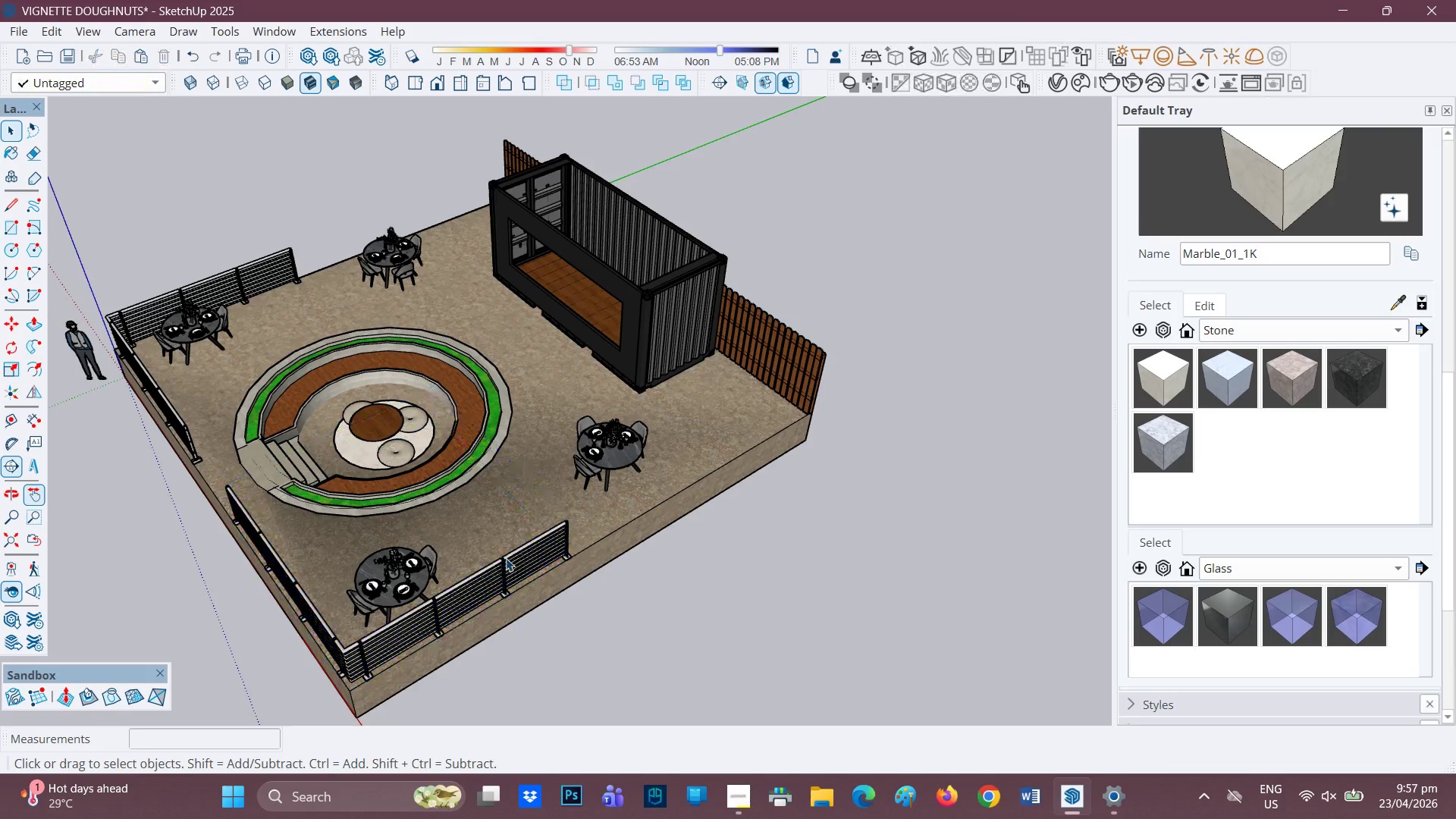 
left_click([521, 563])
 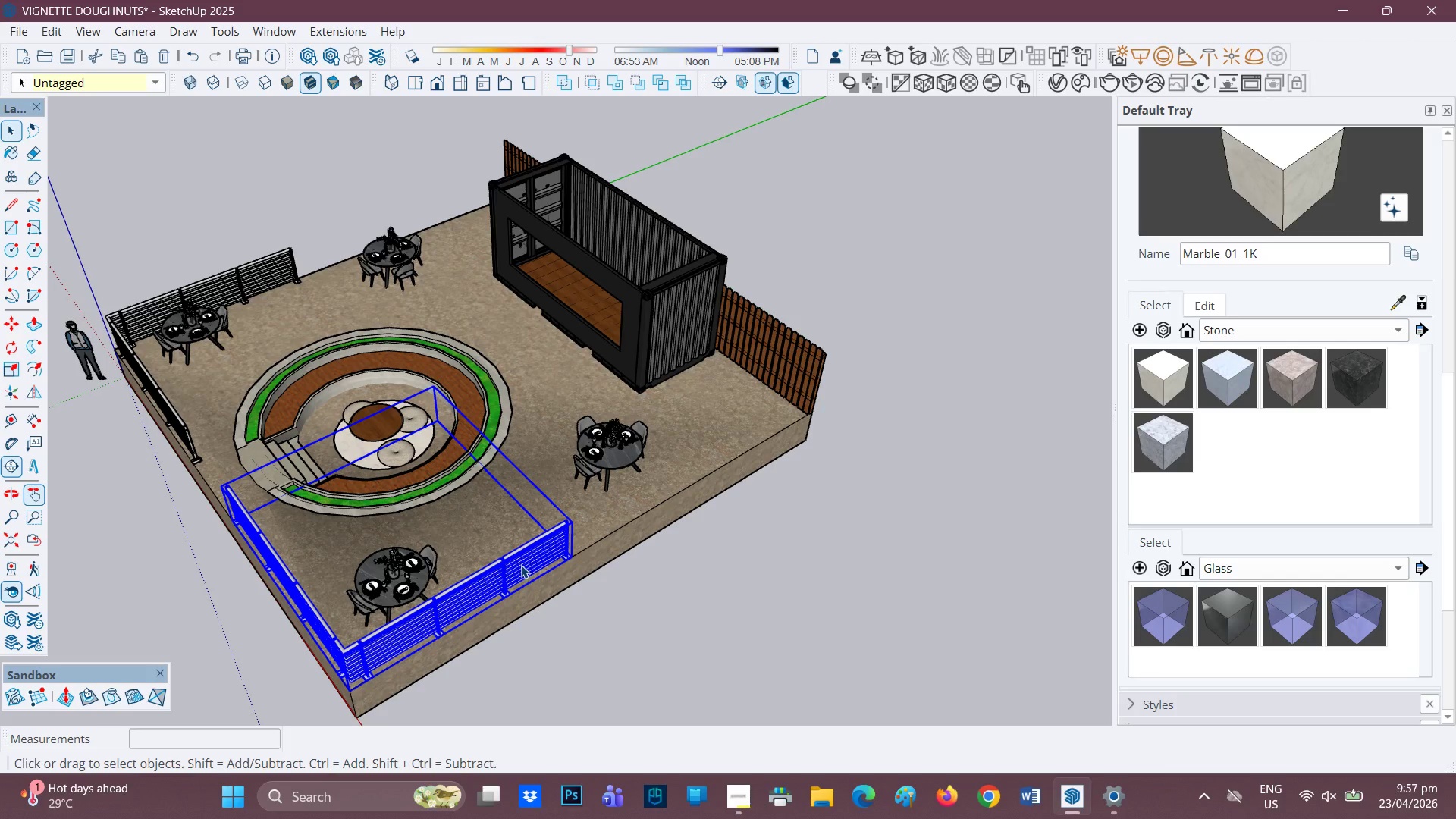 
key(Control+C)
 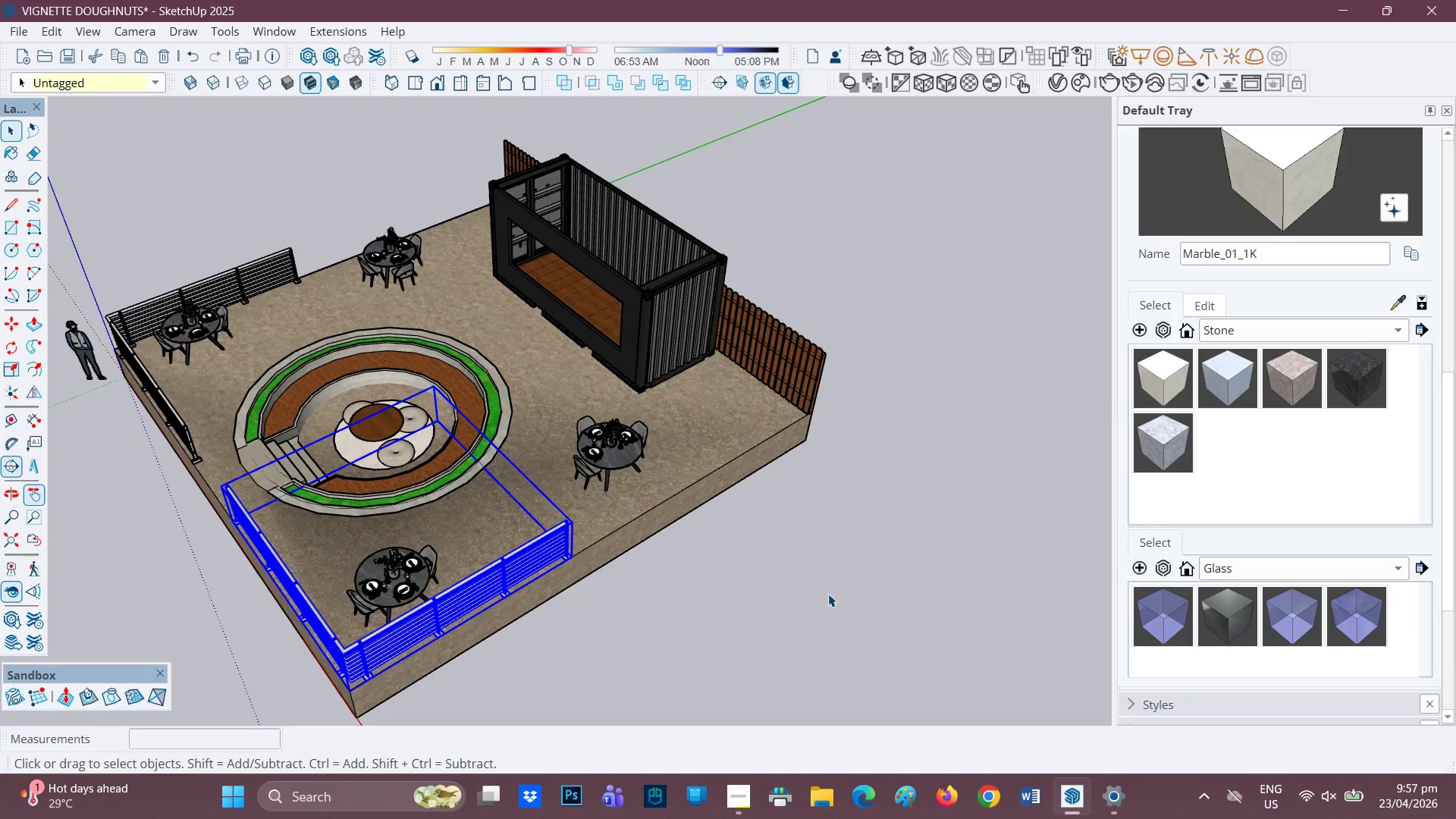 
left_click([828, 594])
 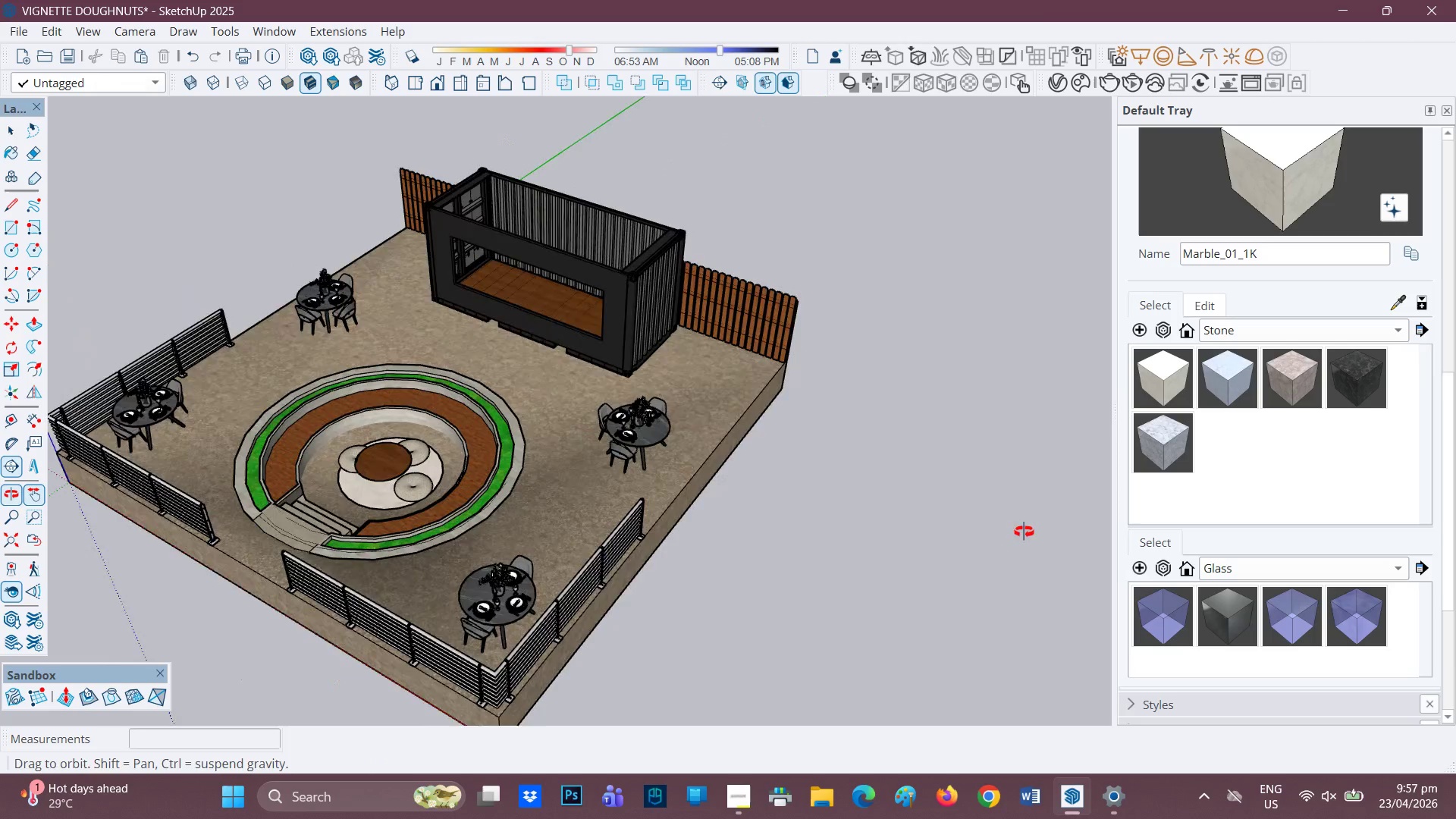 
key(Control+V)
 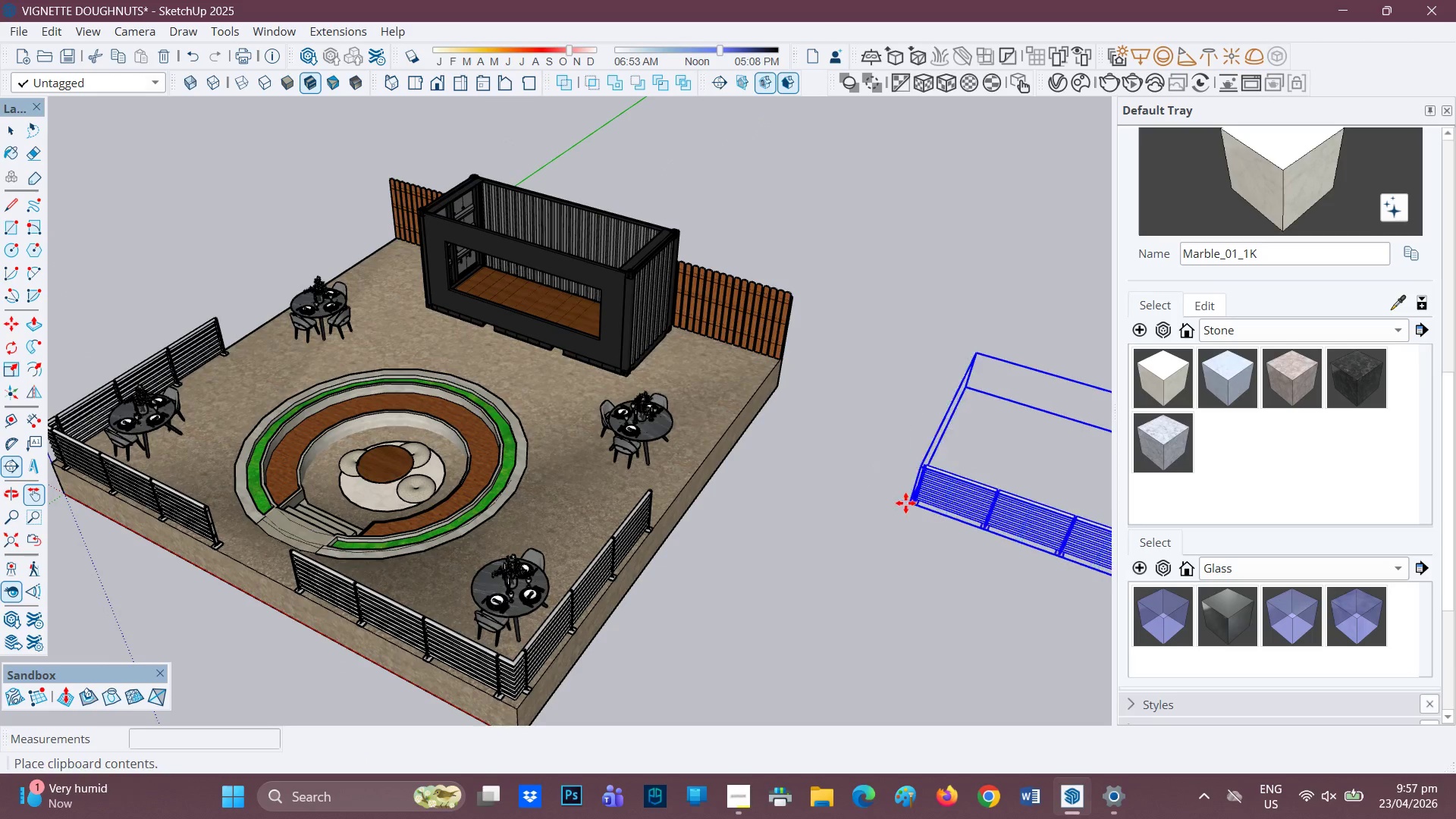 
left_click_drag(start_coordinate=[877, 504], to_coordinate=[860, 500])
 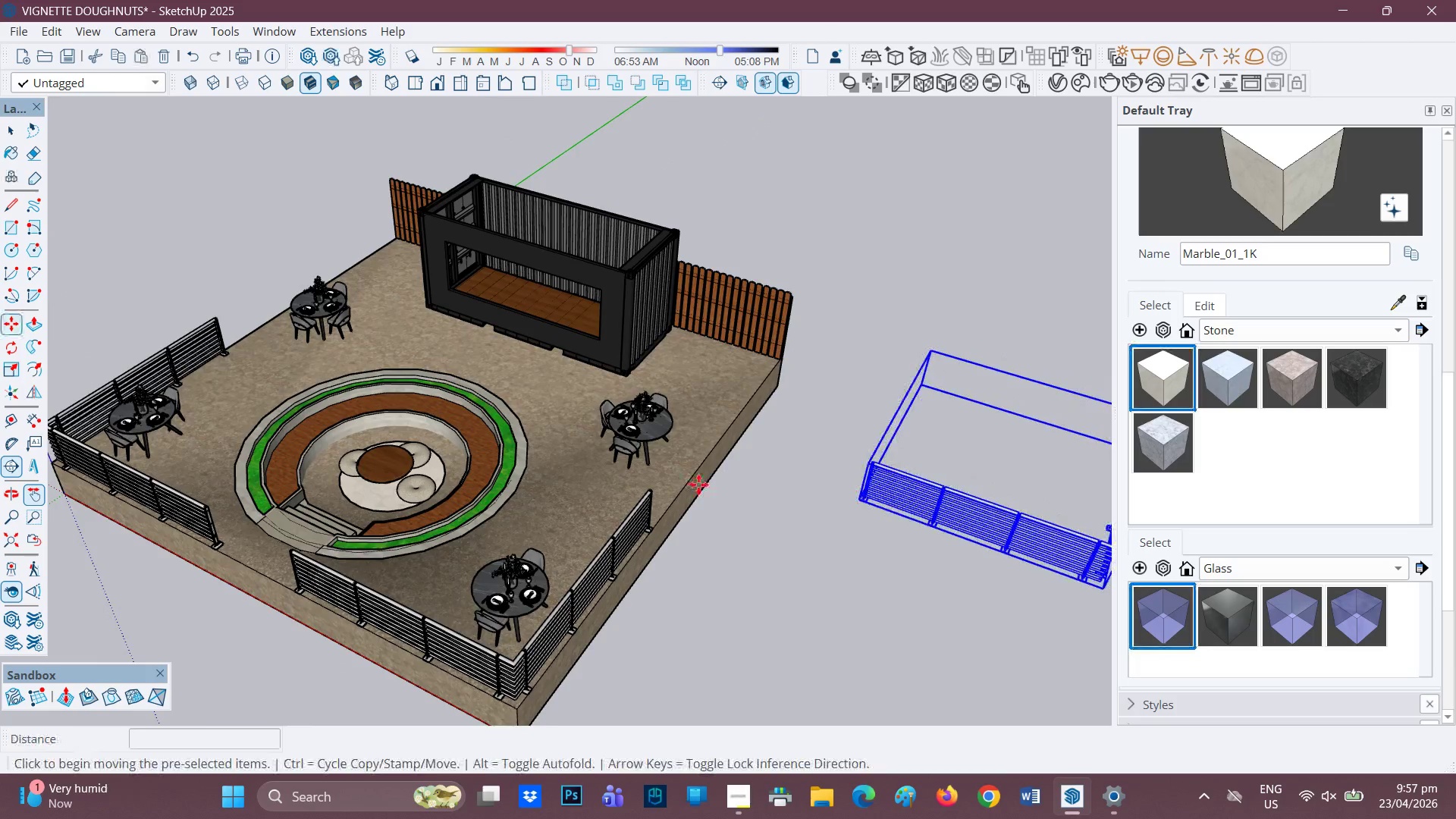 
key(H)
 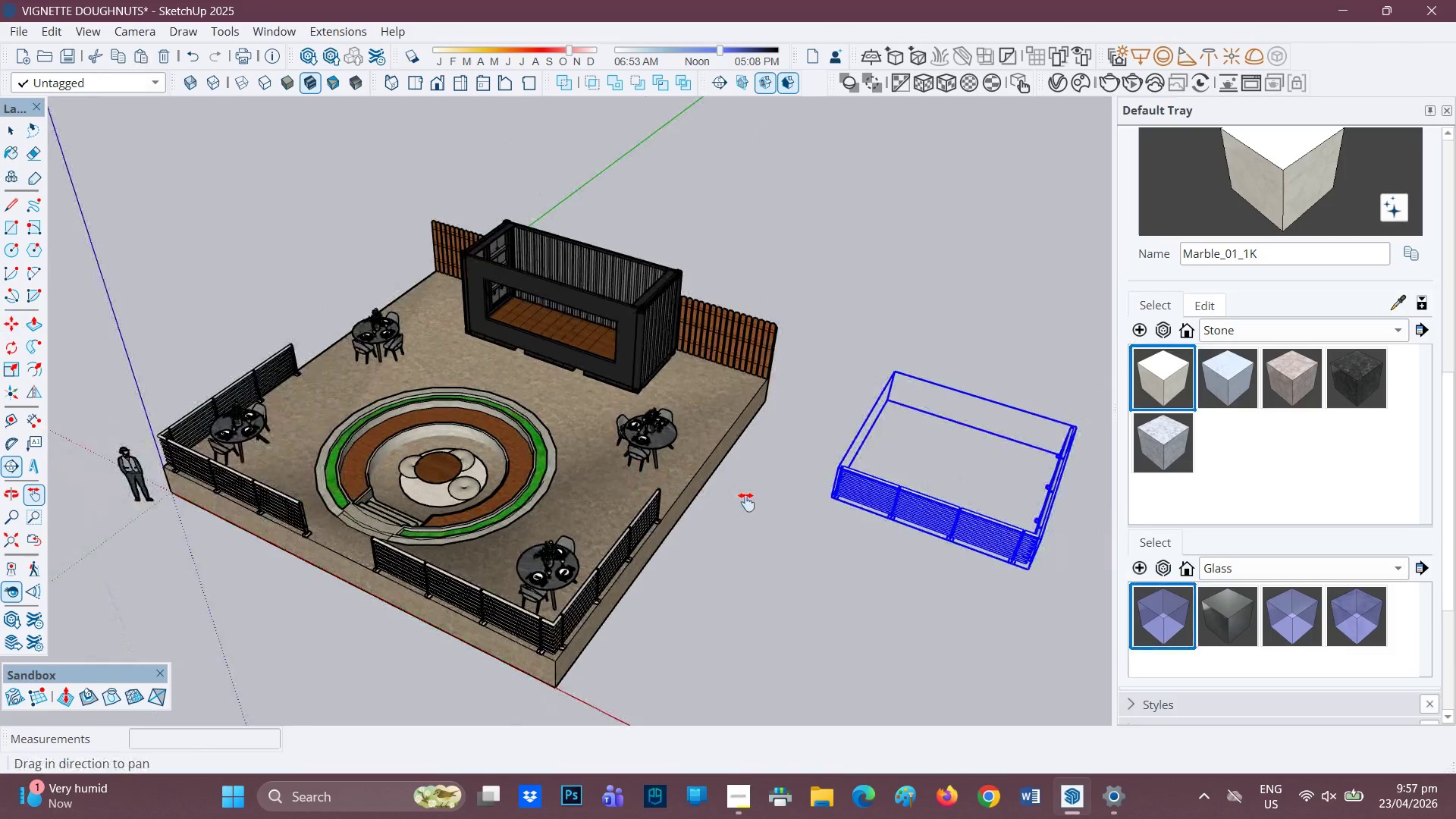 
scroll: coordinate [693, 485], scroll_direction: down, amount: 2.0
 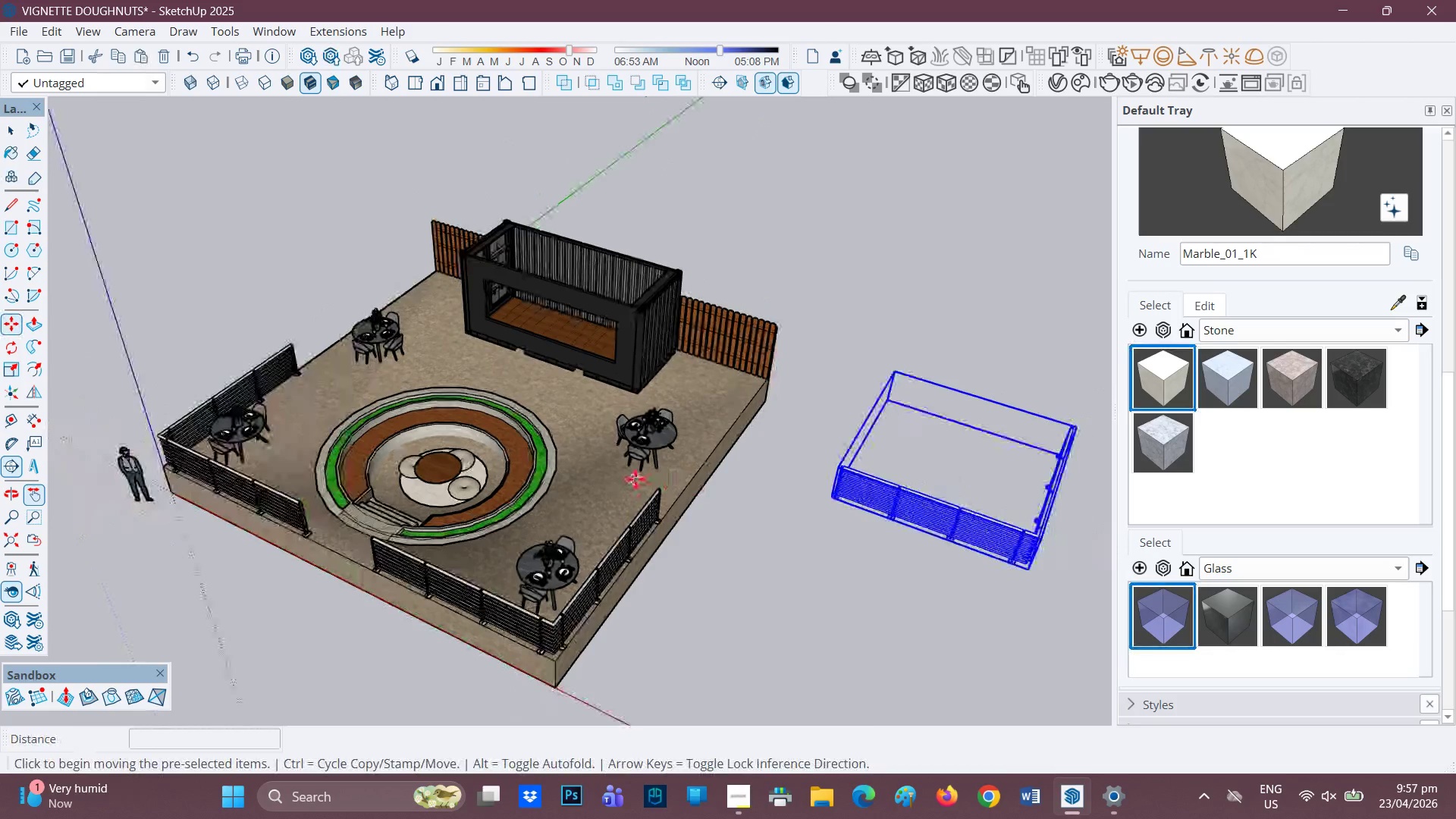 
left_click_drag(start_coordinate=[746, 502], to_coordinate=[462, 483])
 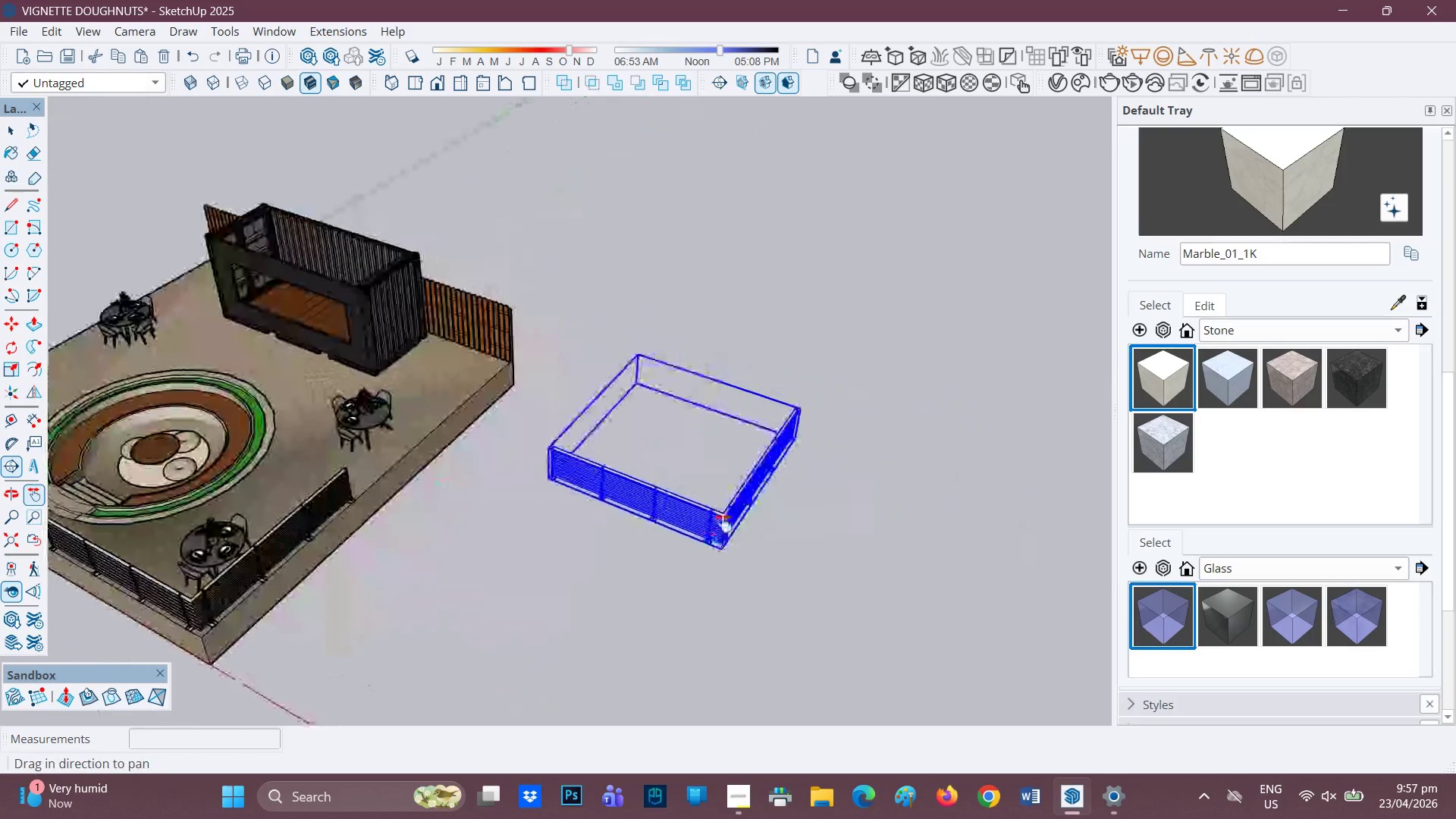 
key(Space)
 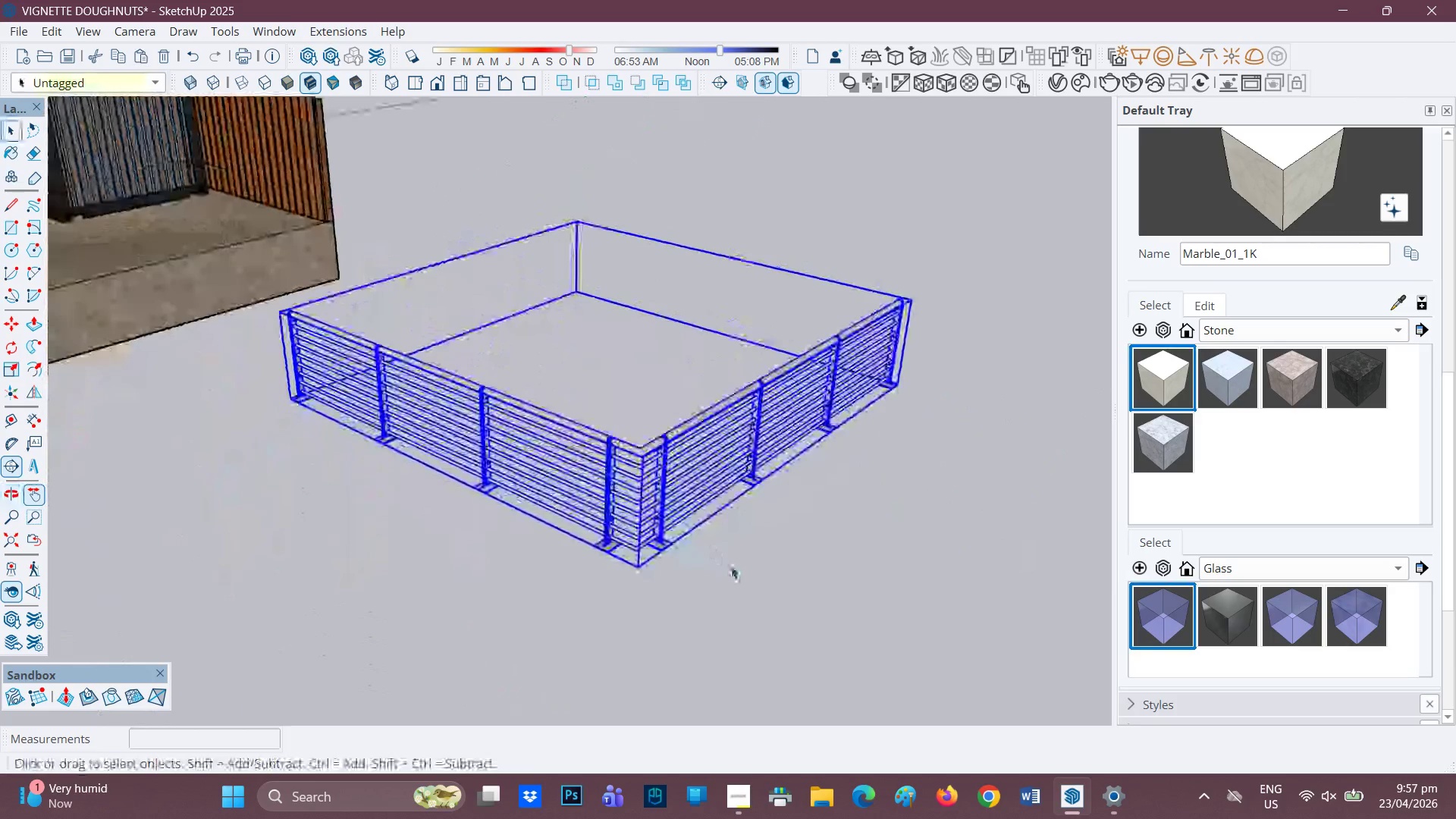 
scroll: coordinate [693, 491], scroll_direction: up, amount: 10.0
 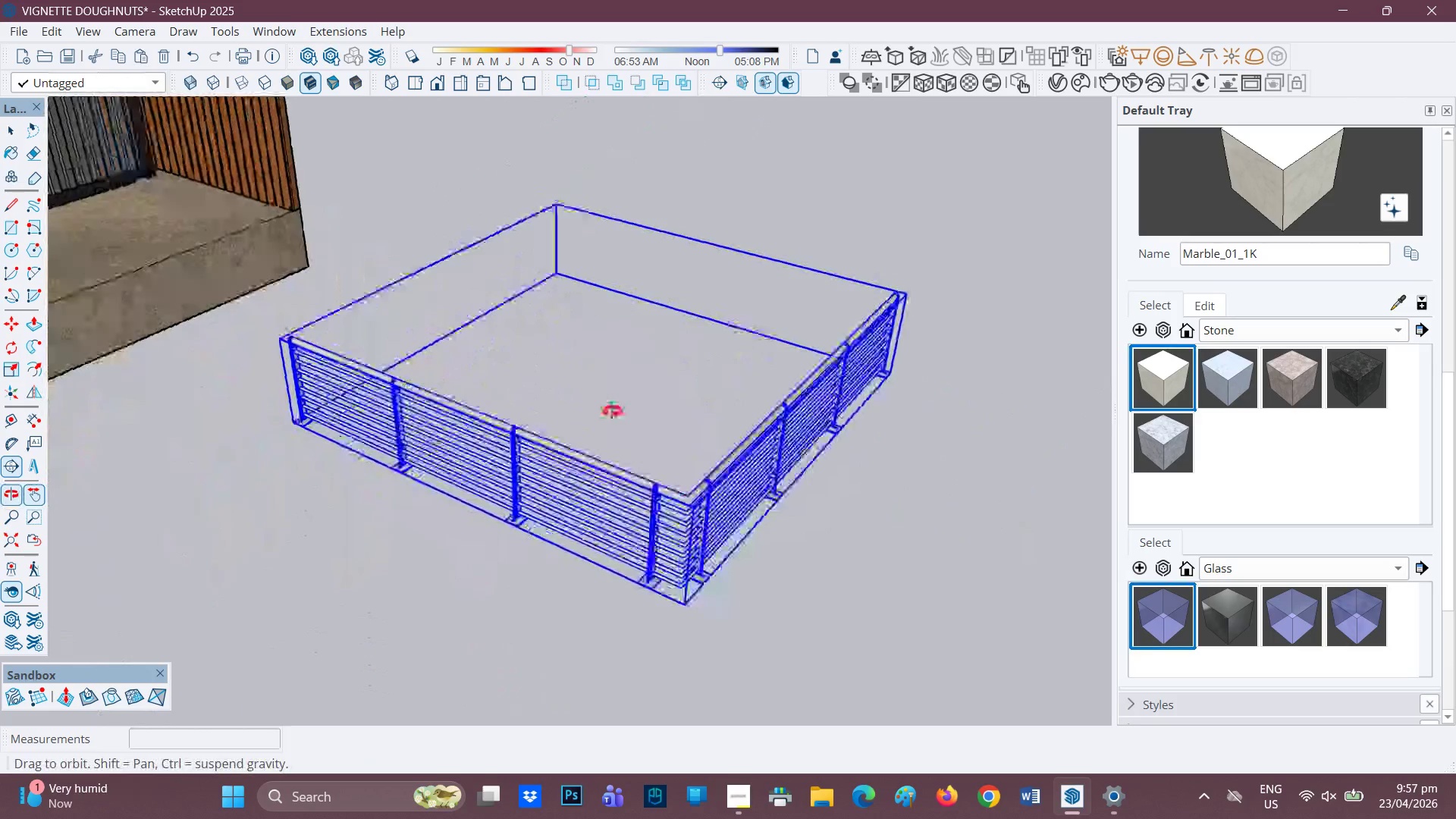 
left_click([731, 566])
 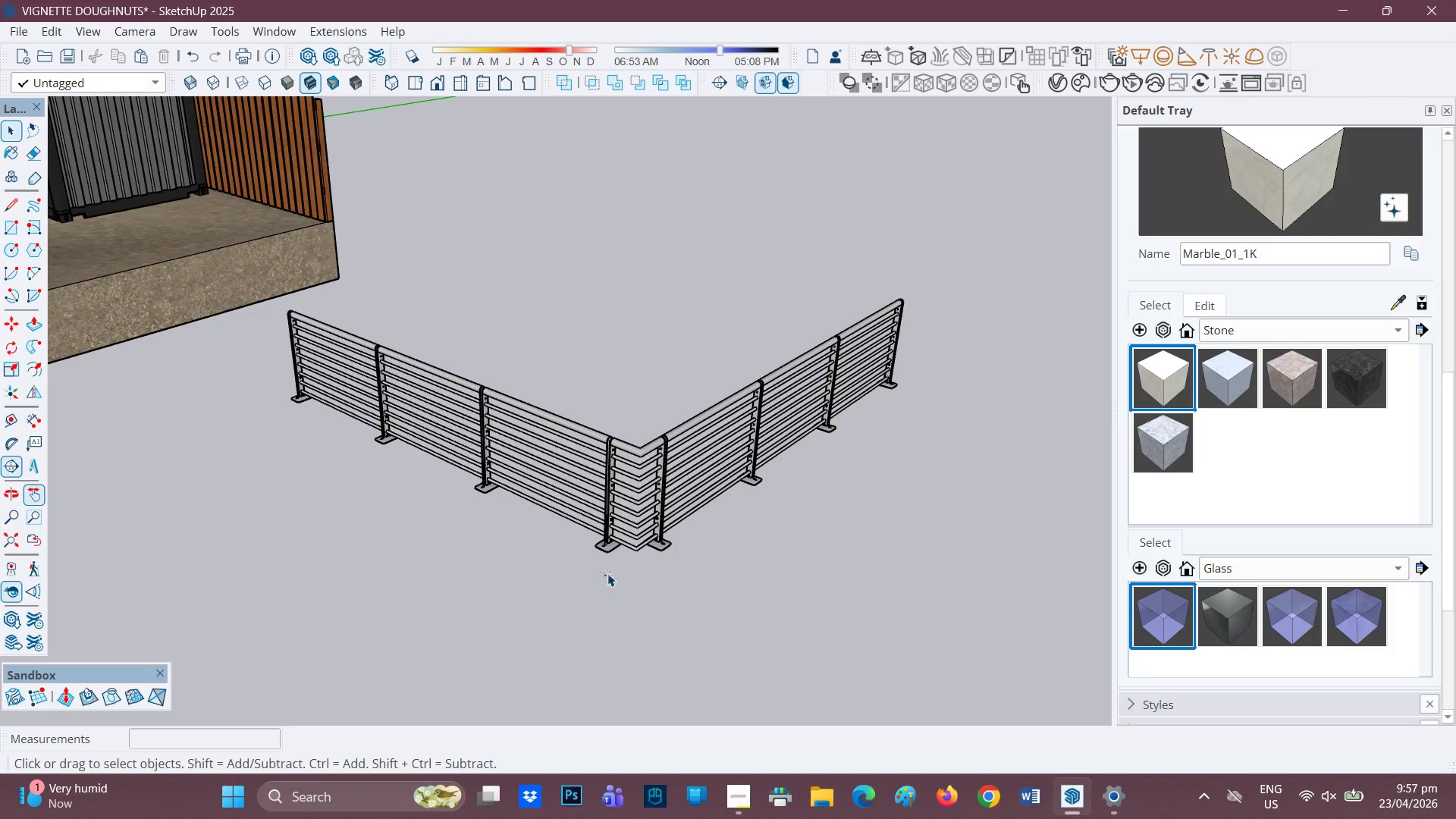 
left_click([610, 491])
 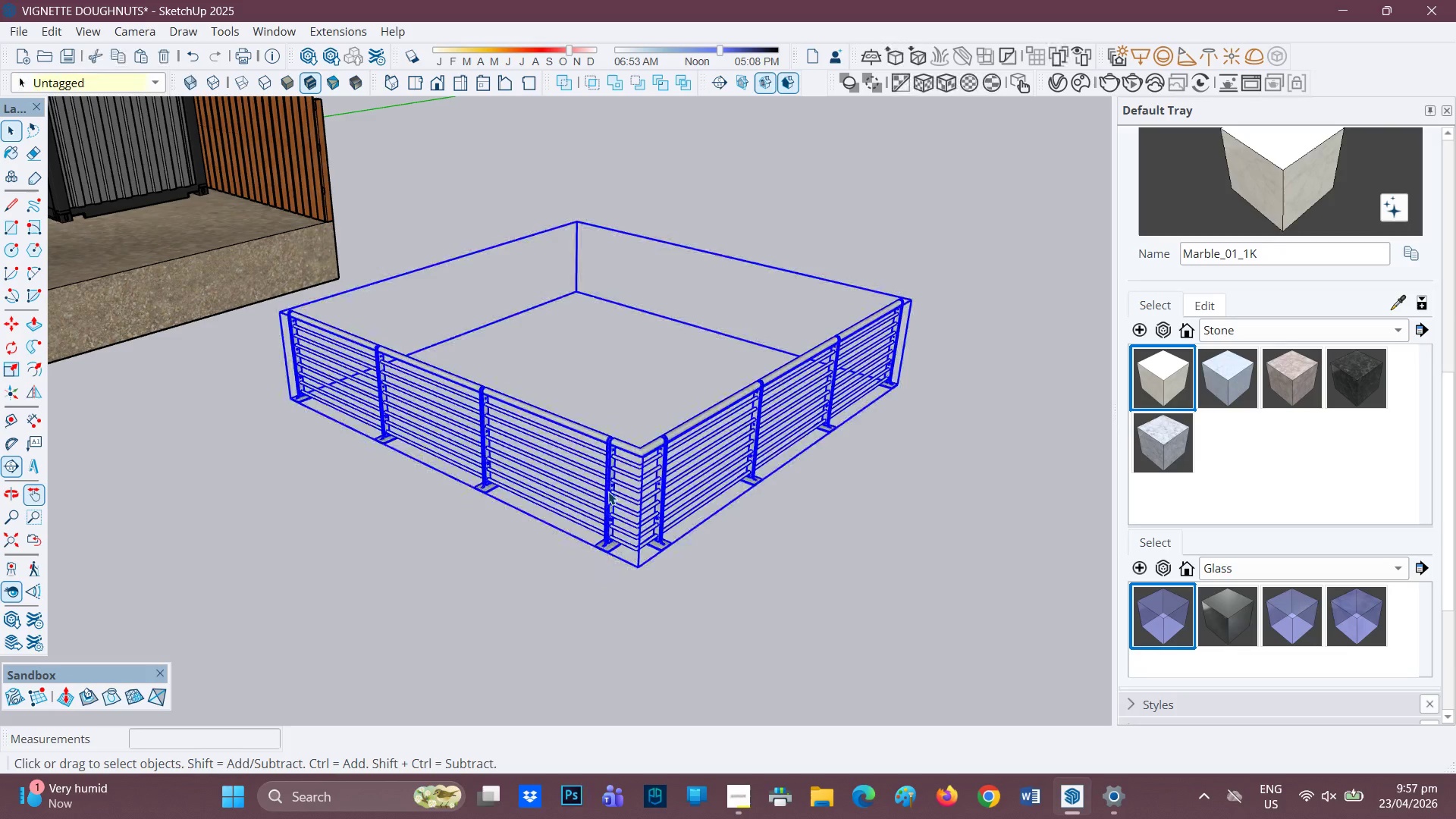 
double_click([608, 491])
 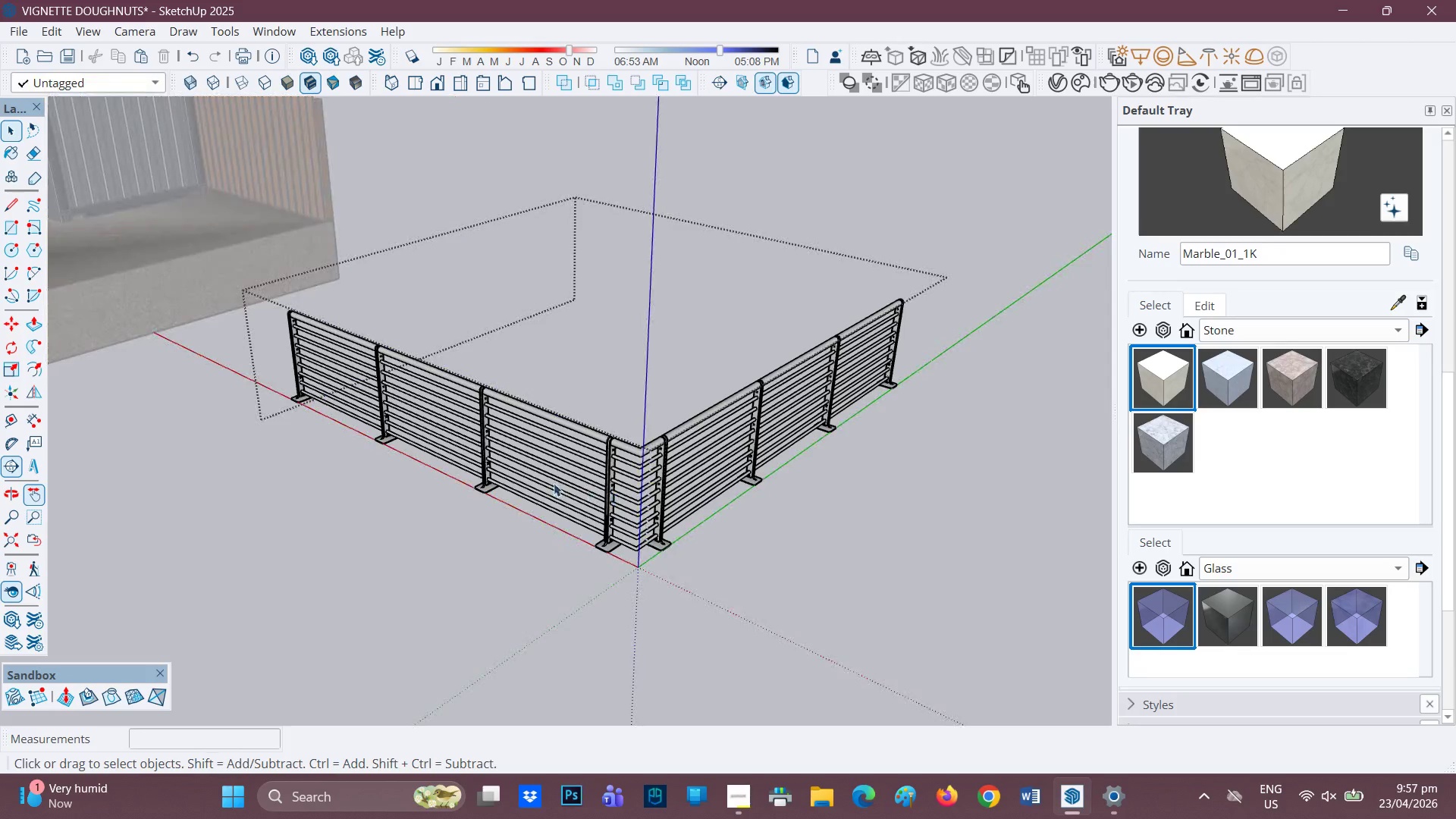 
left_click([554, 483])
 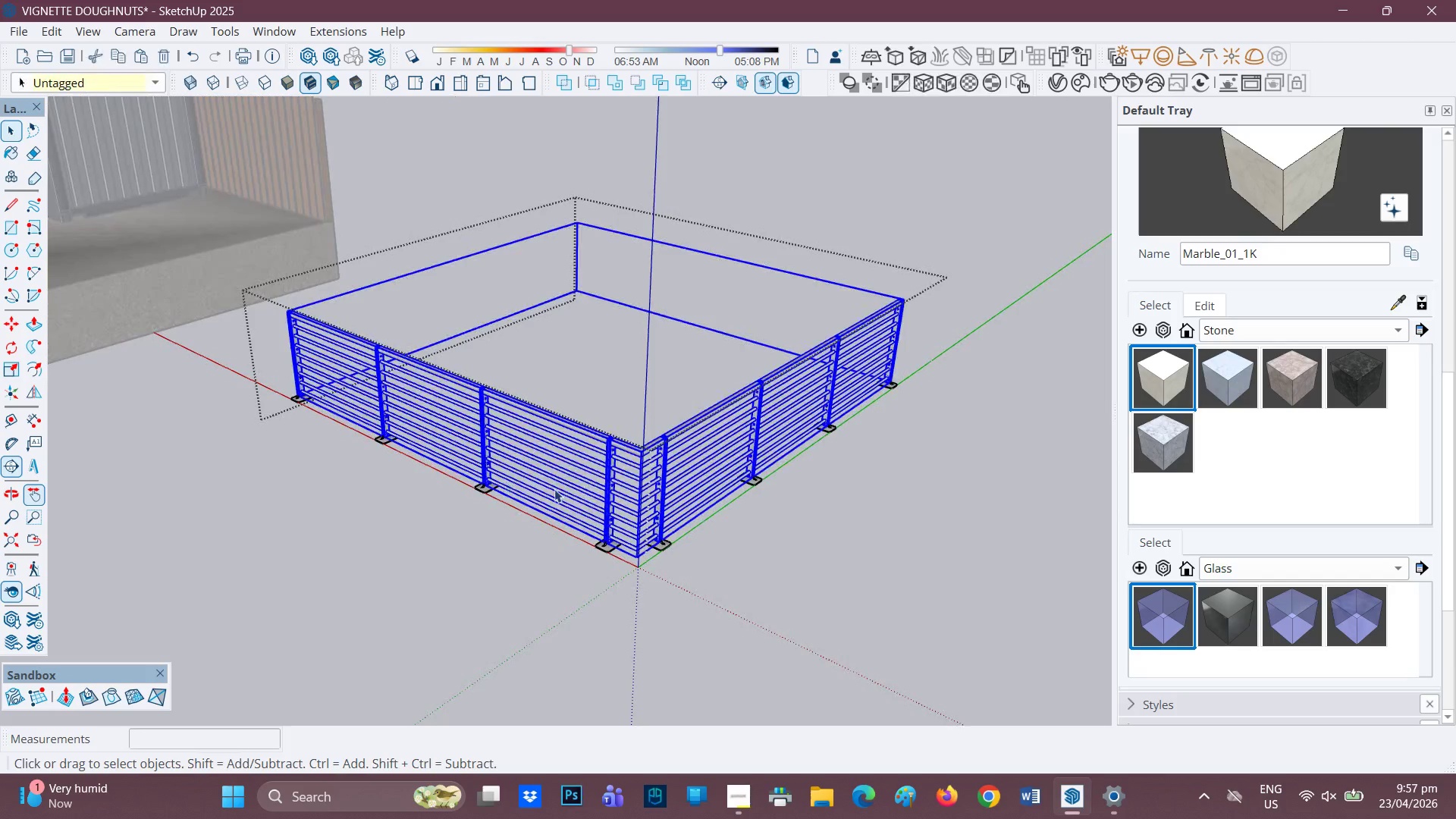 
double_click([554, 489])
 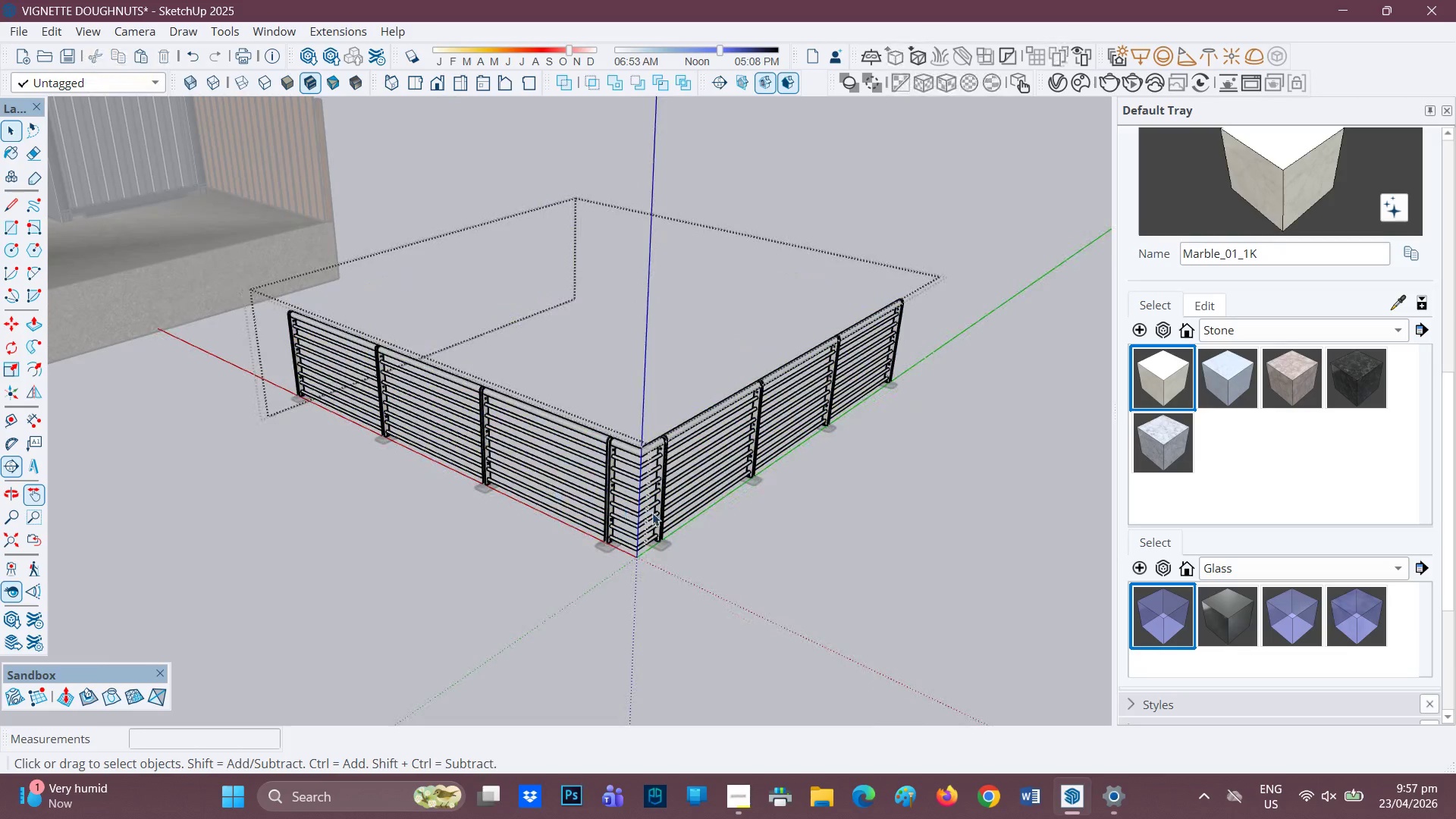 
scroll: coordinate [654, 516], scroll_direction: up, amount: 2.0
 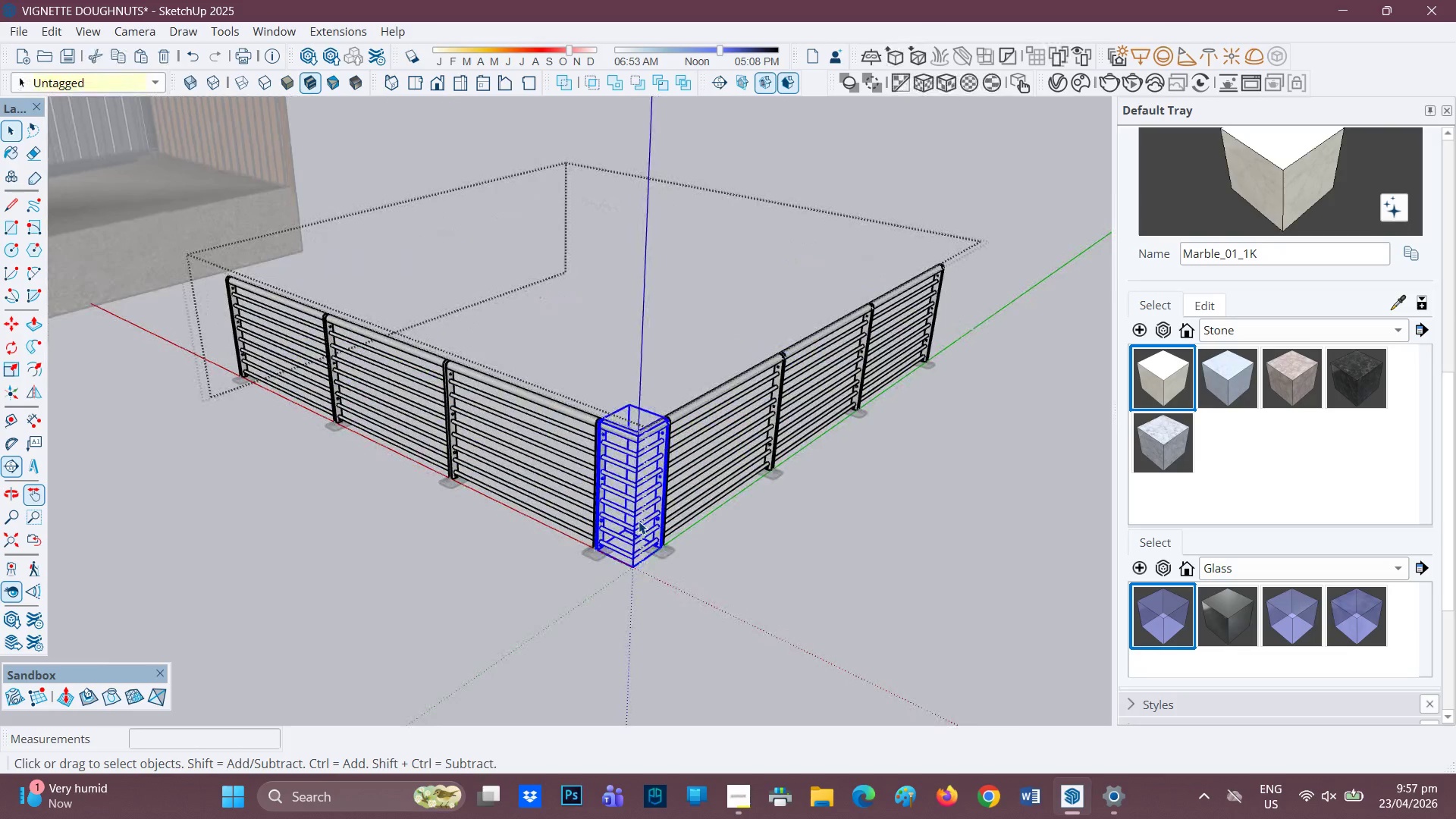 
right_click([639, 521])
 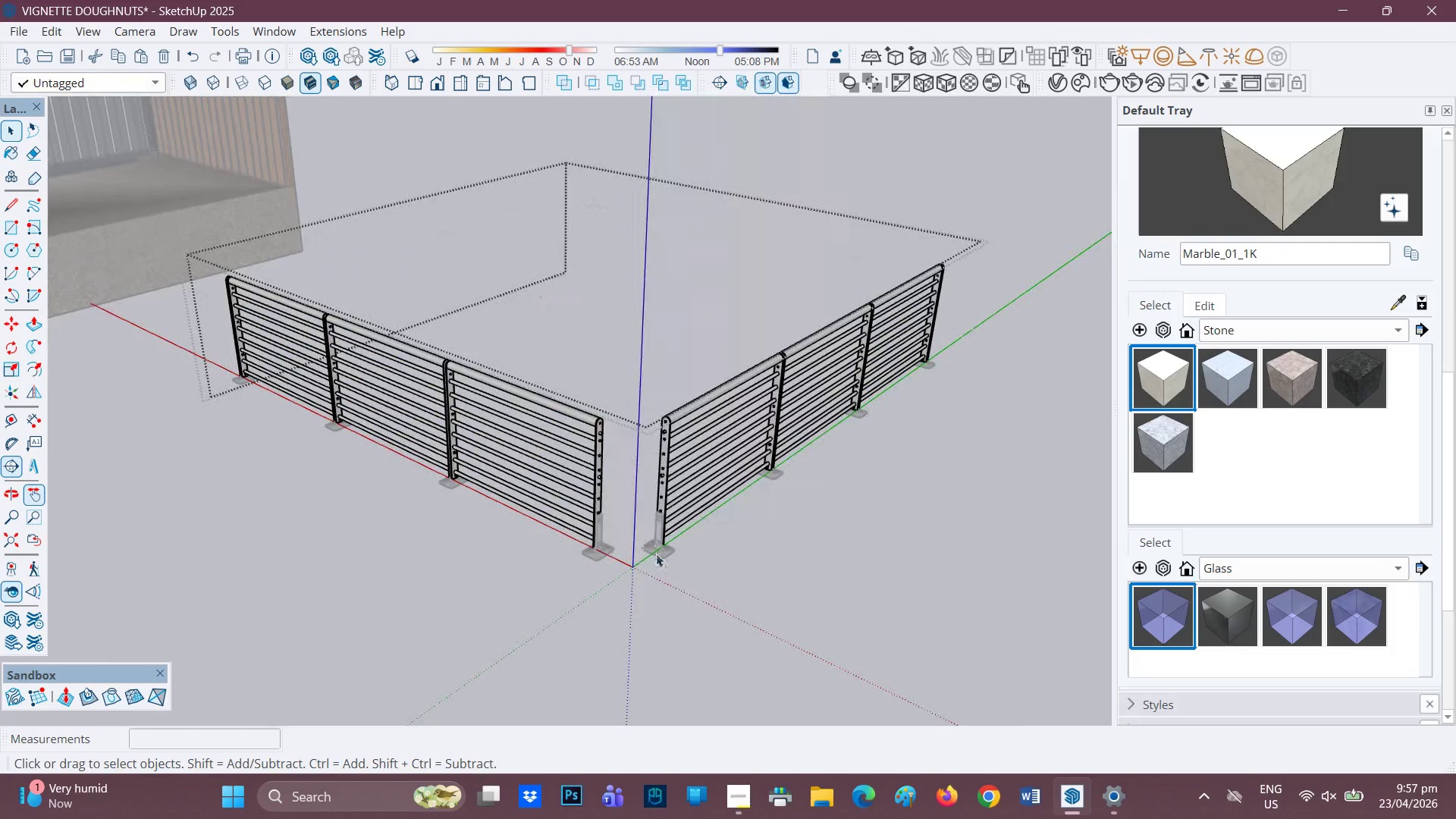 
scroll: coordinate [634, 583], scroll_direction: up, amount: 1.0
 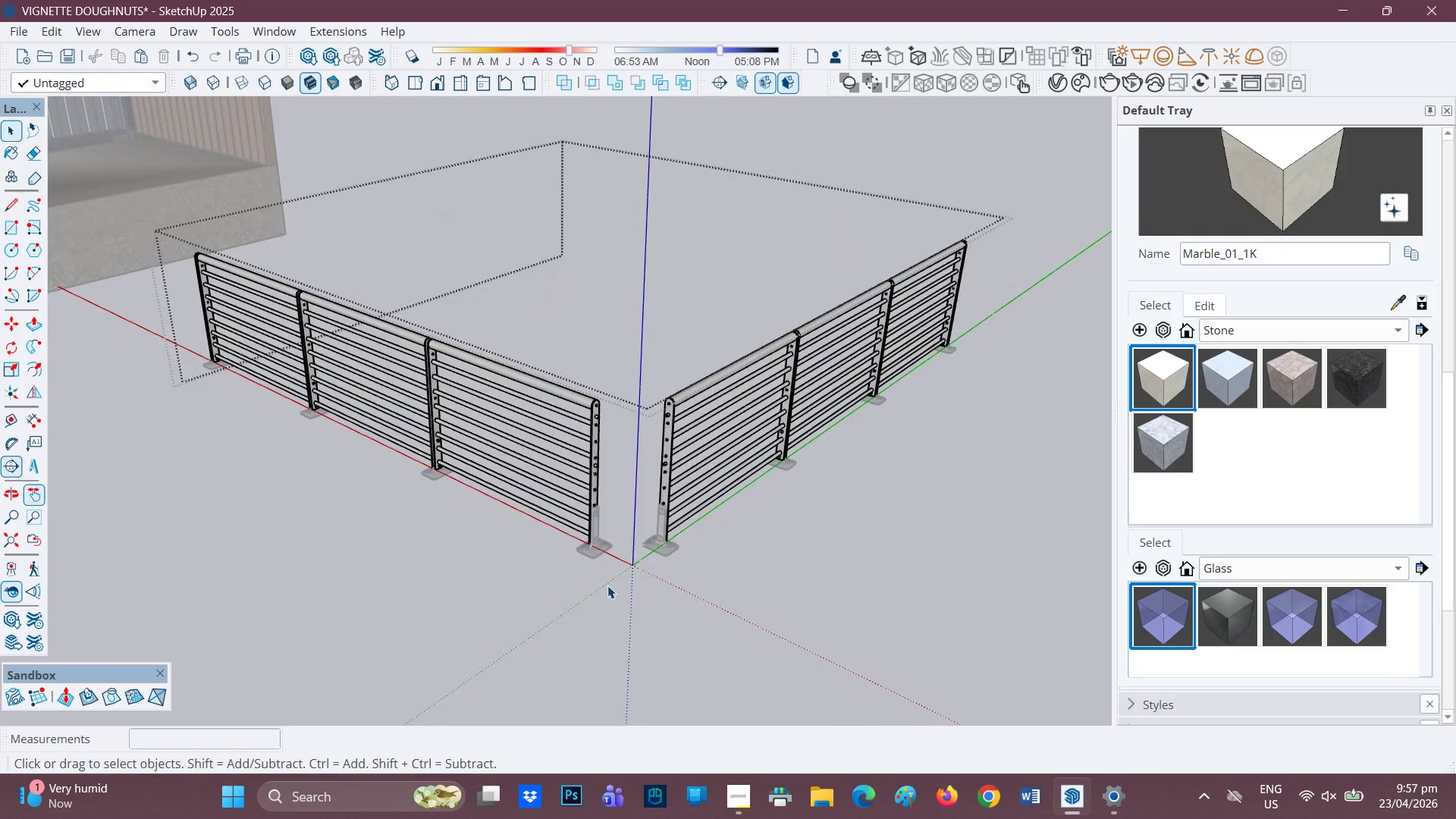 
left_click([566, 467])
 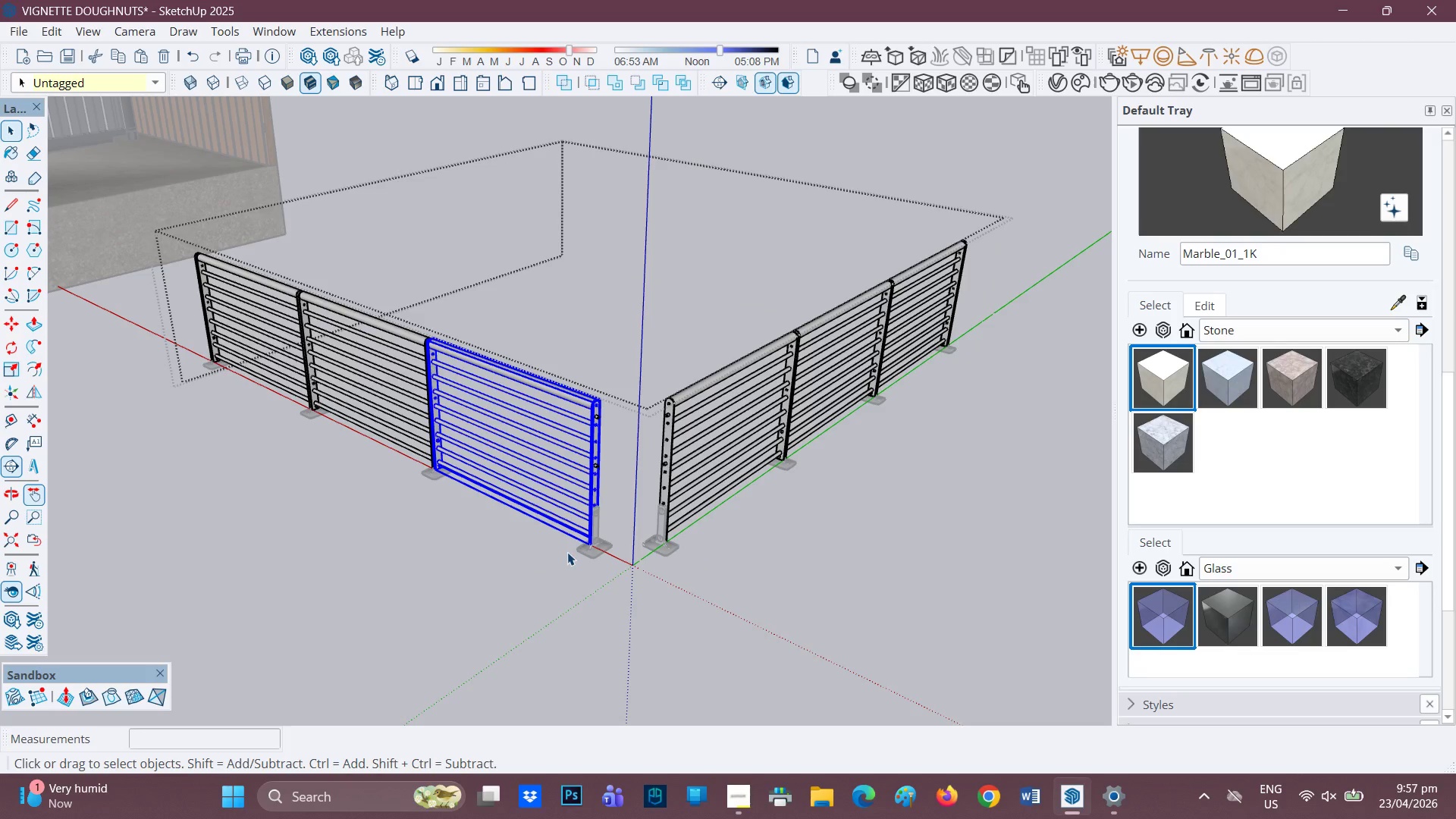 
left_click_drag(start_coordinate=[584, 573], to_coordinate=[185, 268])
 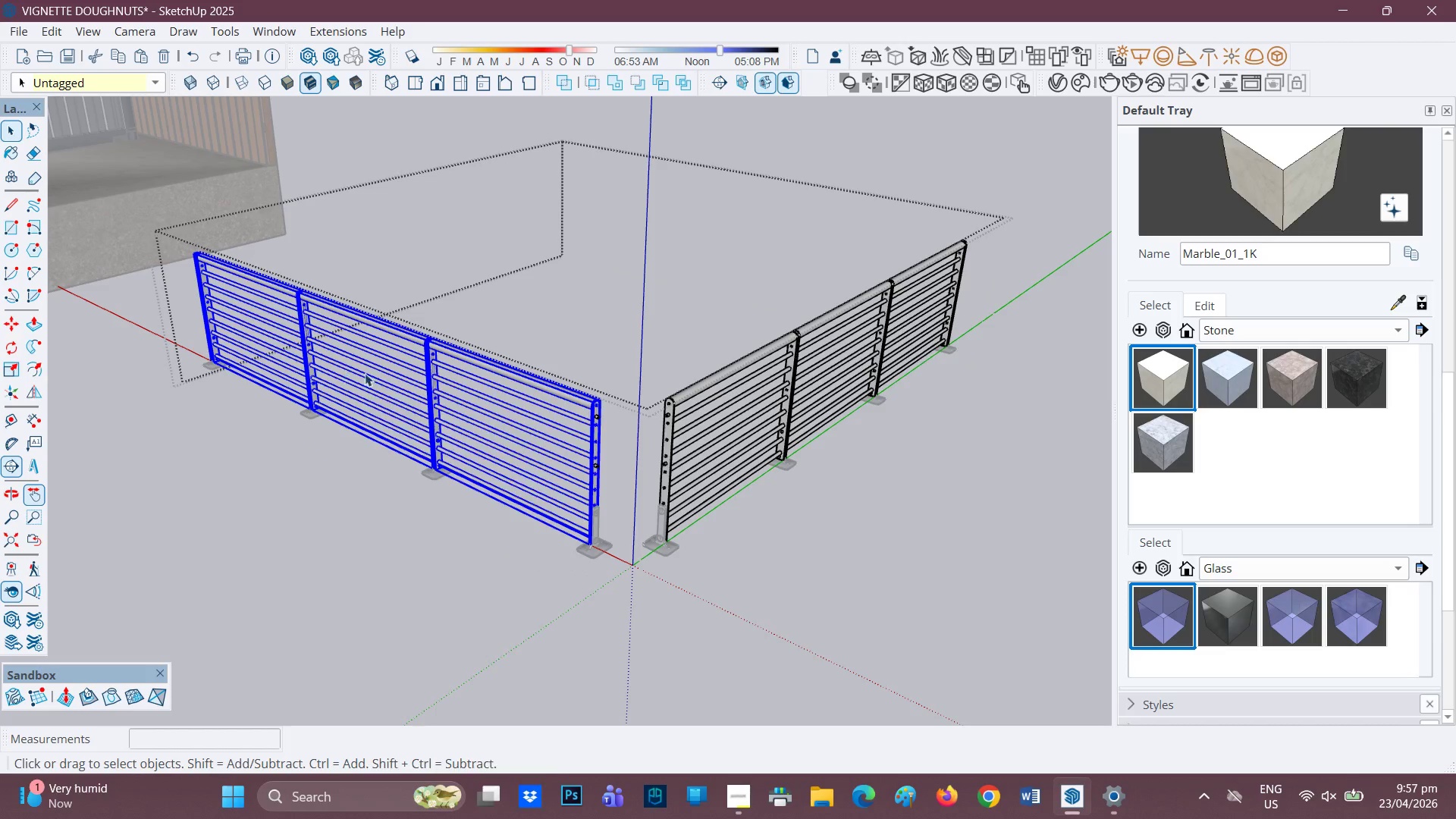 
right_click([365, 373])
 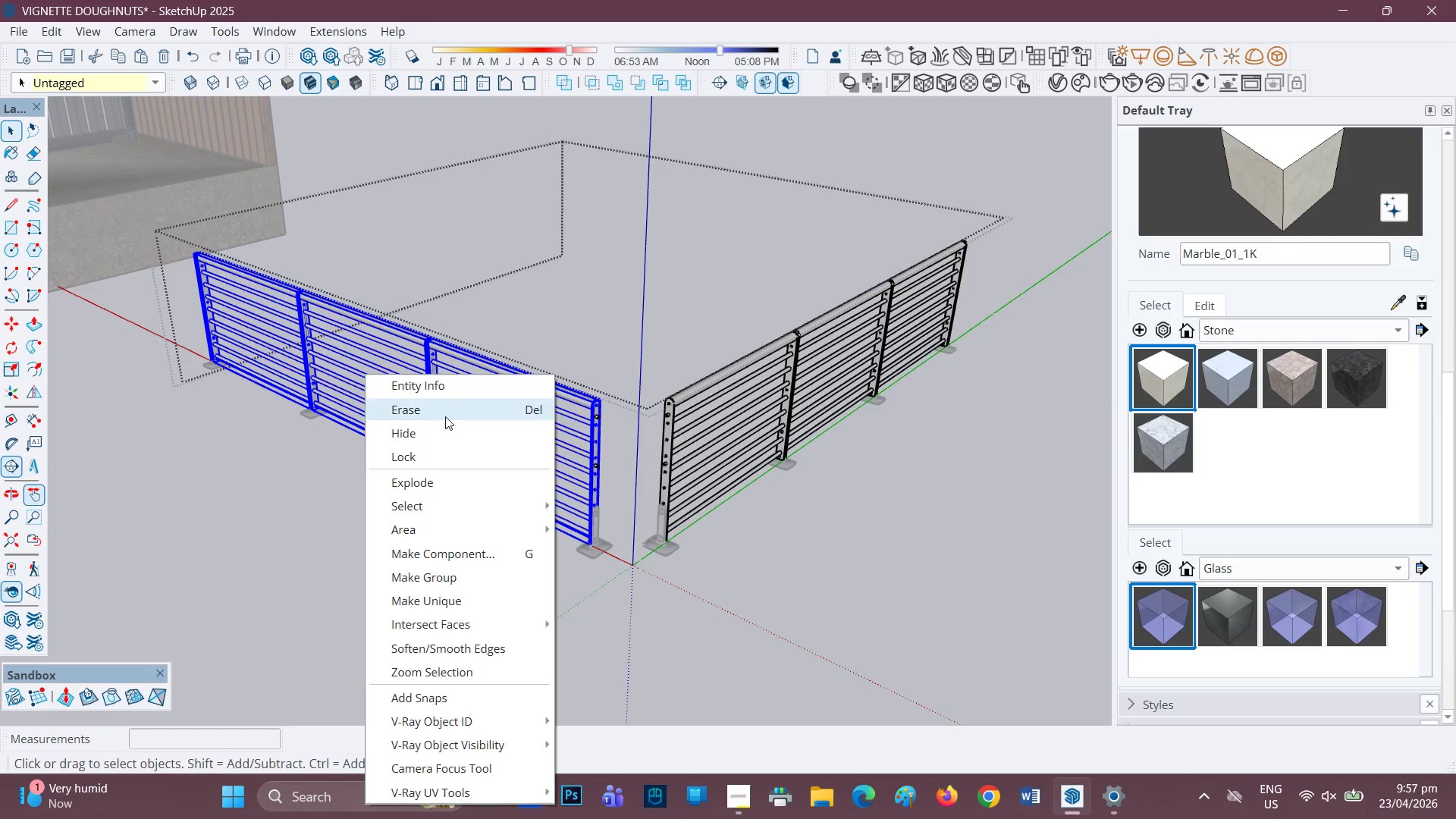 
left_click([446, 414])
 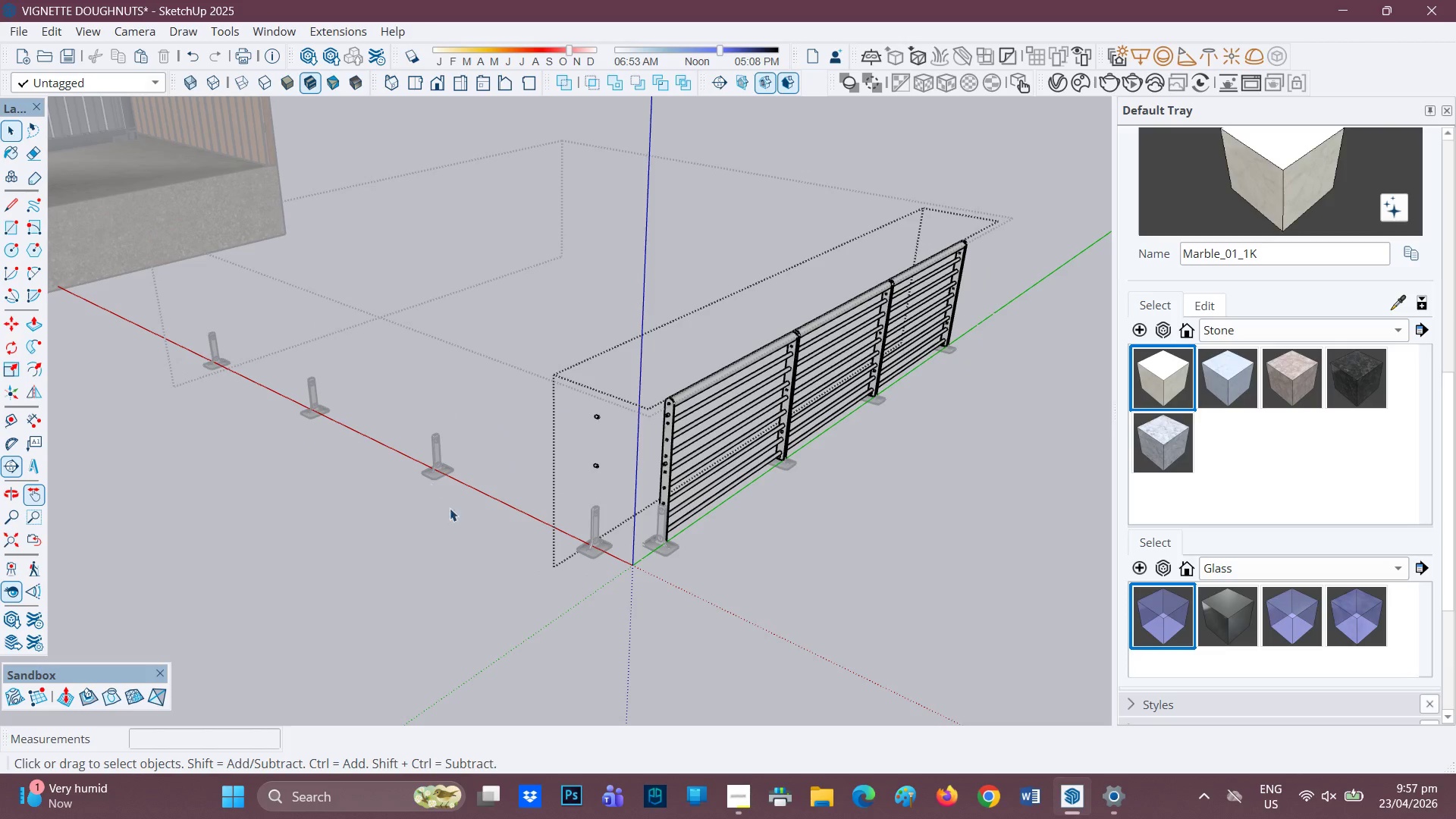 
scroll: coordinate [466, 509], scroll_direction: down, amount: 1.0
 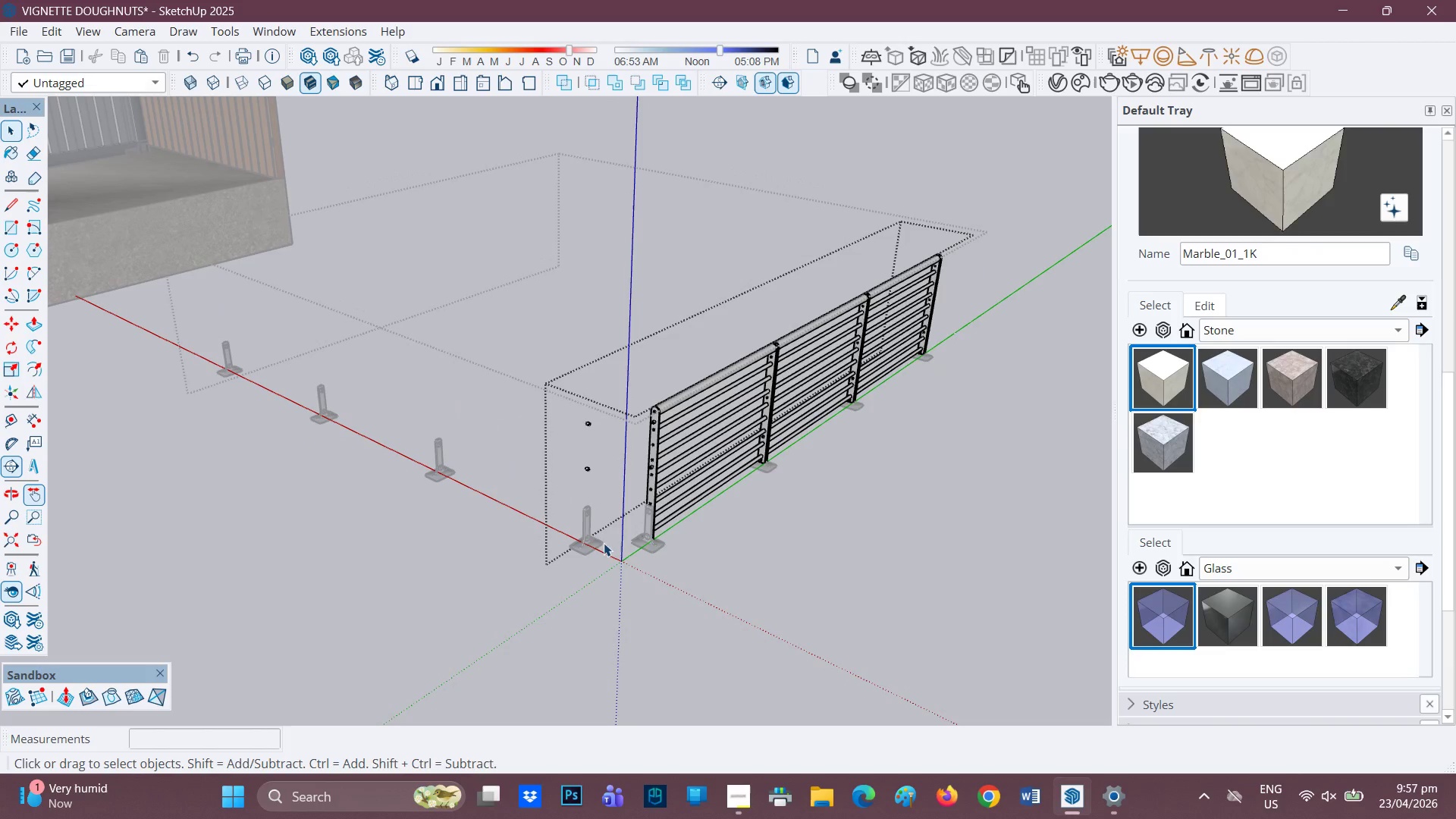 
left_click_drag(start_coordinate=[602, 555], to_coordinate=[529, 344])
 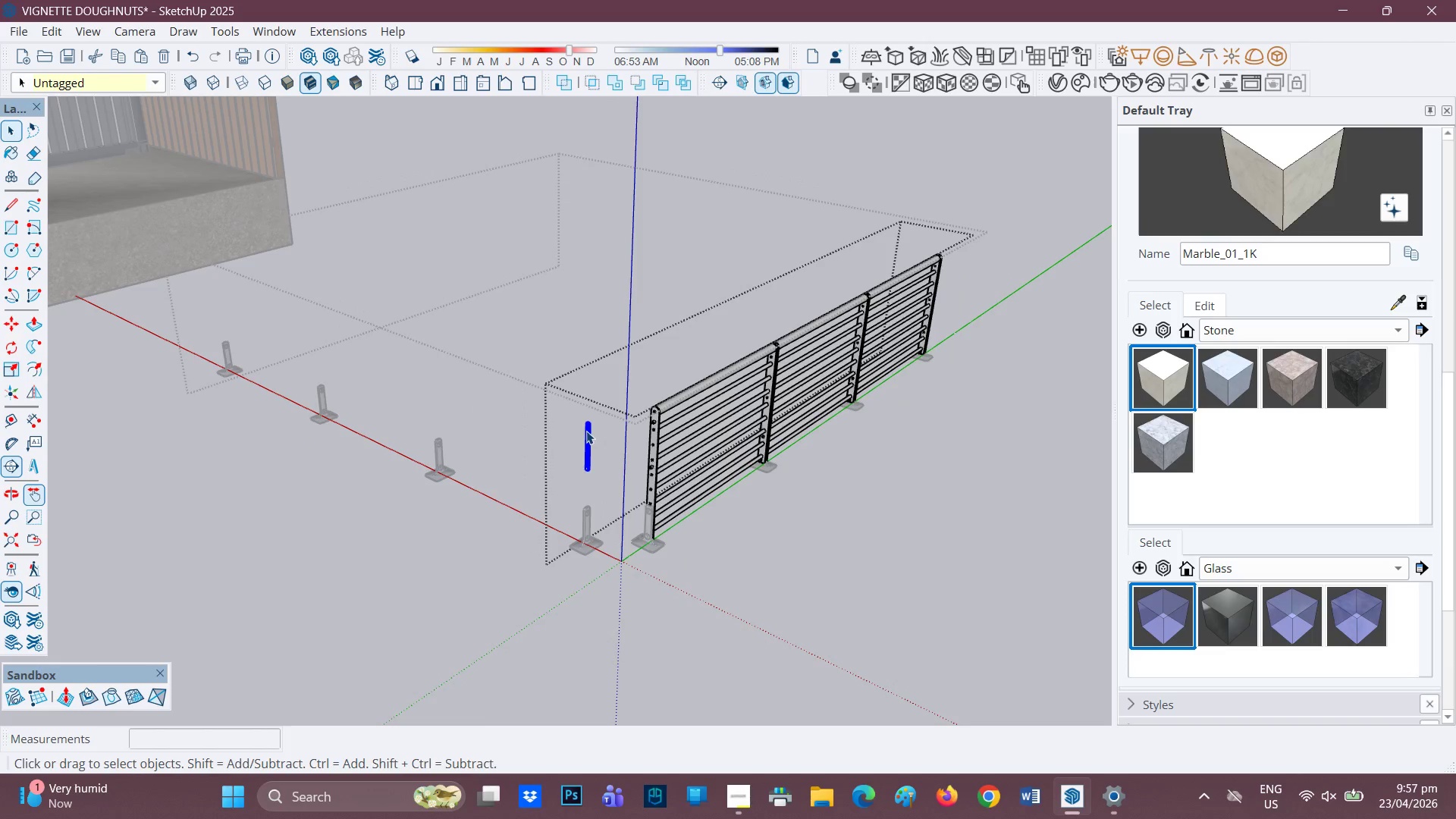 
right_click([589, 432])
 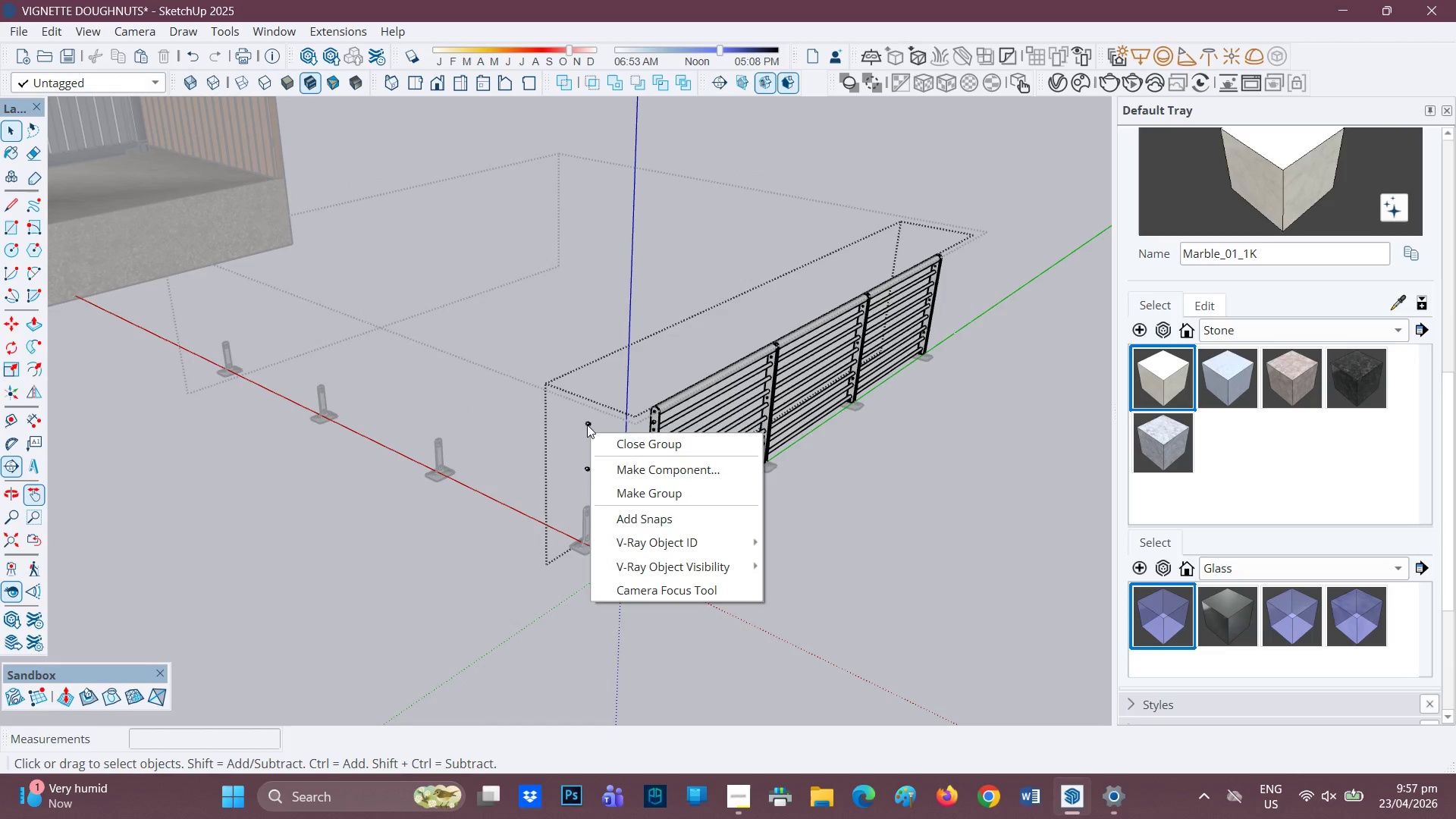 
left_click([587, 424])
 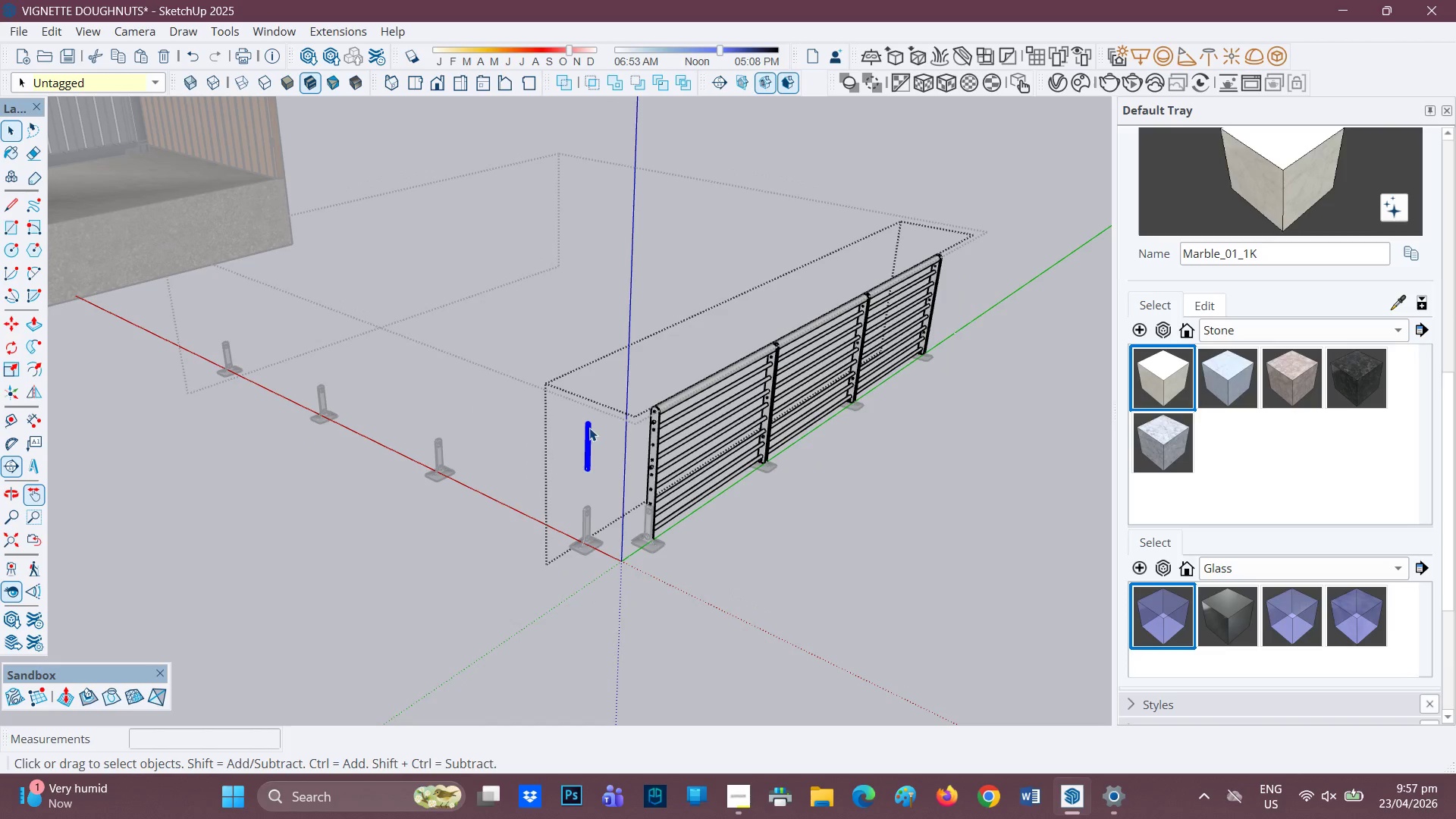 
right_click([586, 426])
 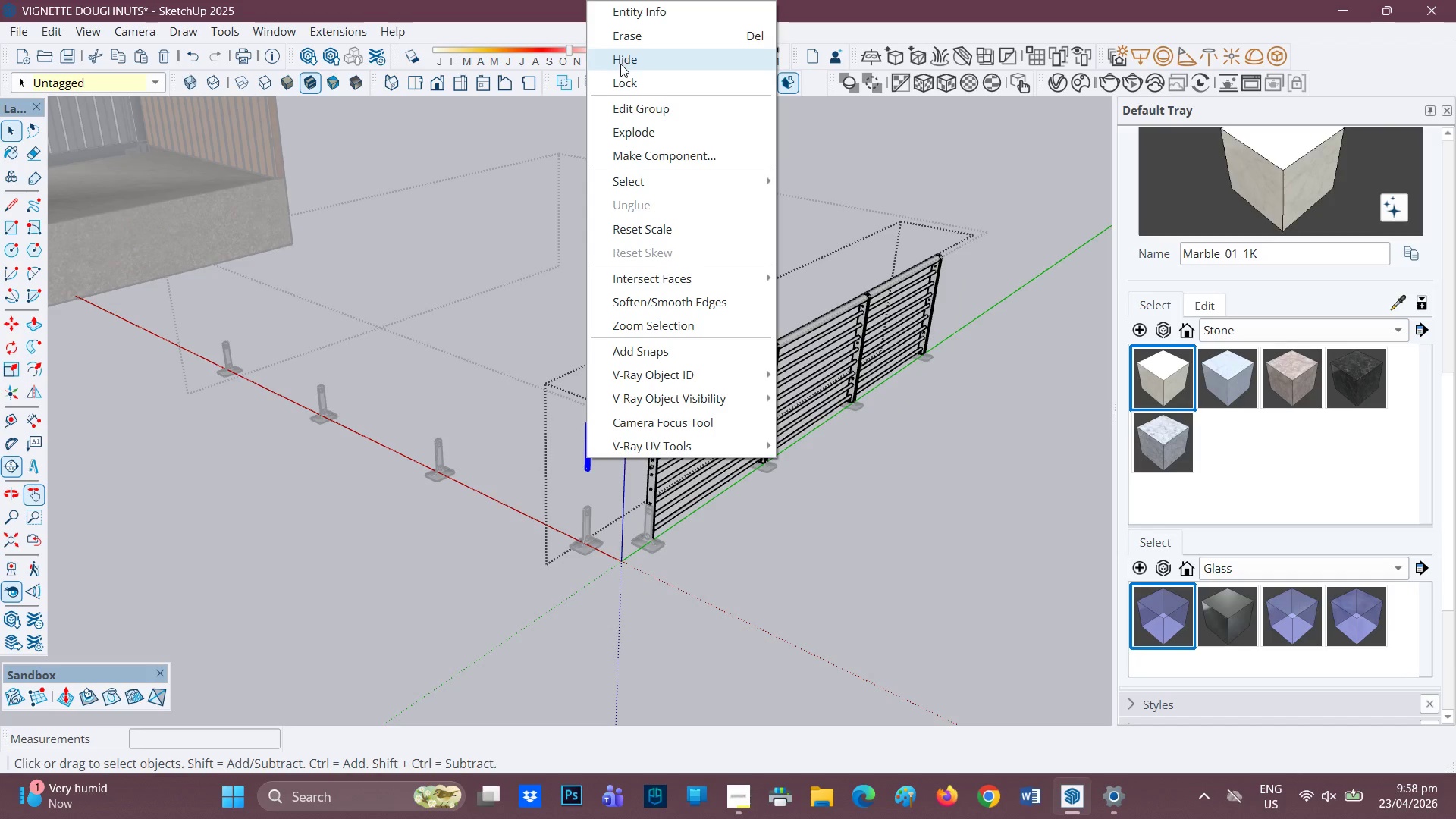 
left_click([630, 39])
 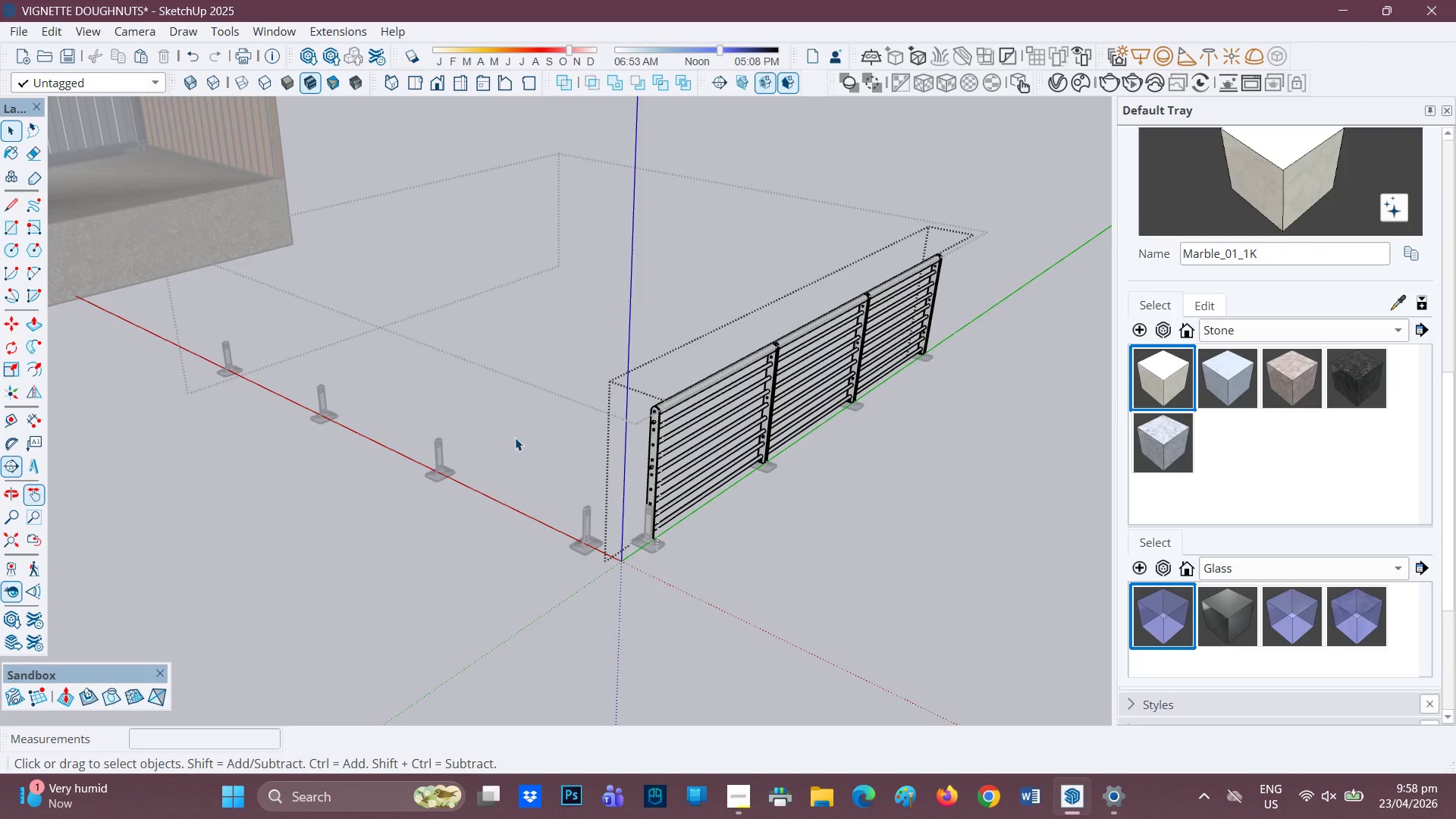 
scroll: coordinate [513, 442], scroll_direction: down, amount: 3.0
 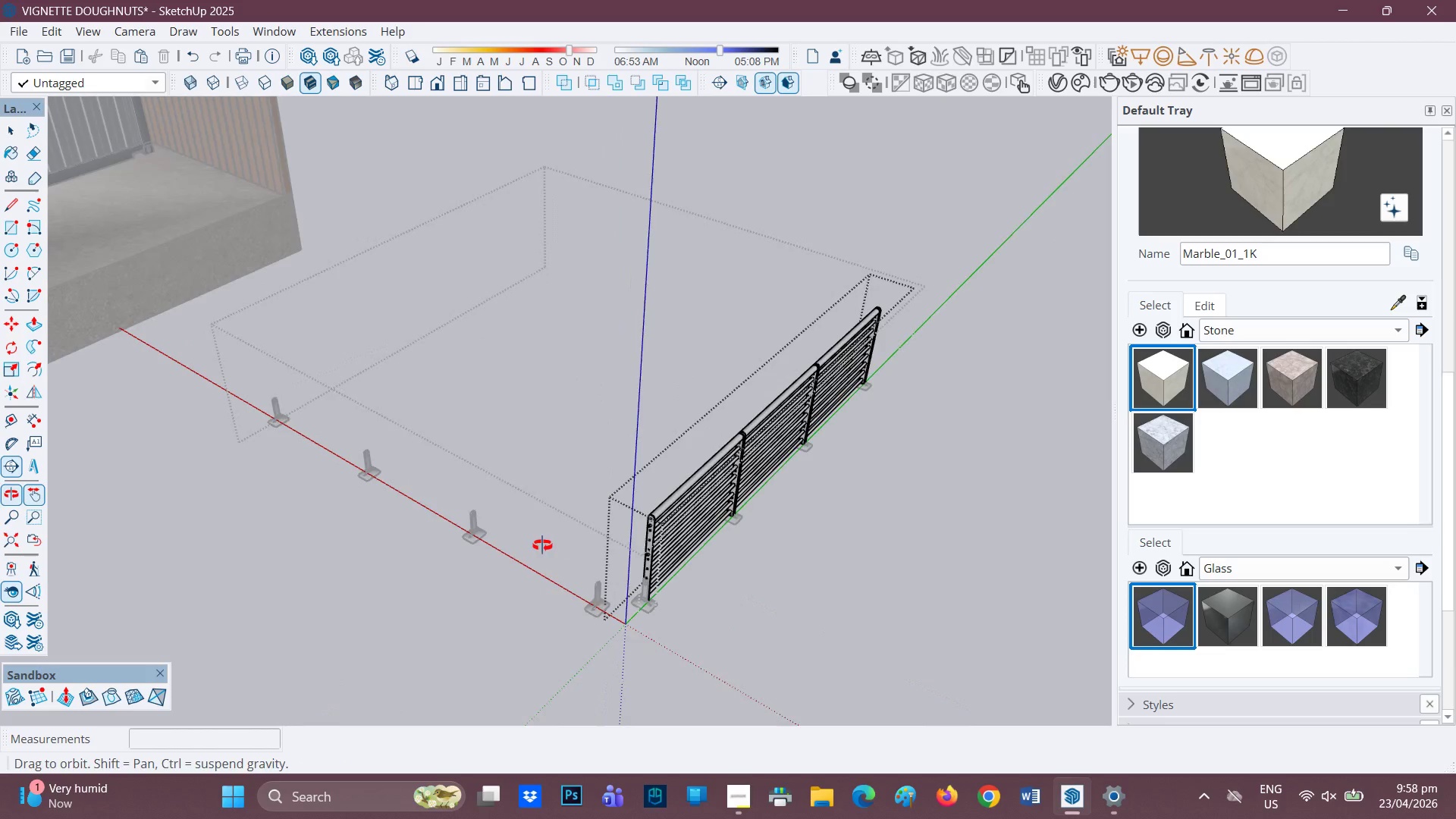 
key(Space)
 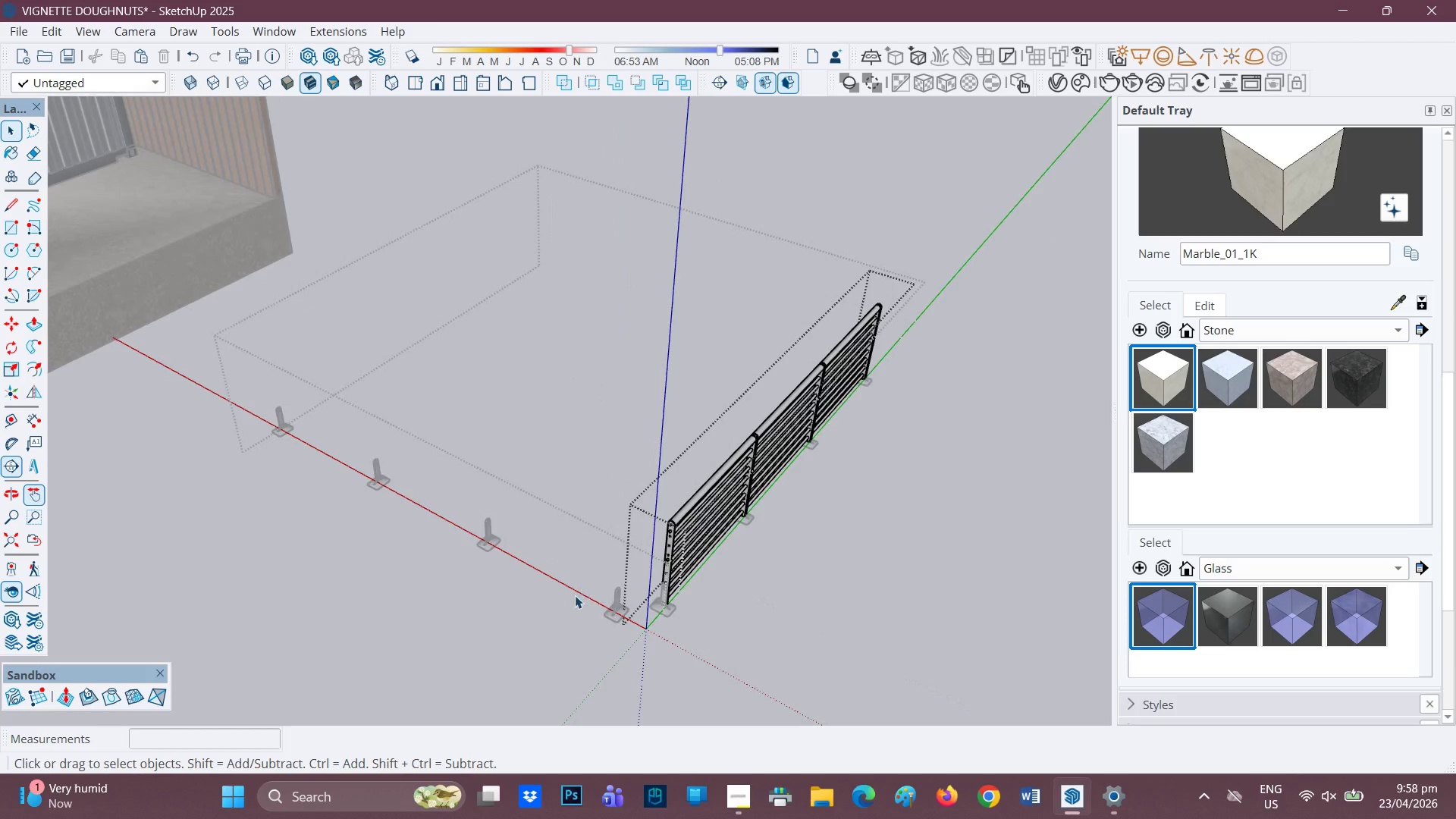 
left_click([575, 595])
 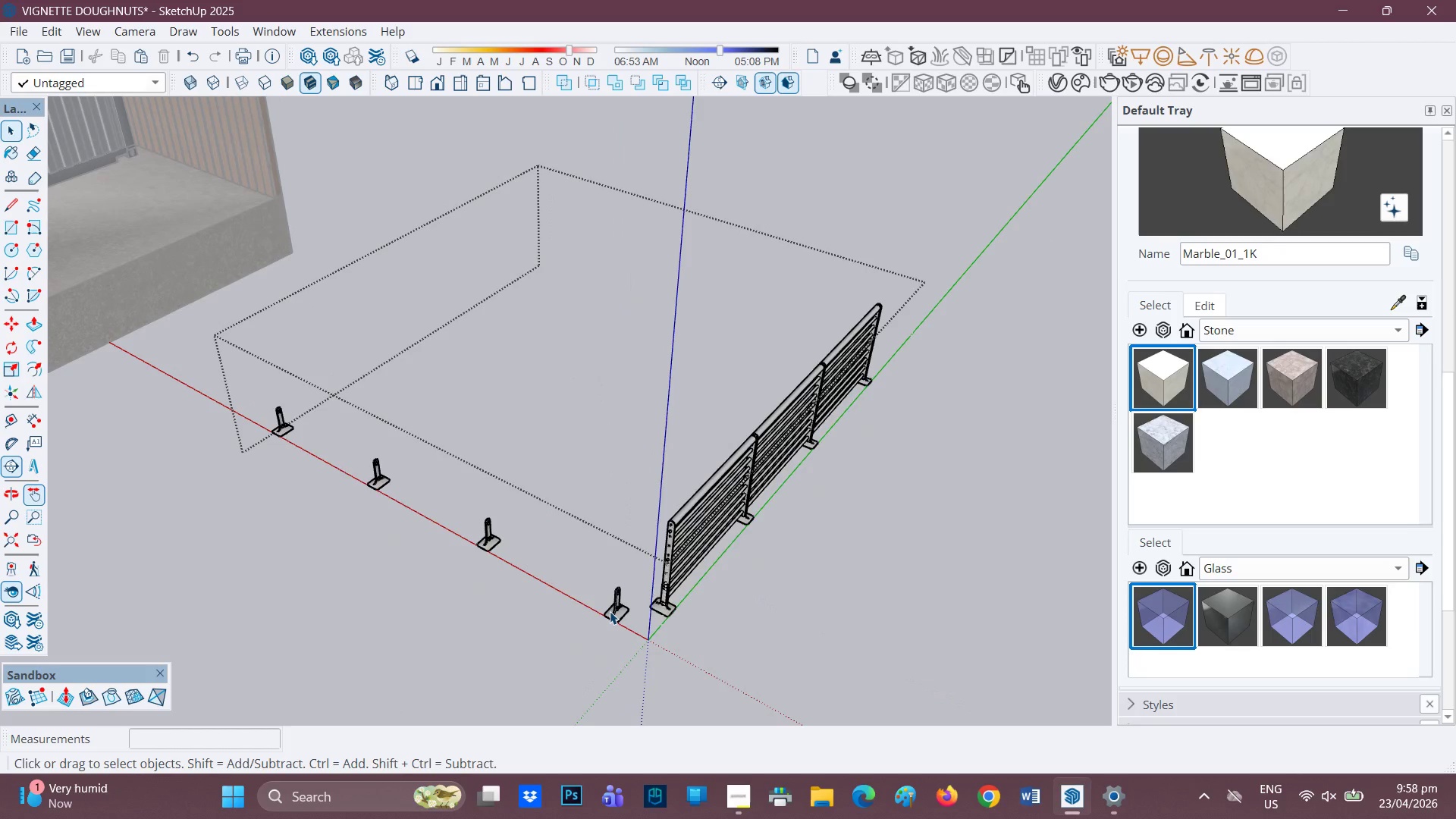 
double_click([610, 611])
 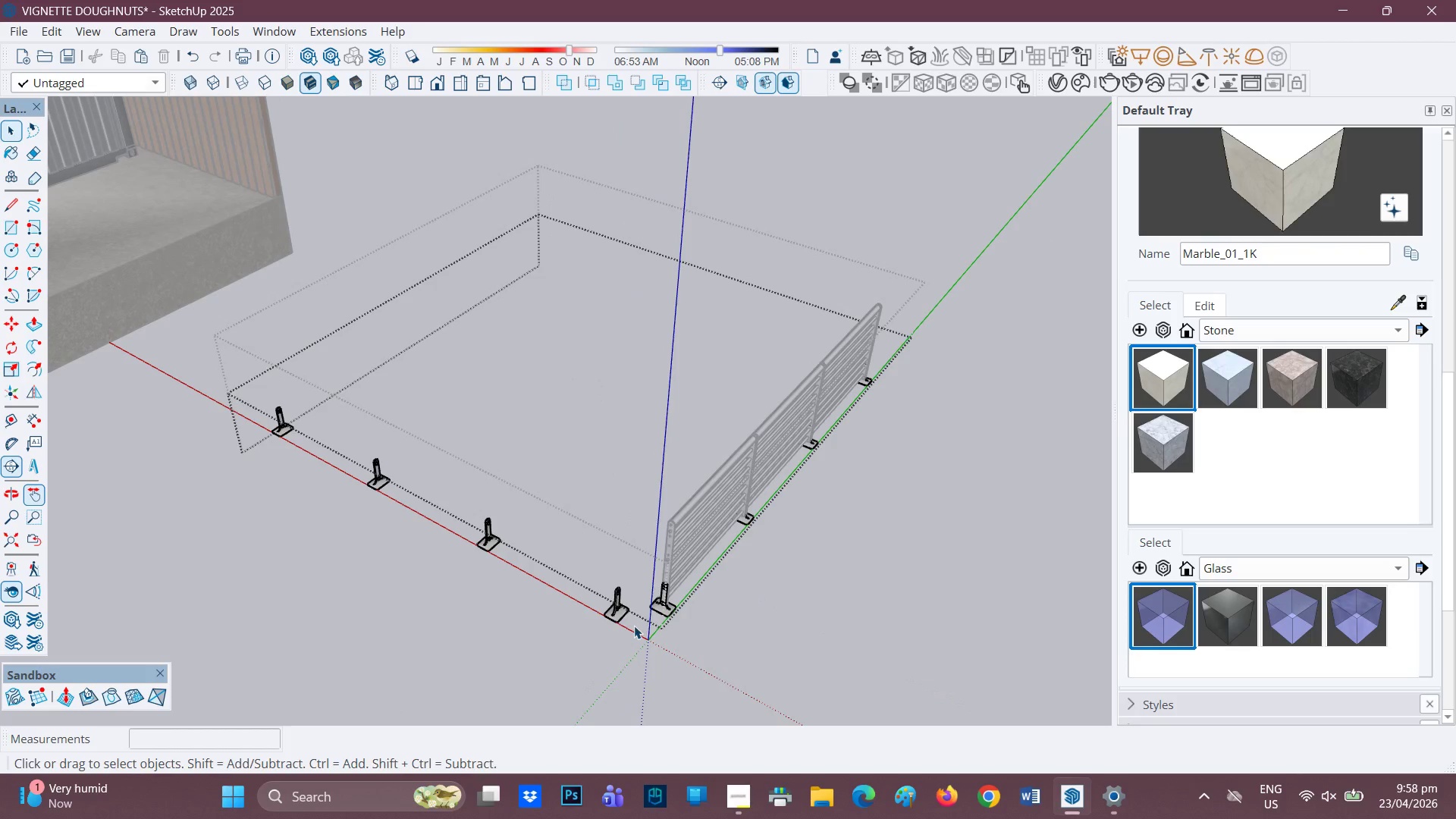 
left_click_drag(start_coordinate=[634, 626], to_coordinate=[242, 383])
 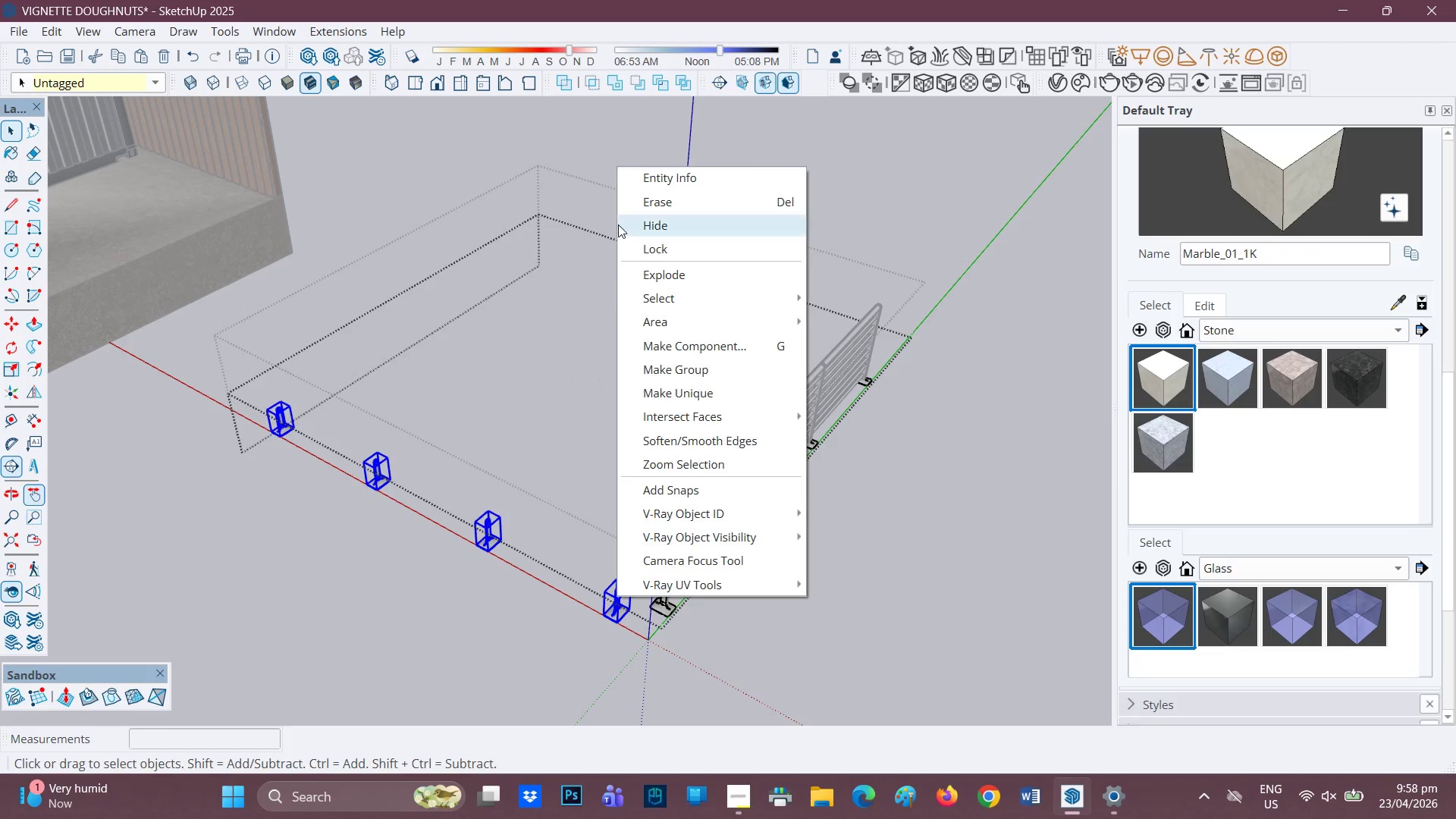 
left_click([640, 206])
 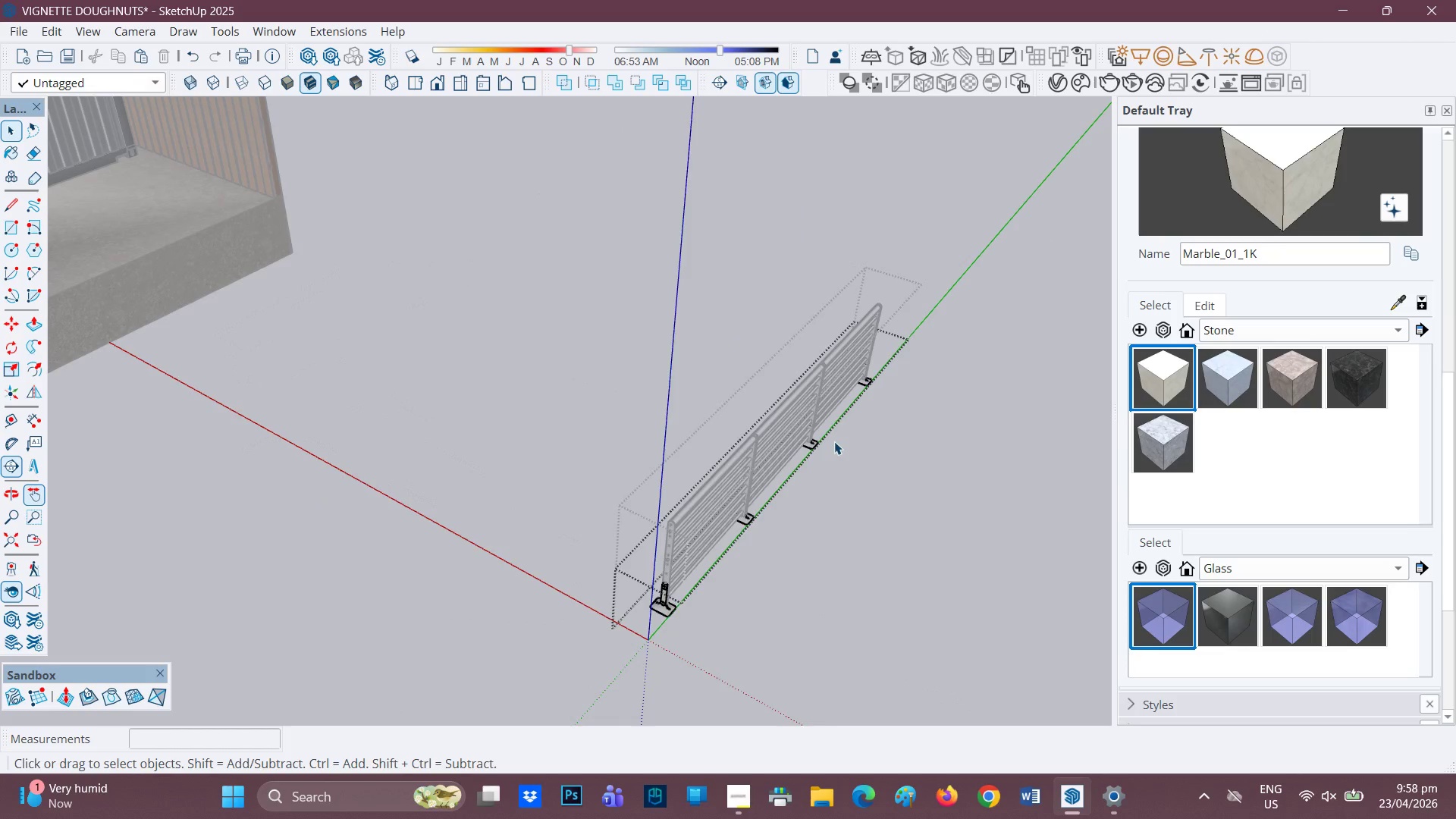 
key(Space)
 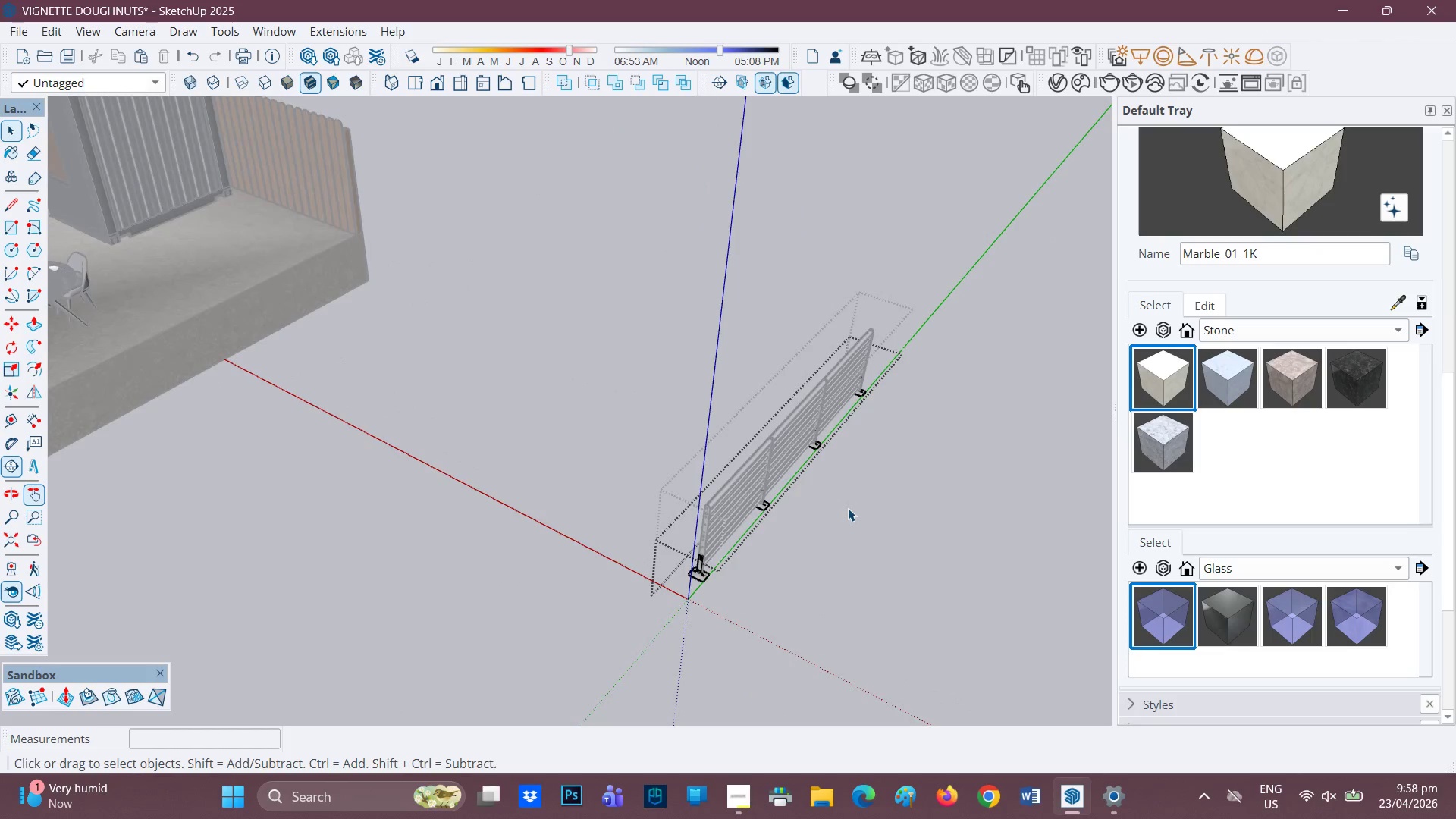 
left_click([848, 508])
 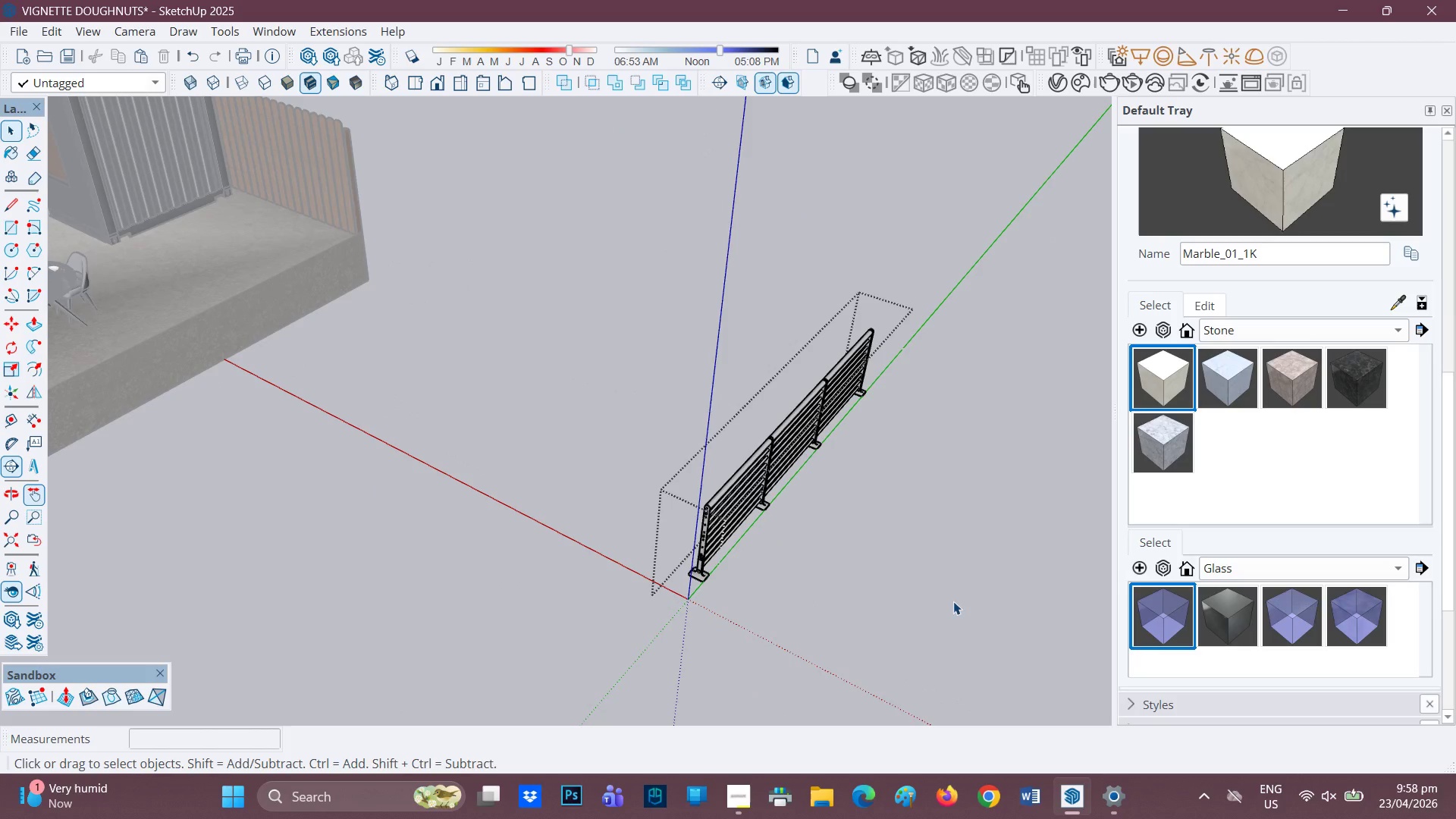 
scroll: coordinate [837, 456], scroll_direction: down, amount: 3.0
 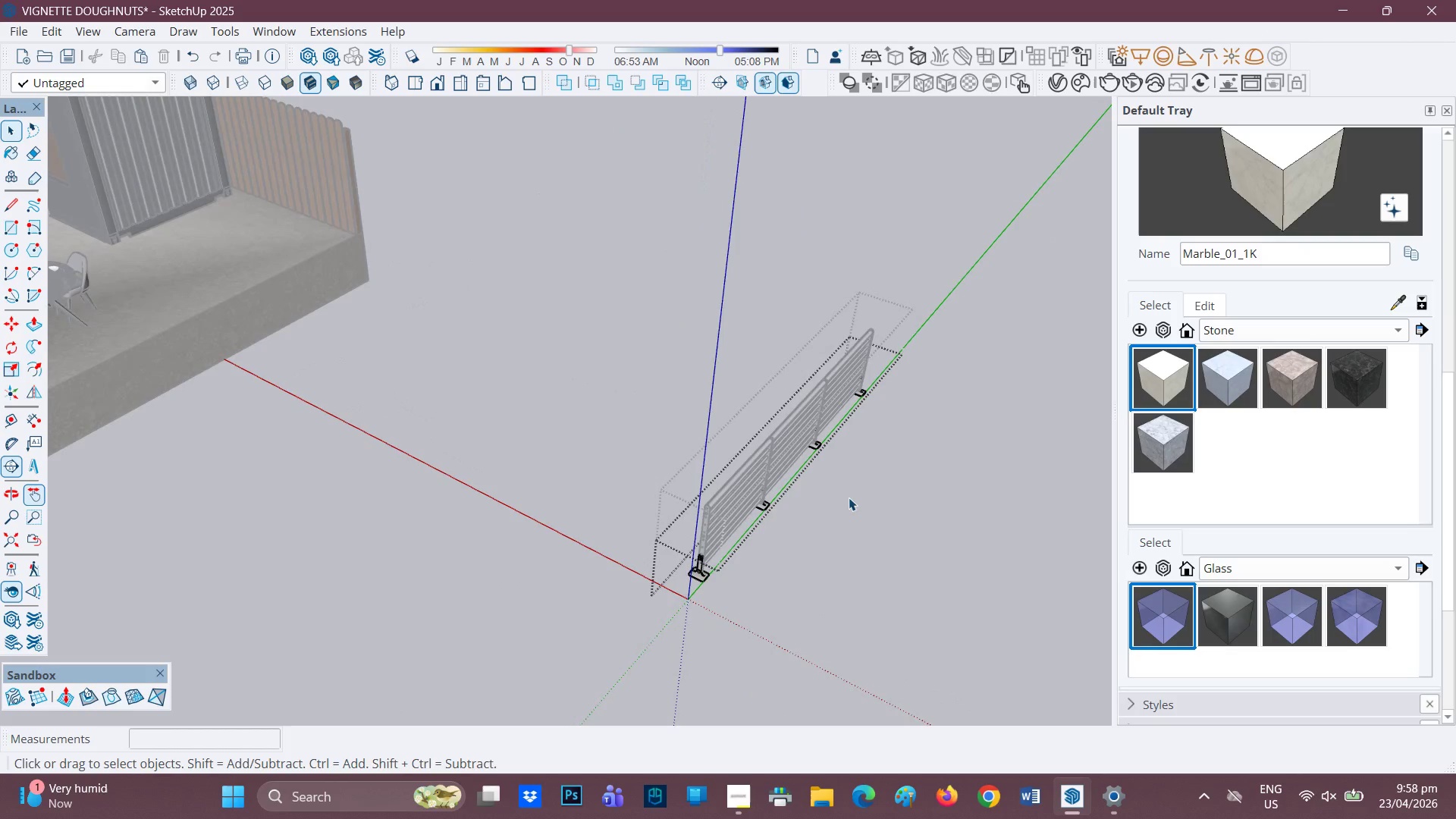 
left_click_drag(start_coordinate=[937, 548], to_coordinate=[547, 246])
 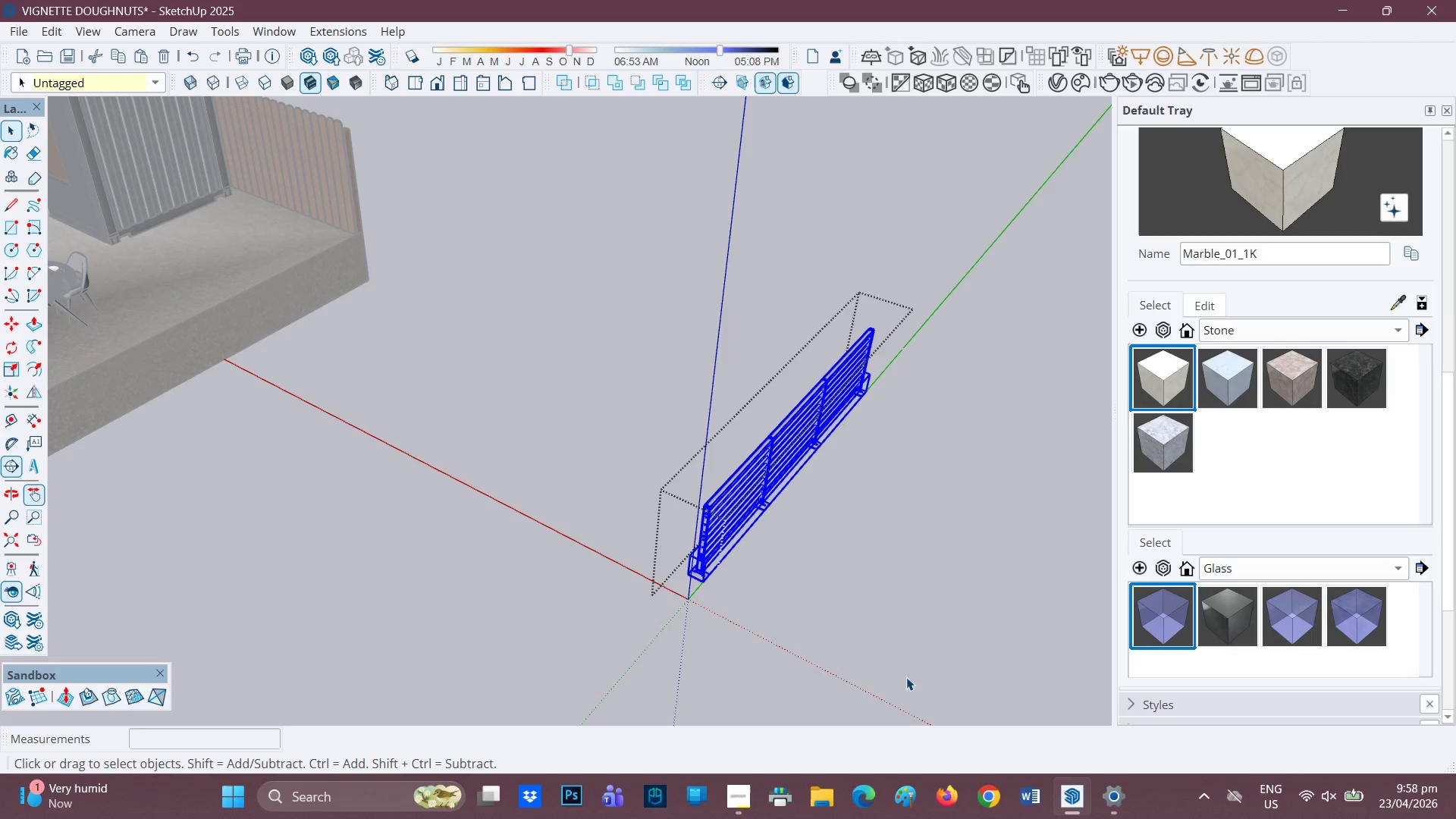 
left_click_drag(start_coordinate=[928, 679], to_coordinate=[665, 274])
 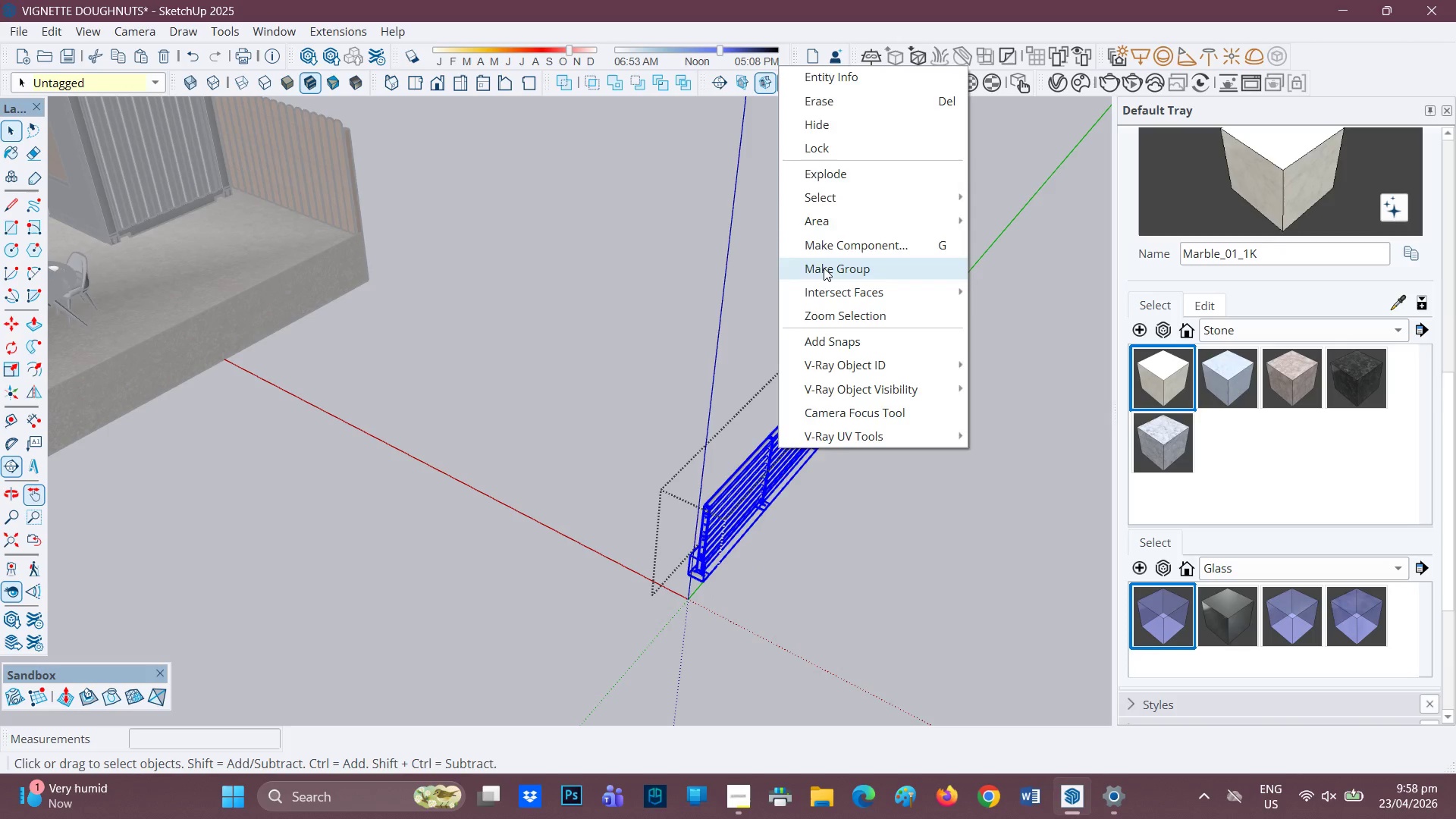 
key(Space)
 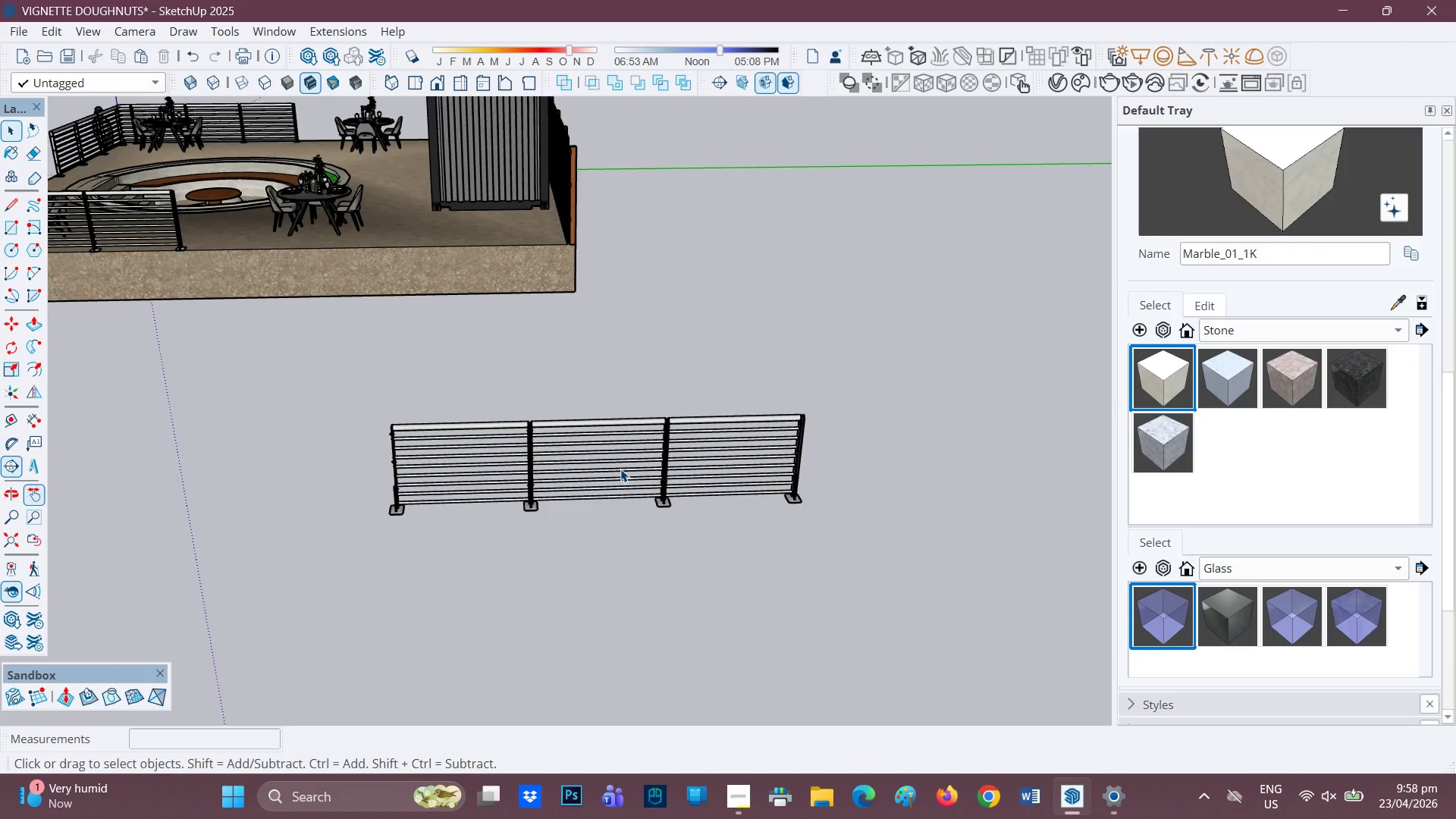 
scroll: coordinate [679, 513], scroll_direction: up, amount: 3.0
 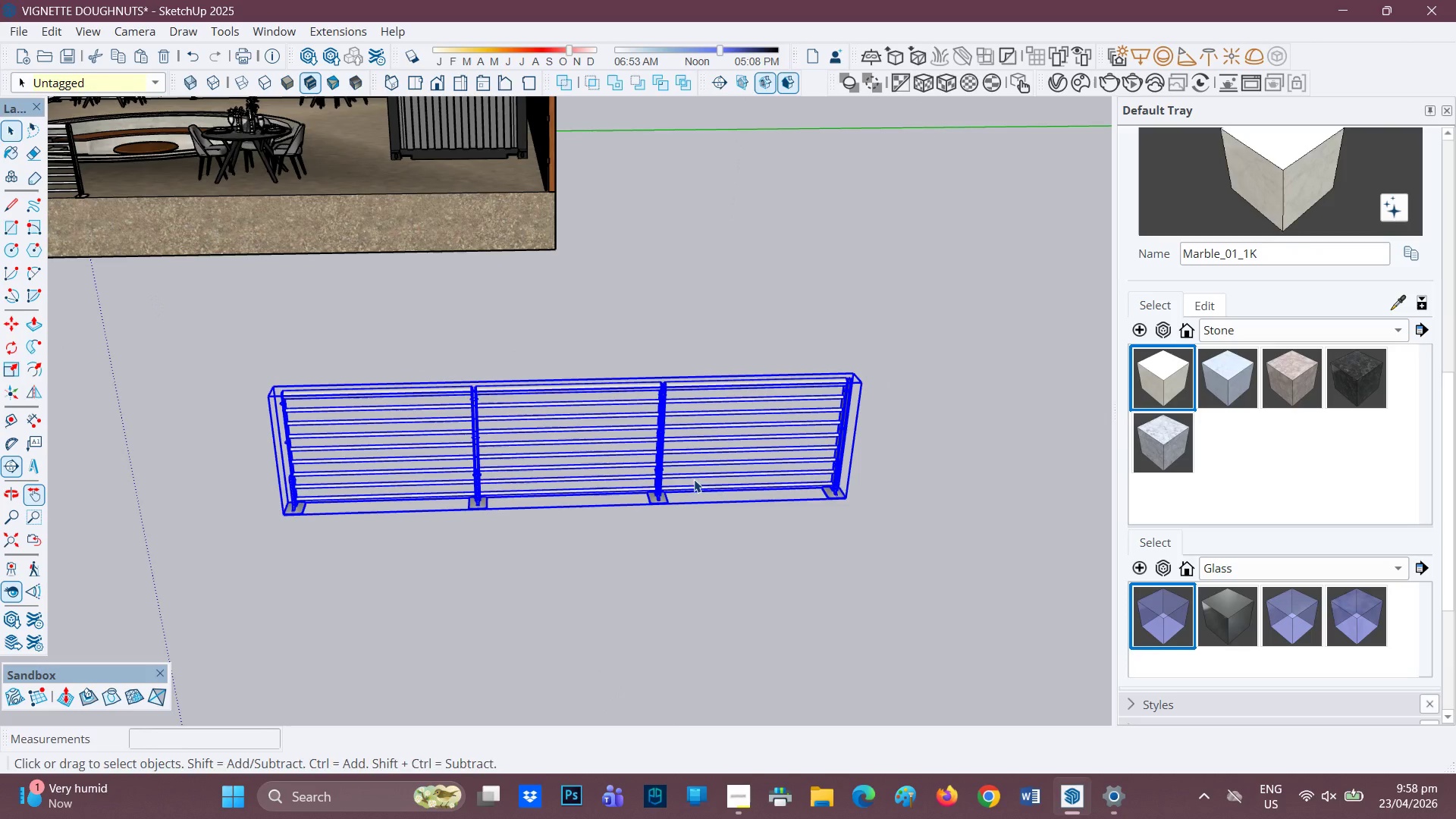 
key(M)
 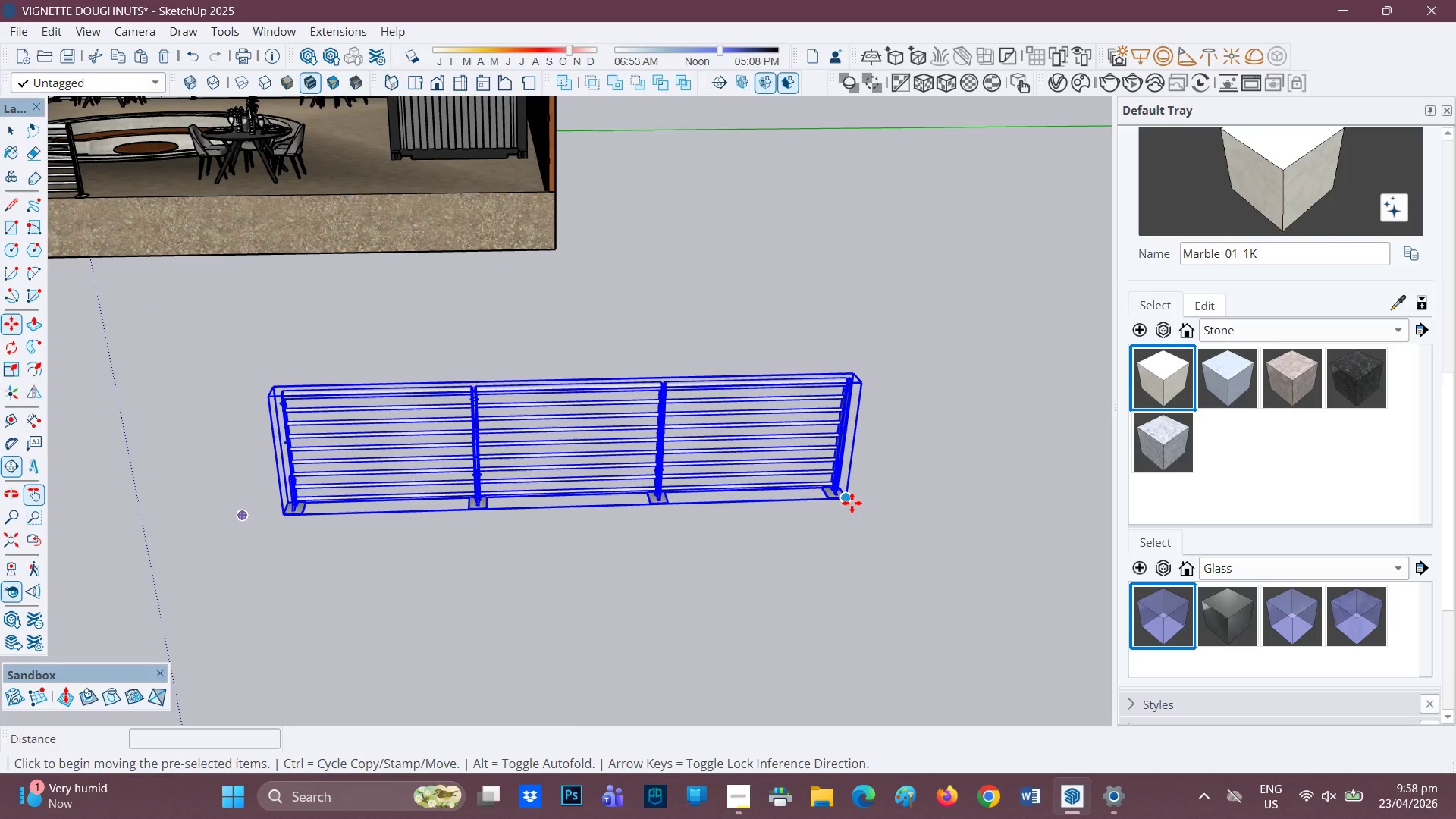 
left_click([852, 503])
 